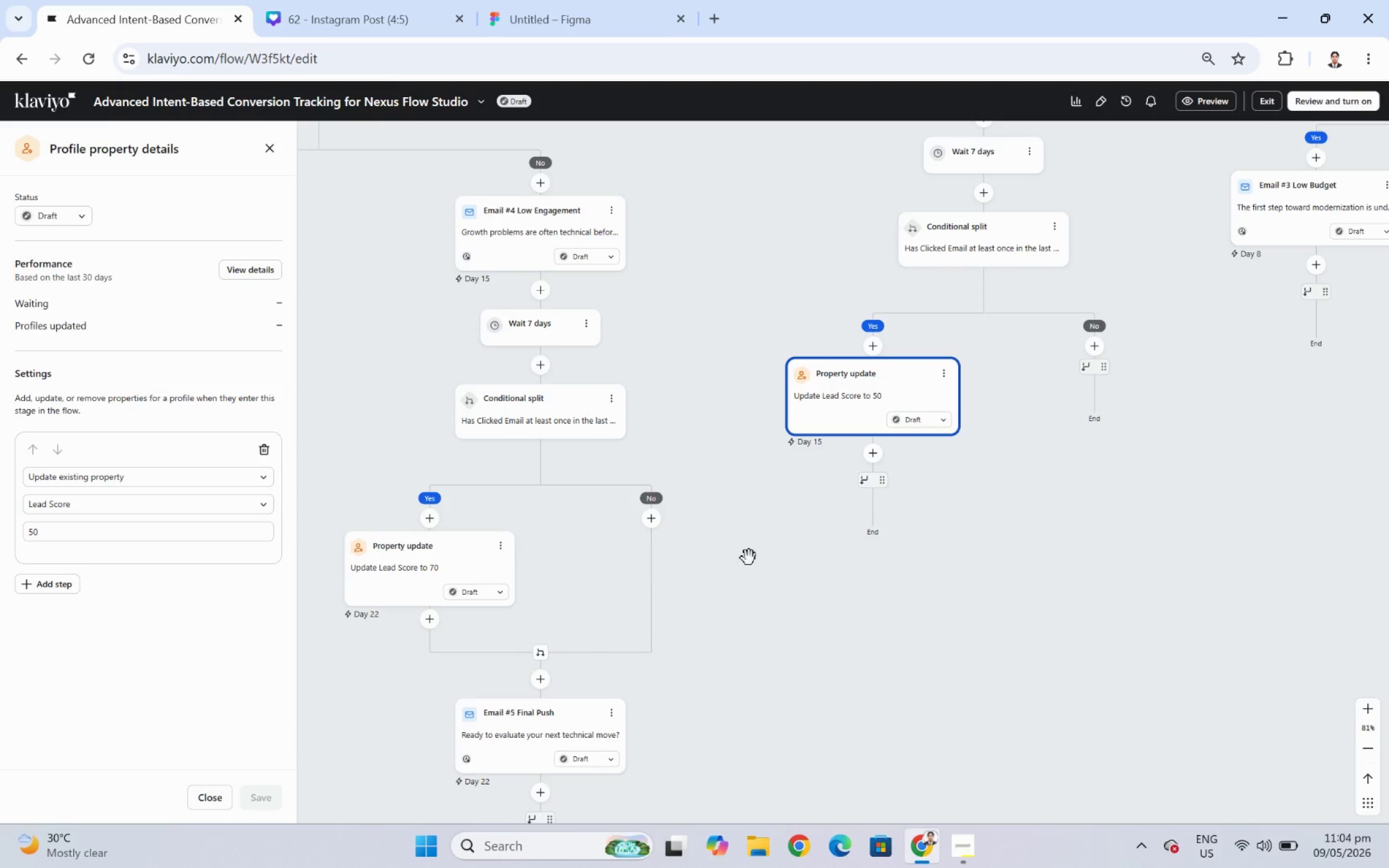 
left_click_drag(start_coordinate=[1086, 548], to_coordinate=[920, 583])
 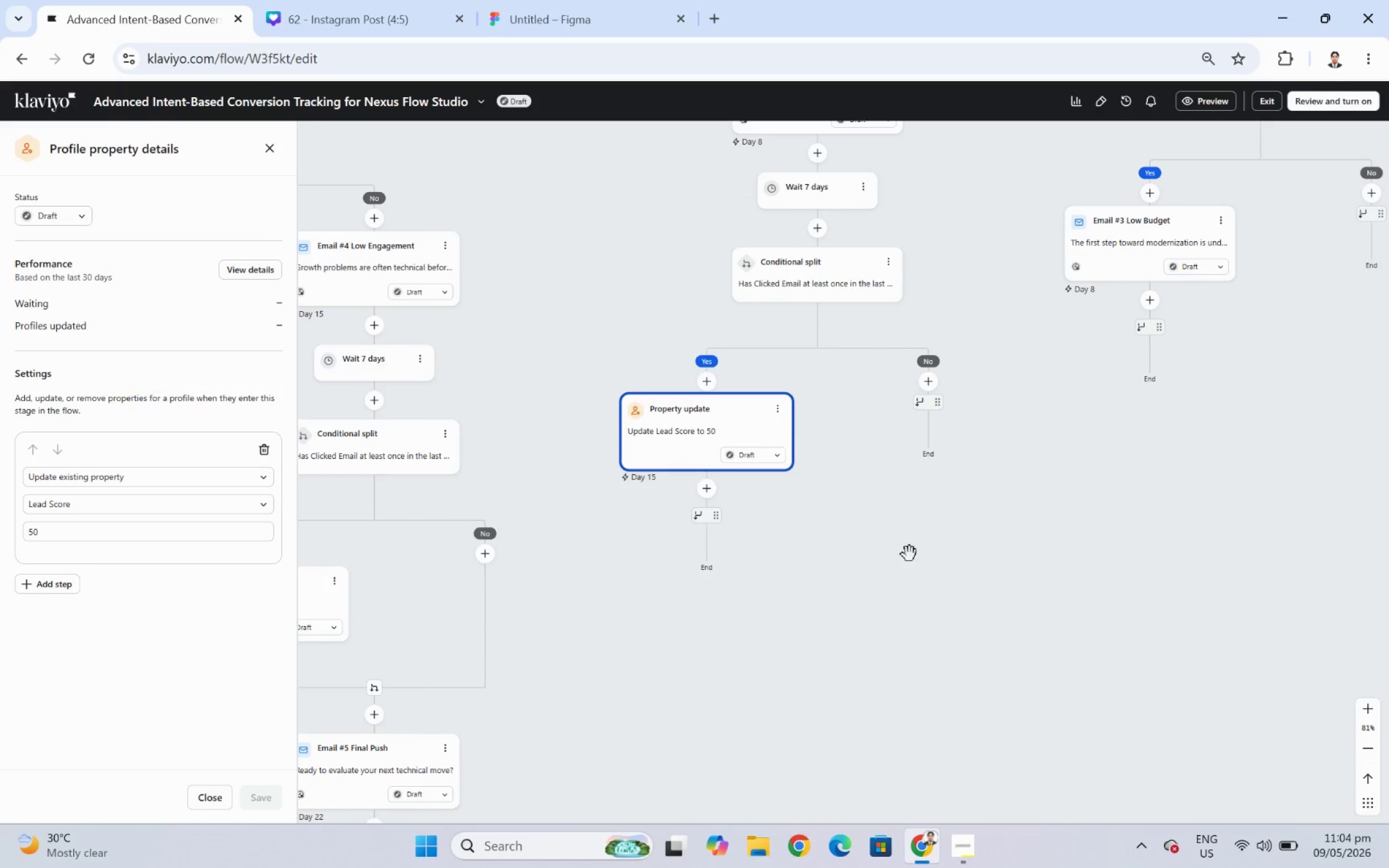 
left_click_drag(start_coordinate=[878, 544], to_coordinate=[1004, 605])
 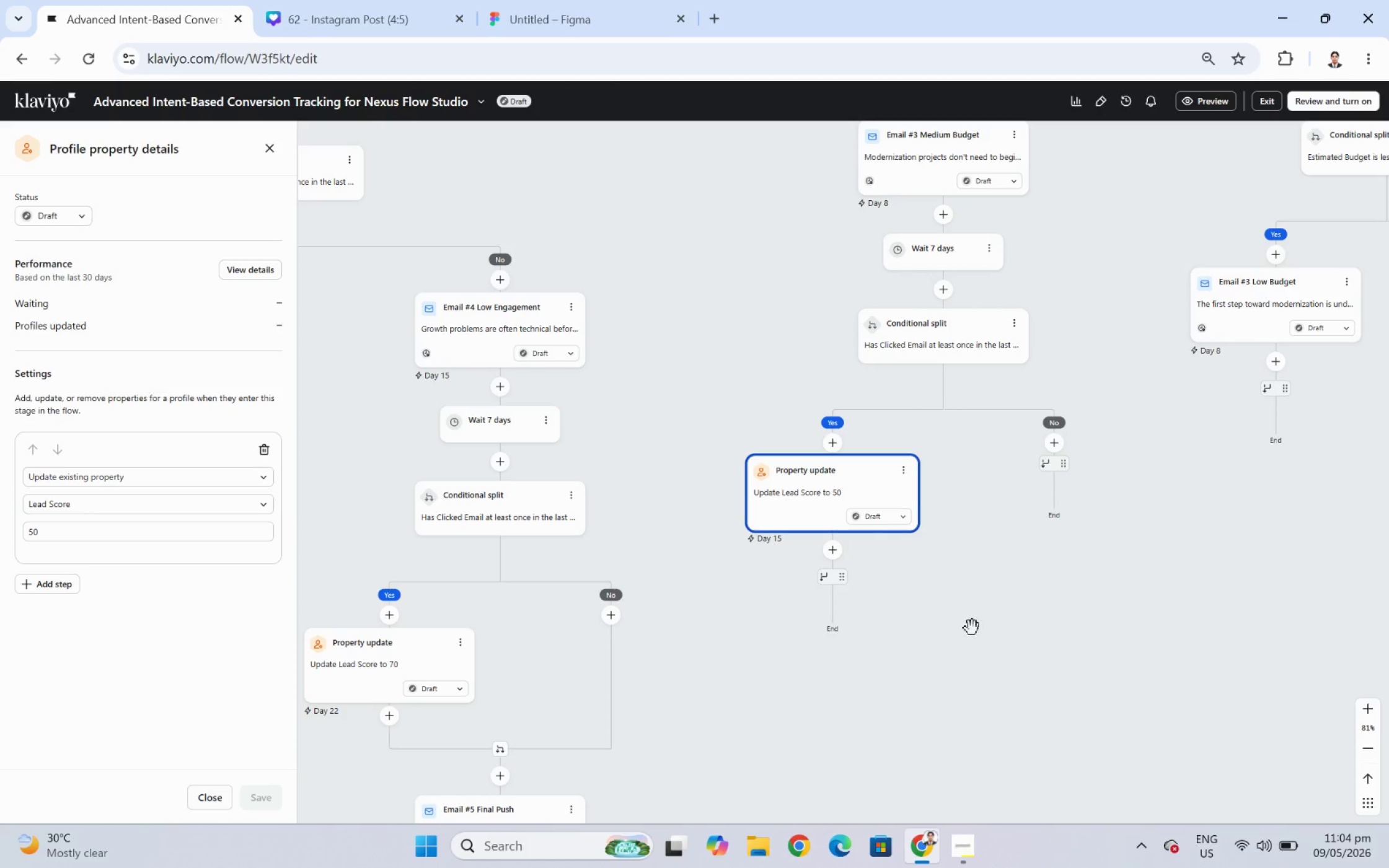 
left_click_drag(start_coordinate=[806, 696], to_coordinate=[1064, 684])
 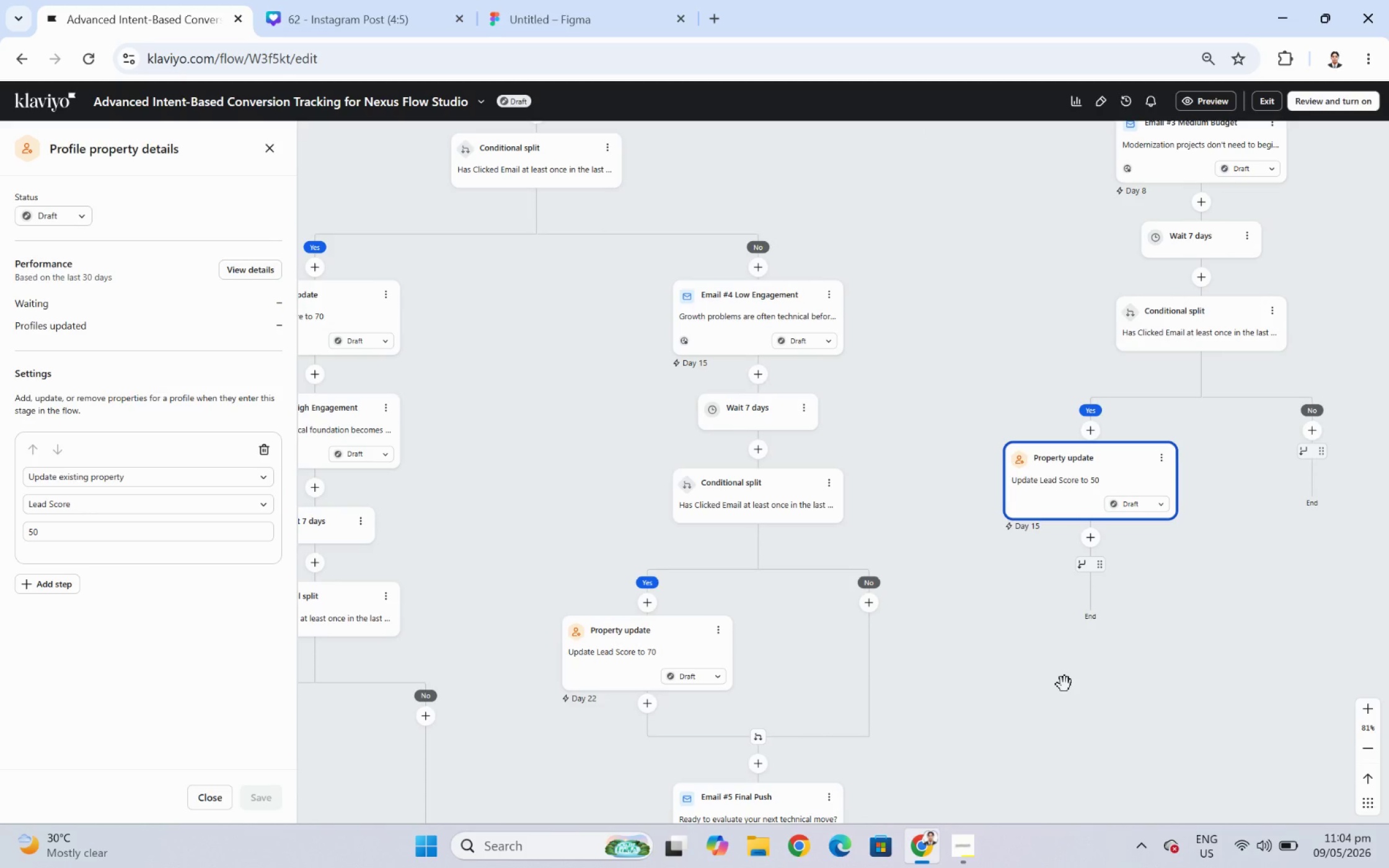 
wait(10.78)
 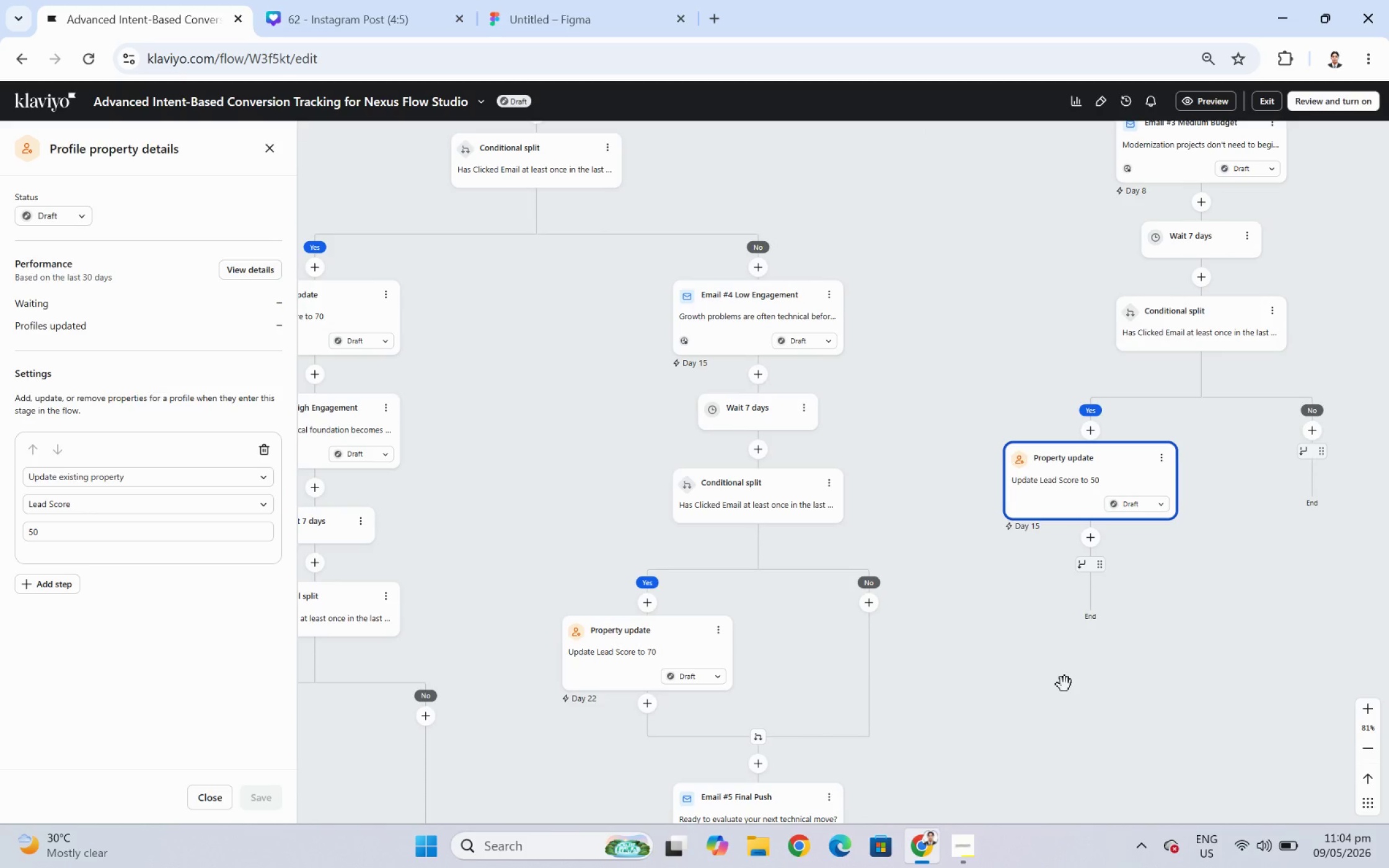 
left_click_drag(start_coordinate=[1293, 667], to_coordinate=[1097, 697])
 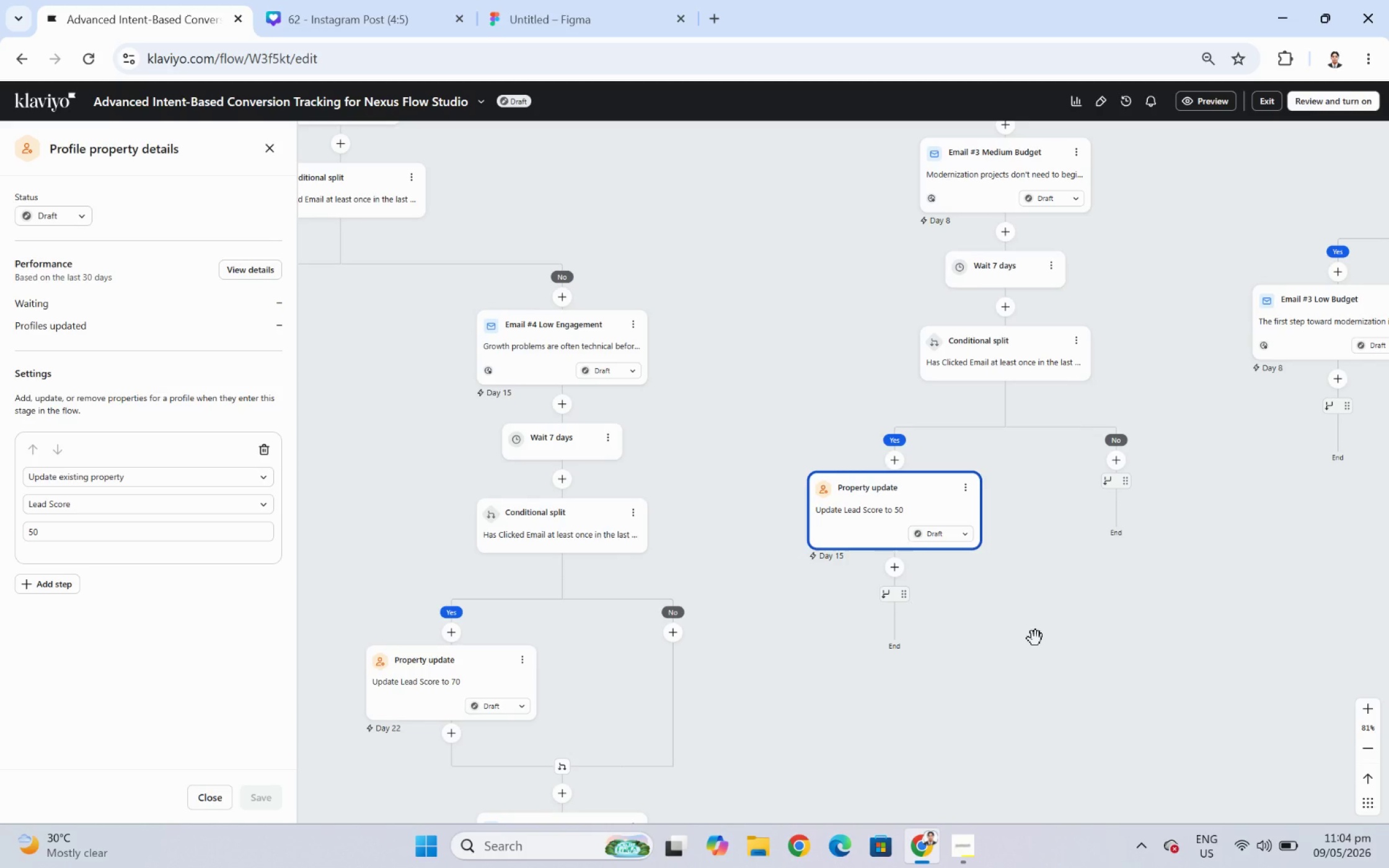 
left_click_drag(start_coordinate=[1033, 620], to_coordinate=[1113, 605])
 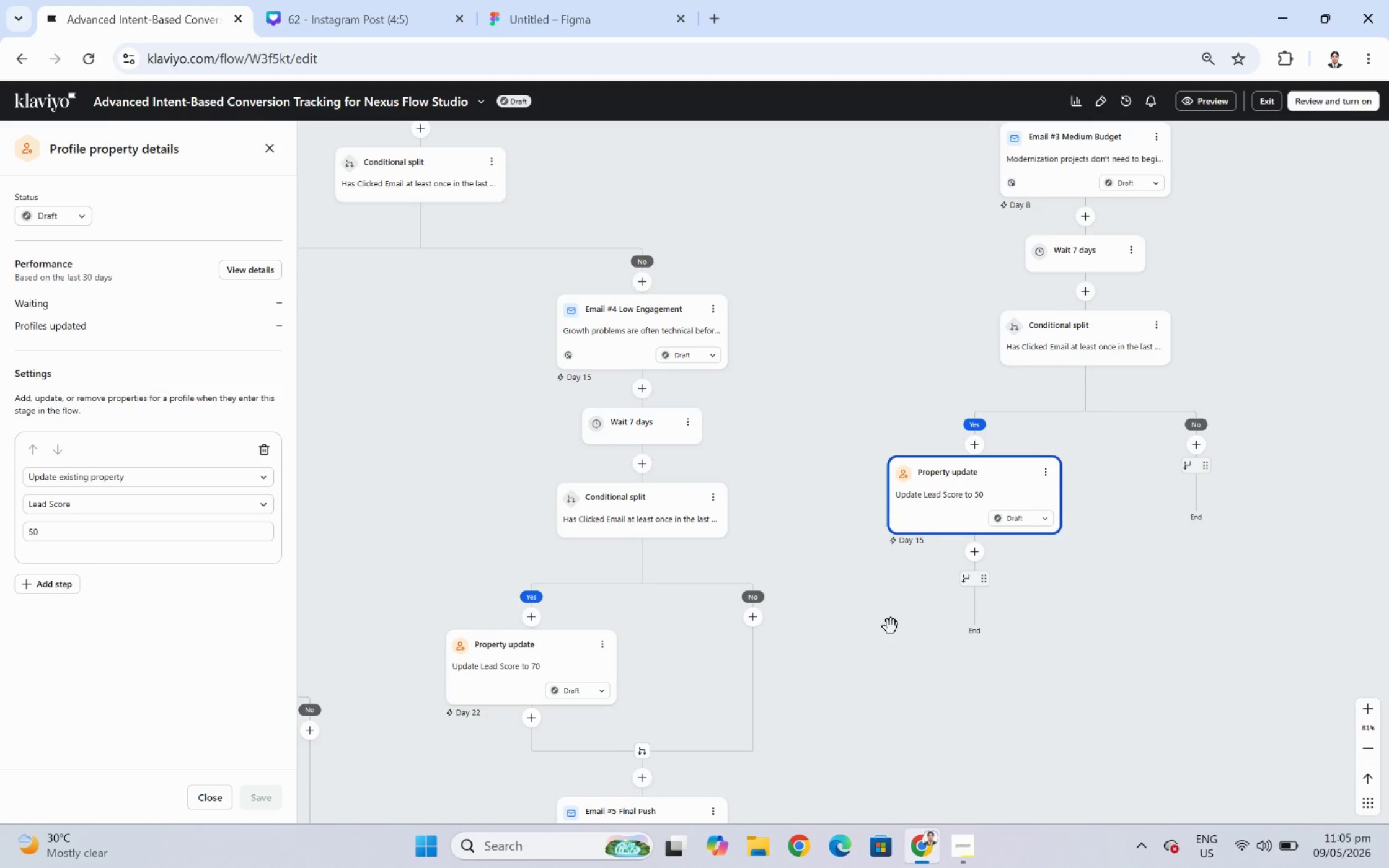 
left_click_drag(start_coordinate=[891, 626], to_coordinate=[1021, 677])
 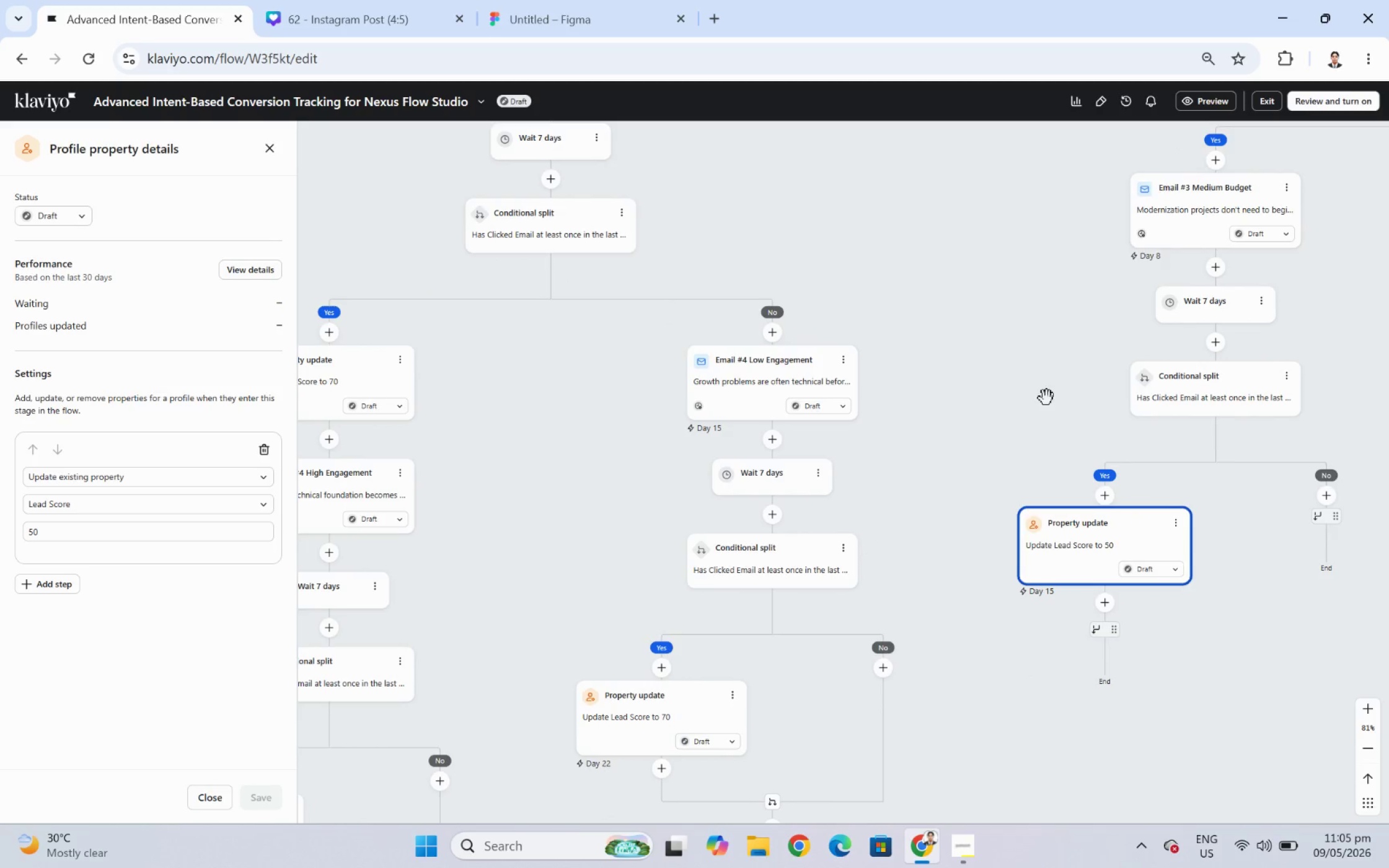 
left_click_drag(start_coordinate=[1025, 375], to_coordinate=[1209, 437])
 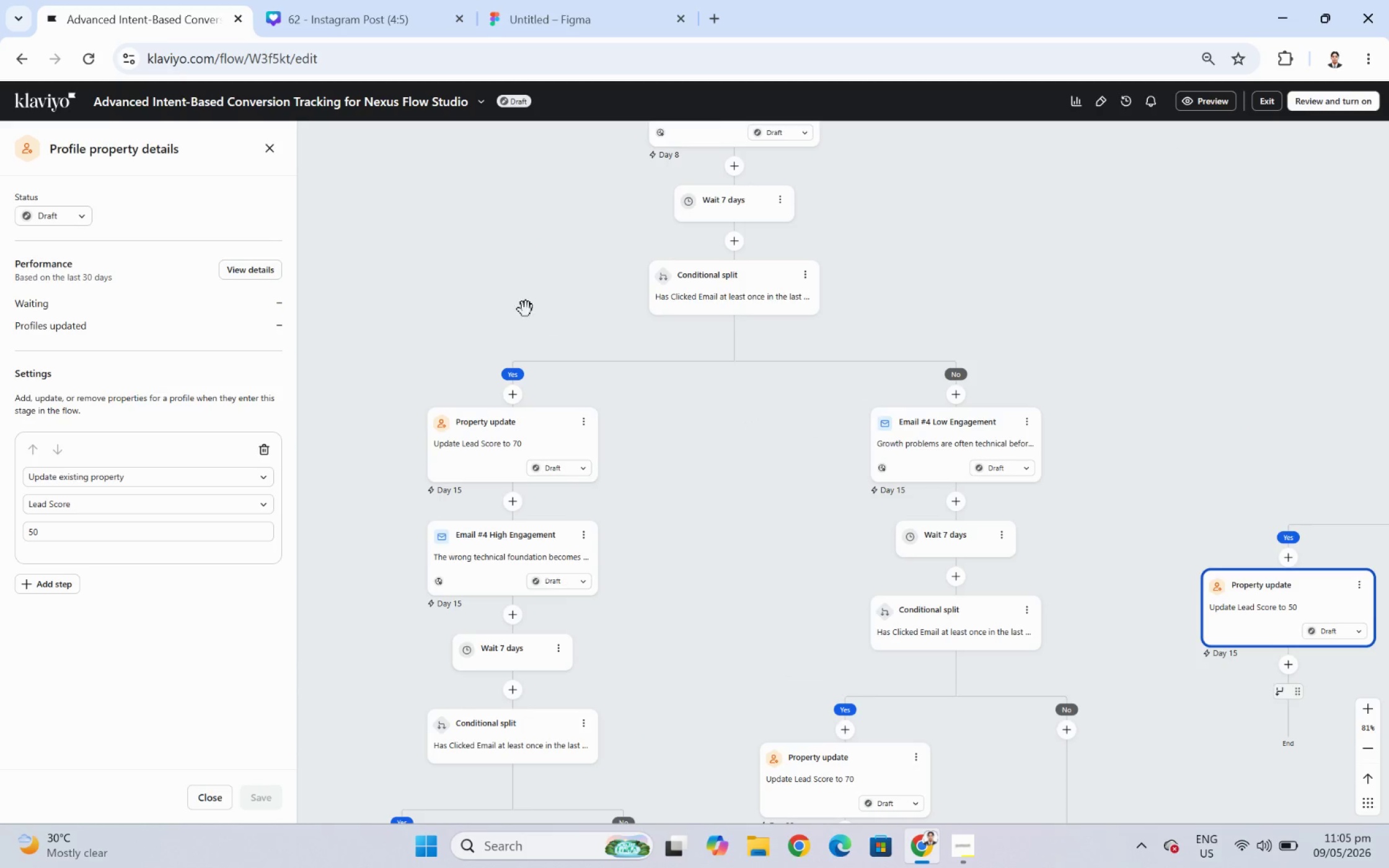 
left_click_drag(start_coordinate=[505, 296], to_coordinate=[871, 297])
 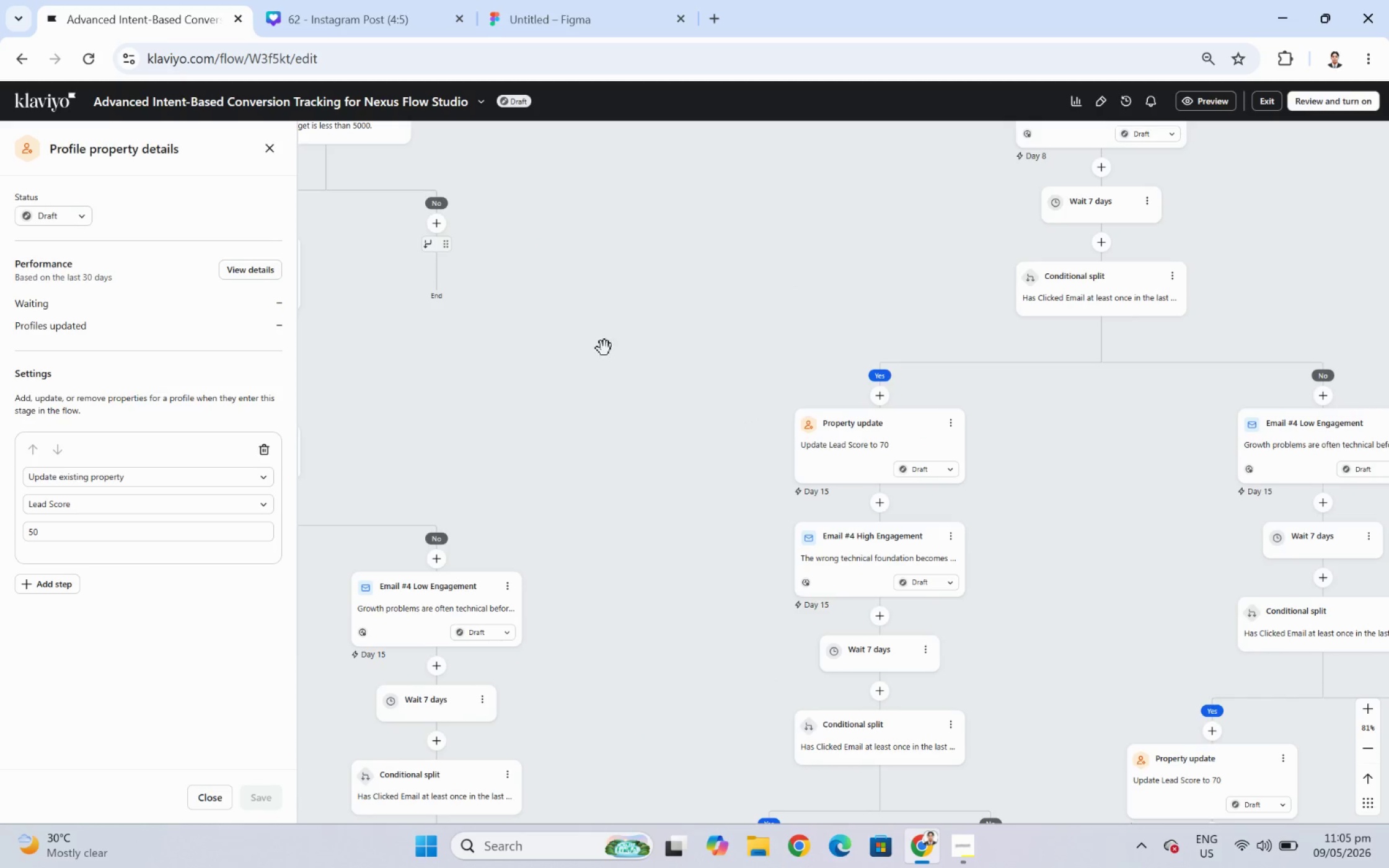 
left_click_drag(start_coordinate=[604, 349], to_coordinate=[1124, 518])
 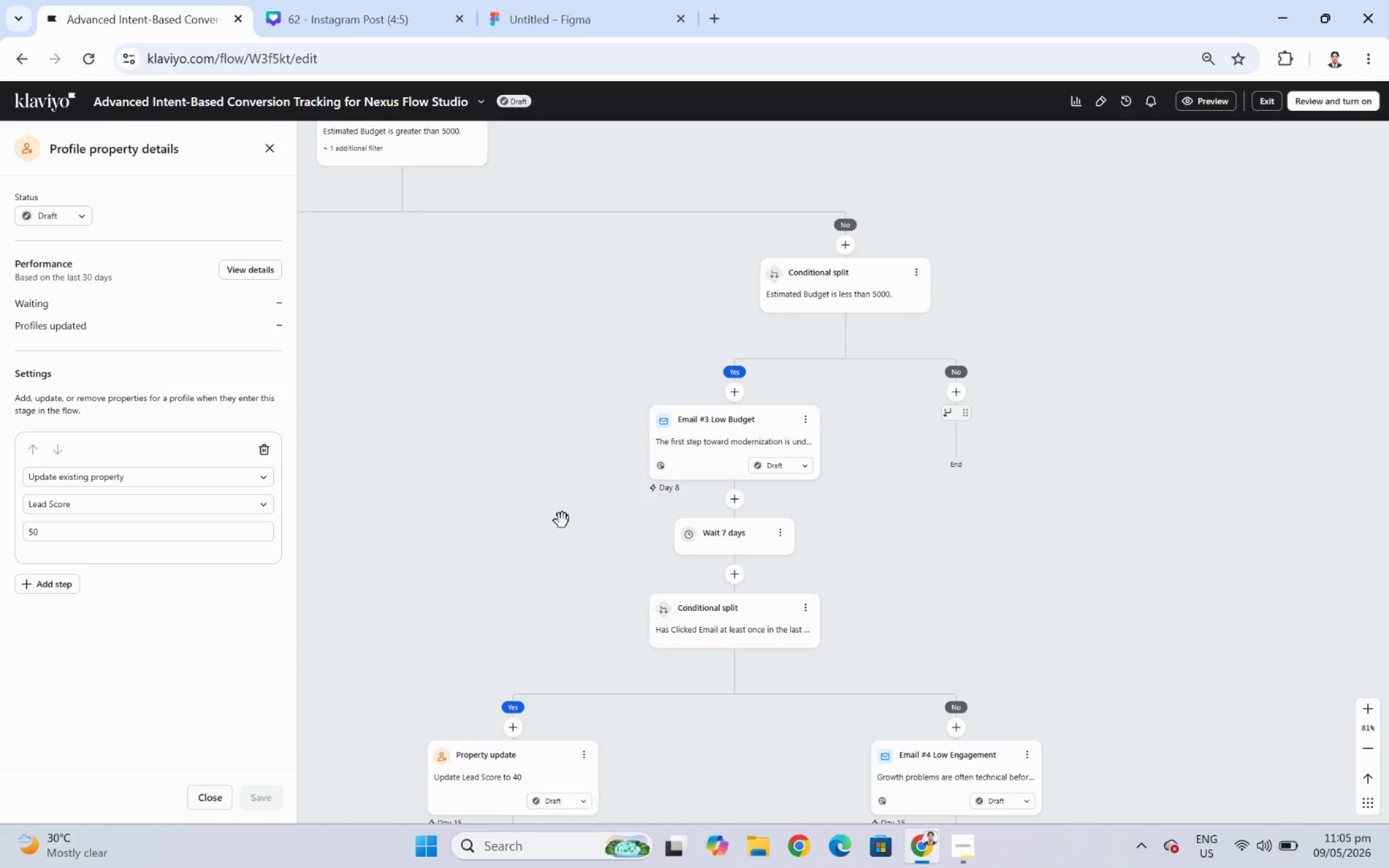 
left_click_drag(start_coordinate=[548, 522], to_coordinate=[880, 517])
 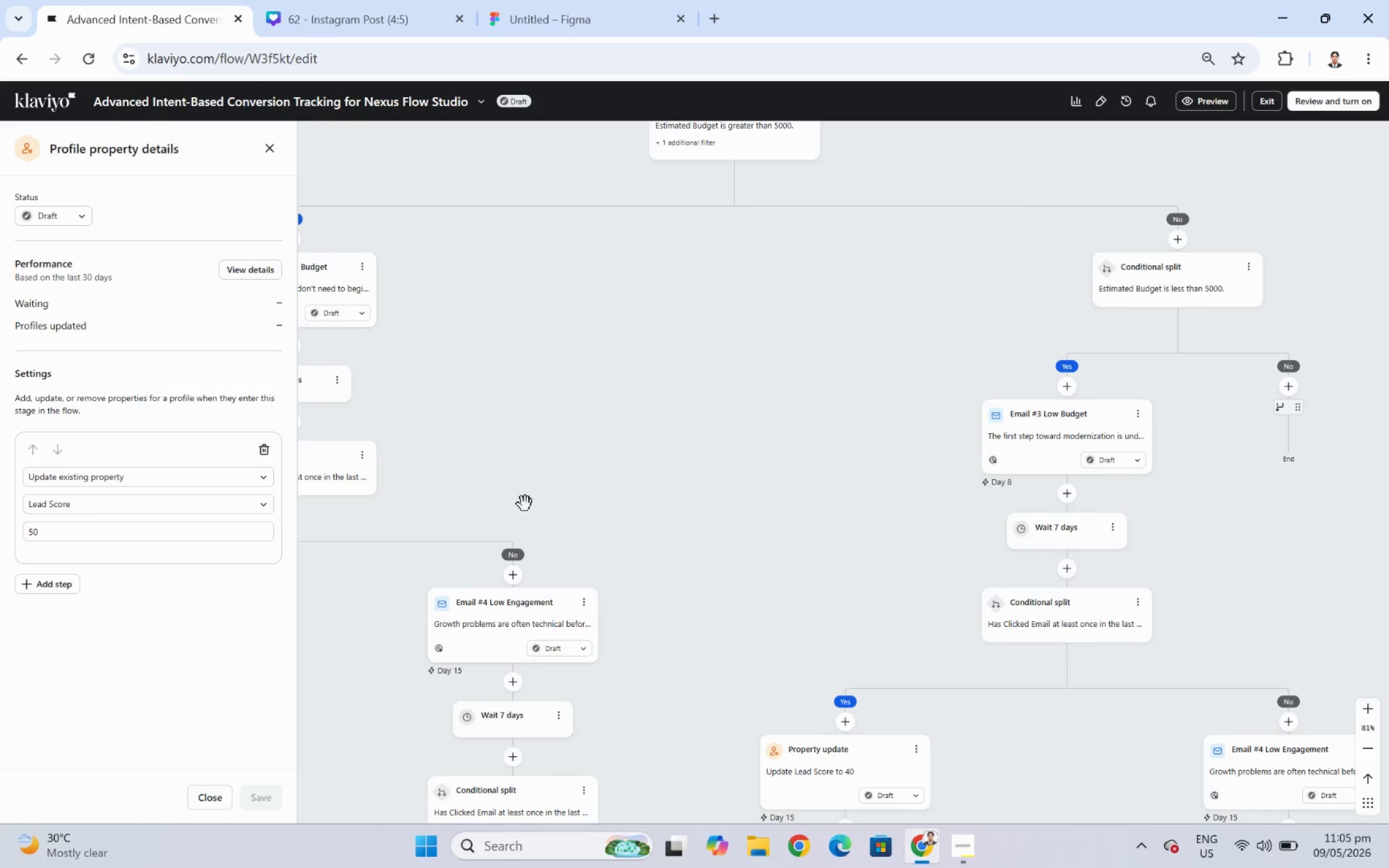 
left_click_drag(start_coordinate=[530, 497], to_coordinate=[890, 499])
 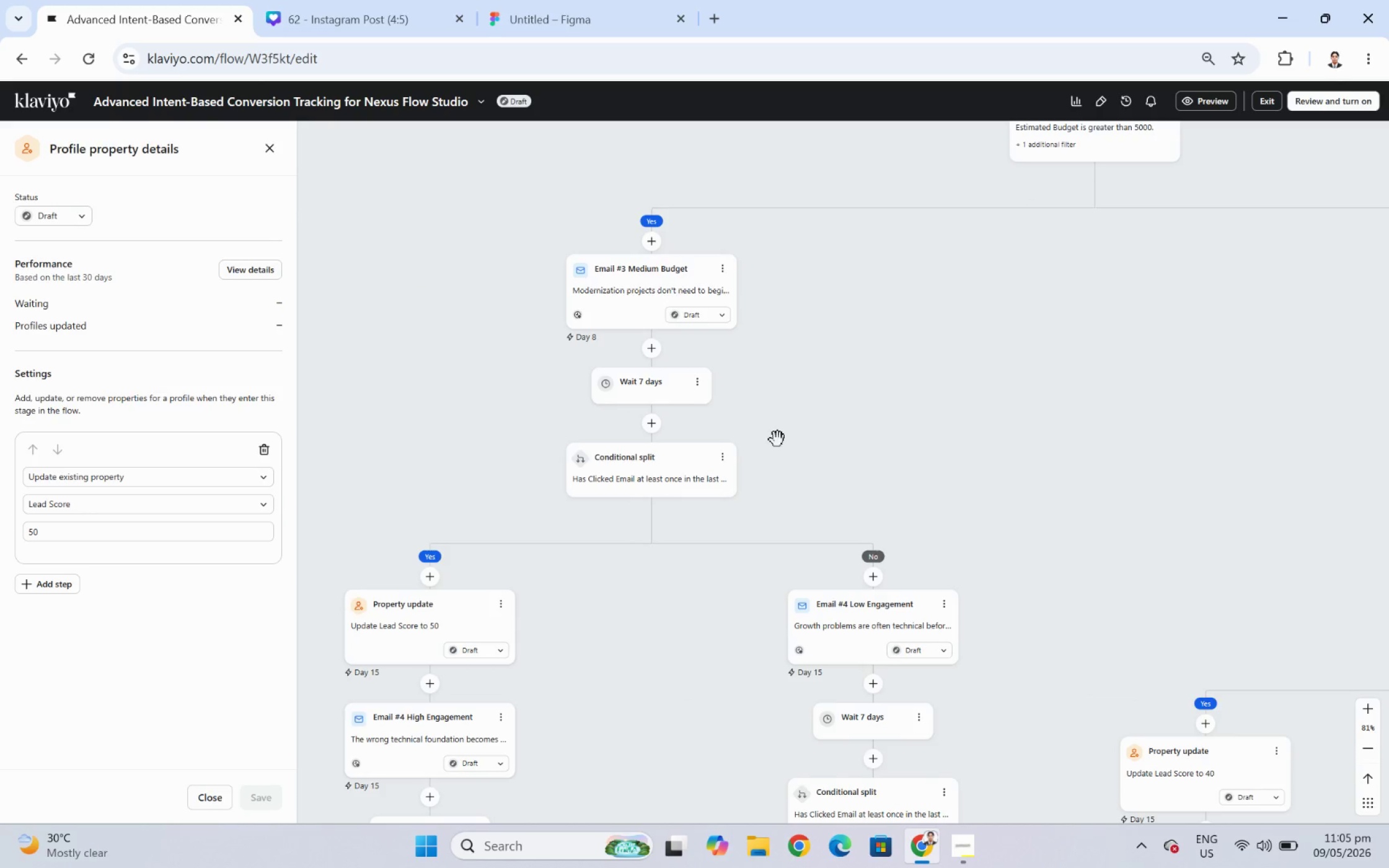 
left_click_drag(start_coordinate=[880, 457], to_coordinate=[909, 364])
 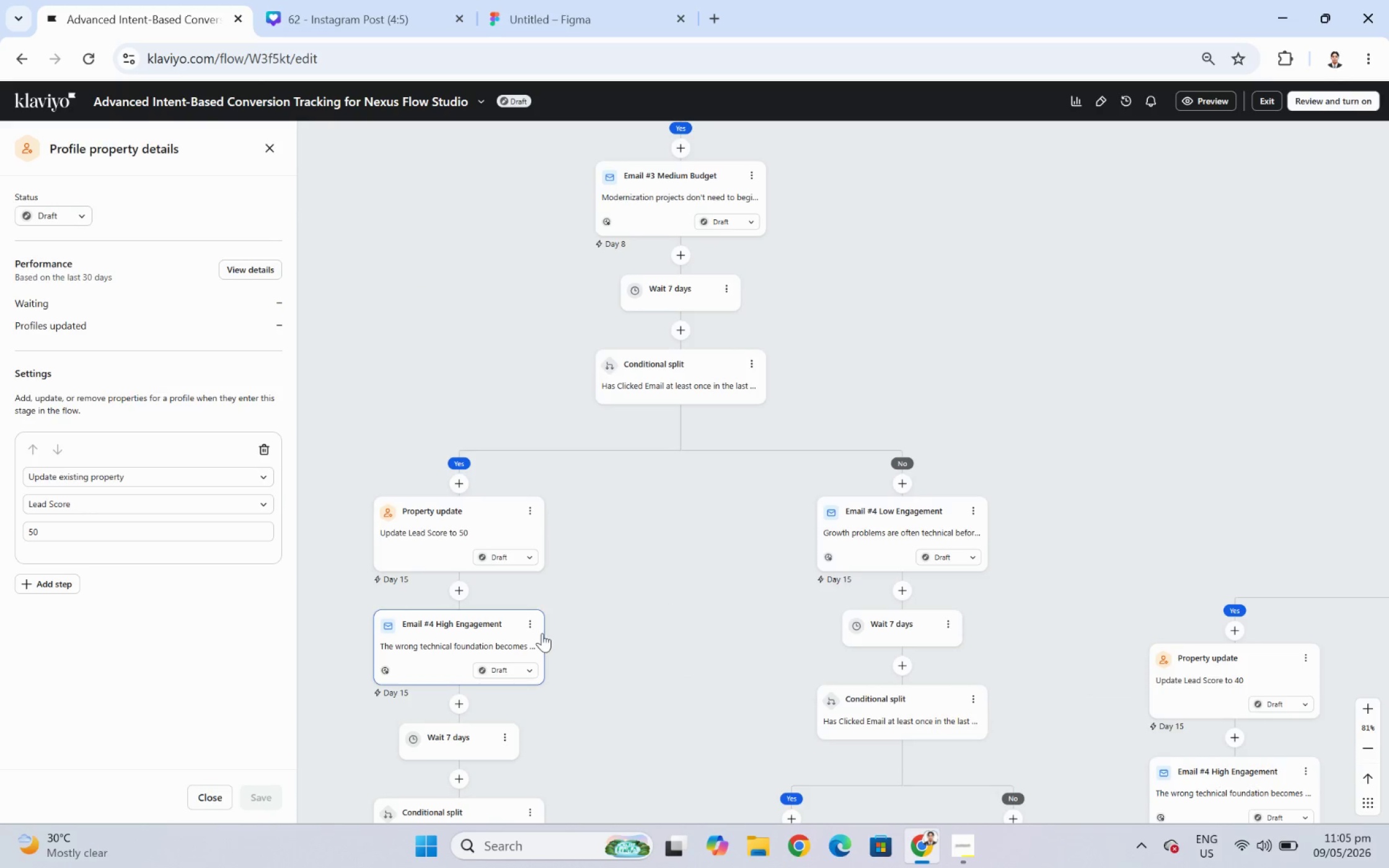 
mouse_move([529, 619])
 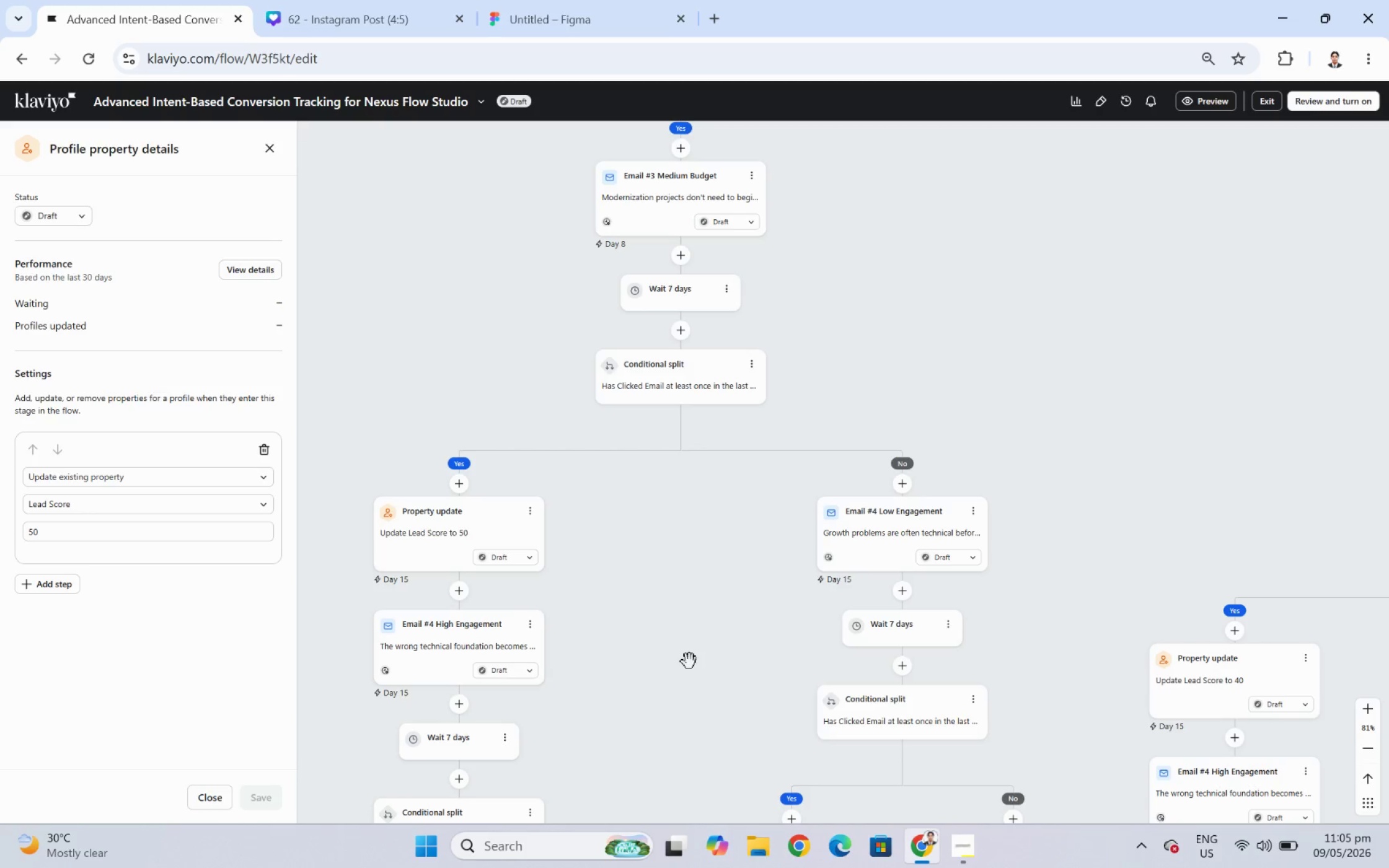 
left_click_drag(start_coordinate=[684, 671], to_coordinate=[408, 633])
 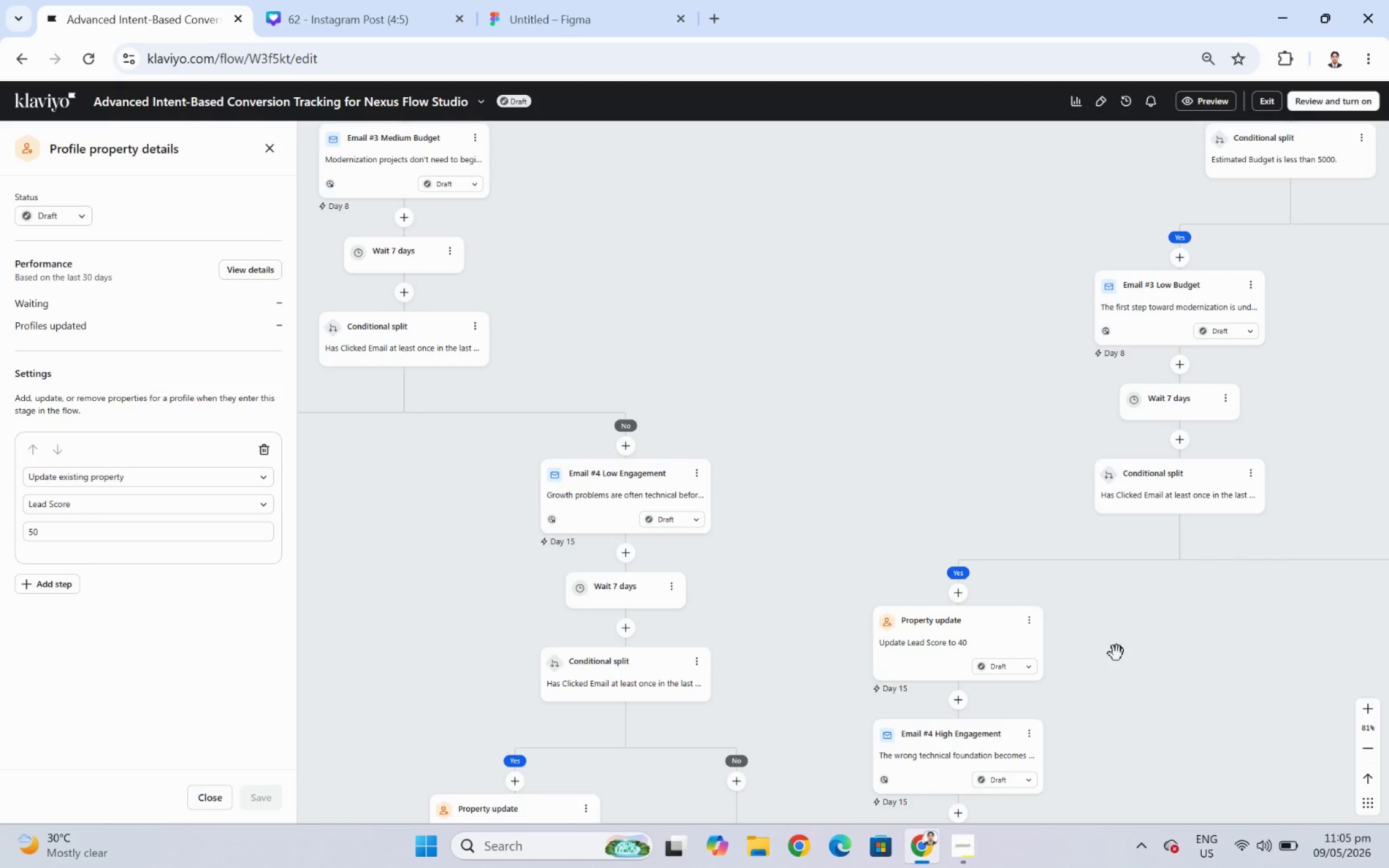 
left_click_drag(start_coordinate=[1178, 664], to_coordinate=[646, 654])
 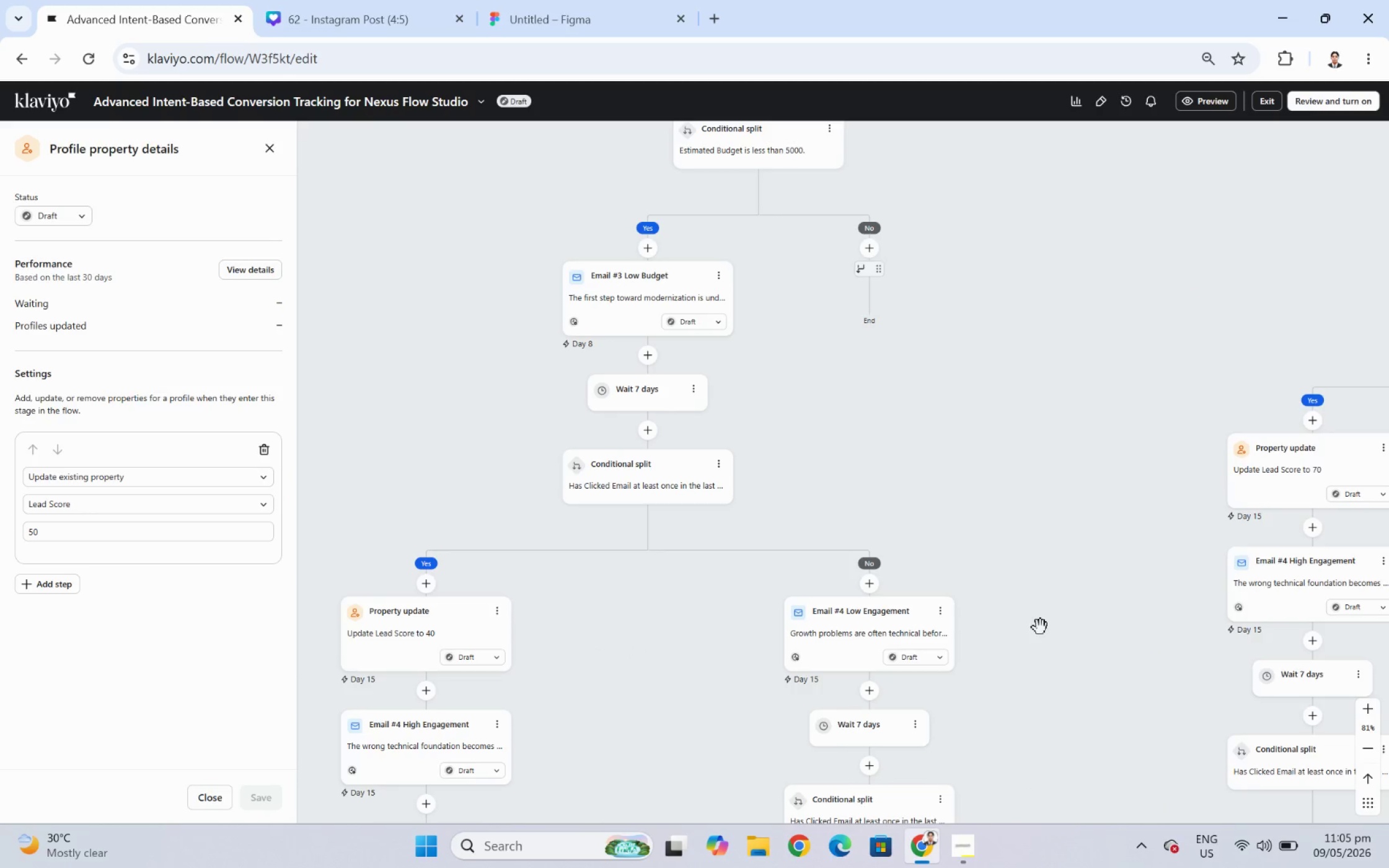 
left_click_drag(start_coordinate=[1043, 625], to_coordinate=[702, 624])
 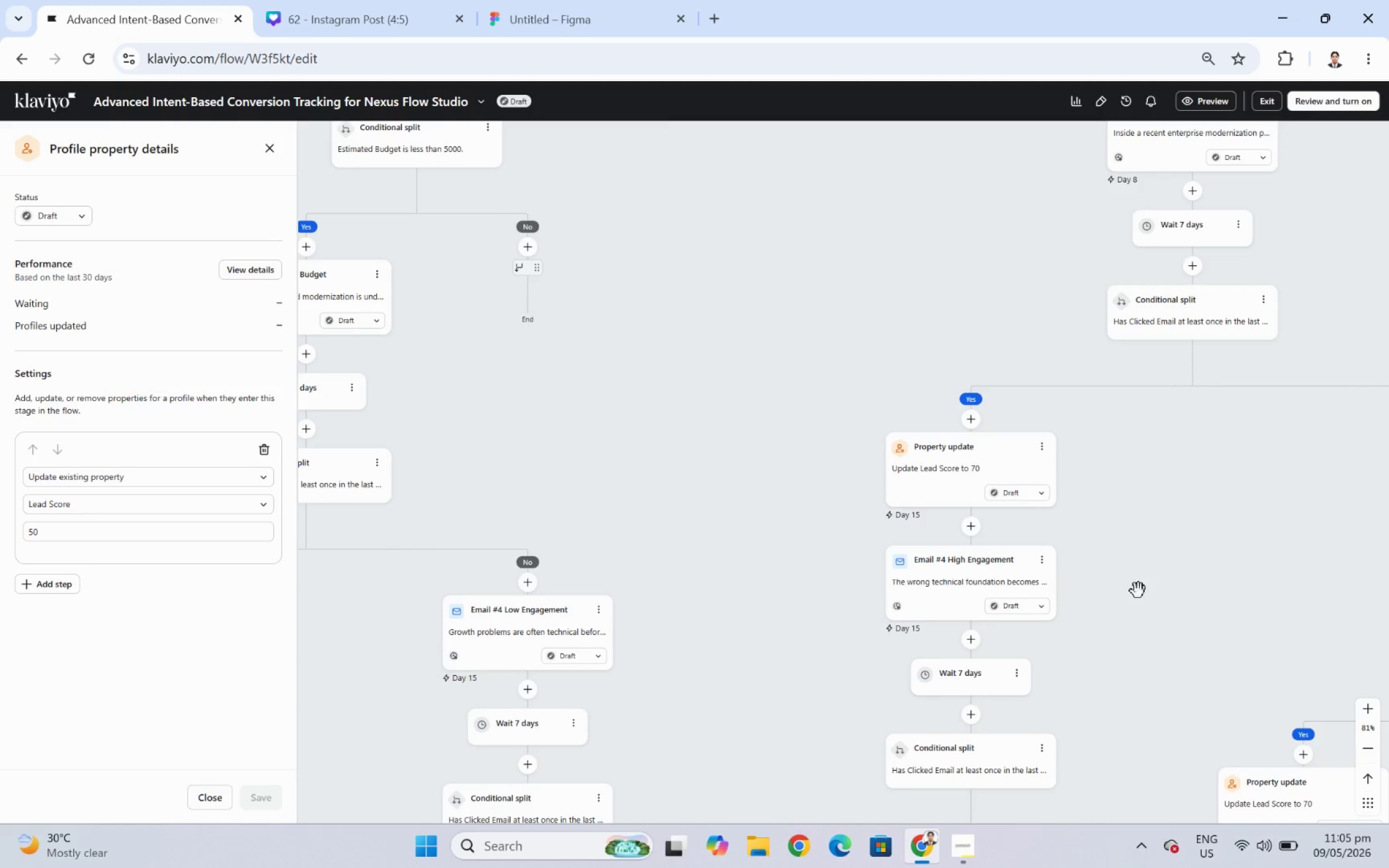 
left_click_drag(start_coordinate=[1158, 585], to_coordinate=[901, 639])
 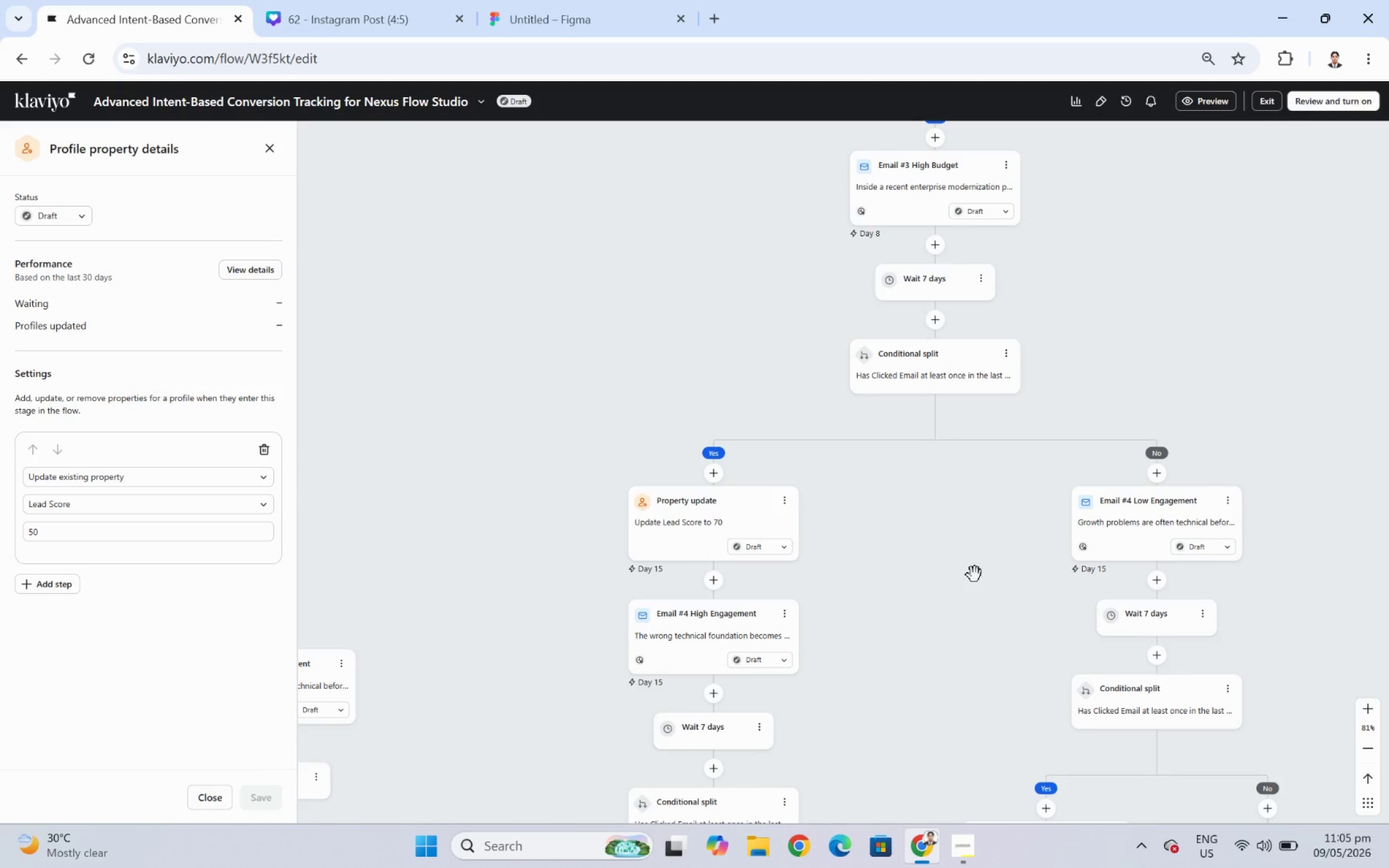 
left_click_drag(start_coordinate=[974, 574], to_coordinate=[674, 488])
 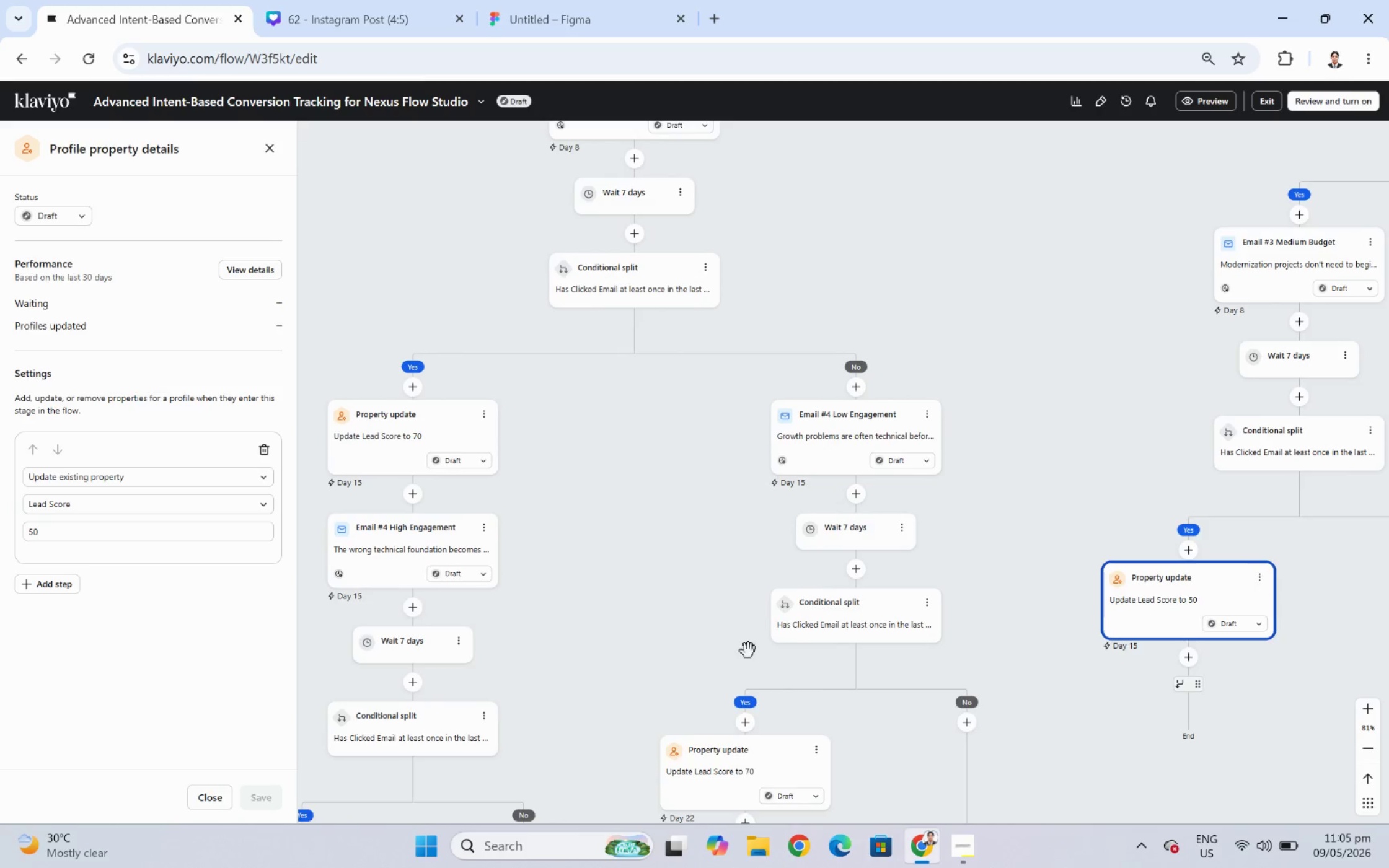 
left_click_drag(start_coordinate=[753, 655], to_coordinate=[704, 583])
 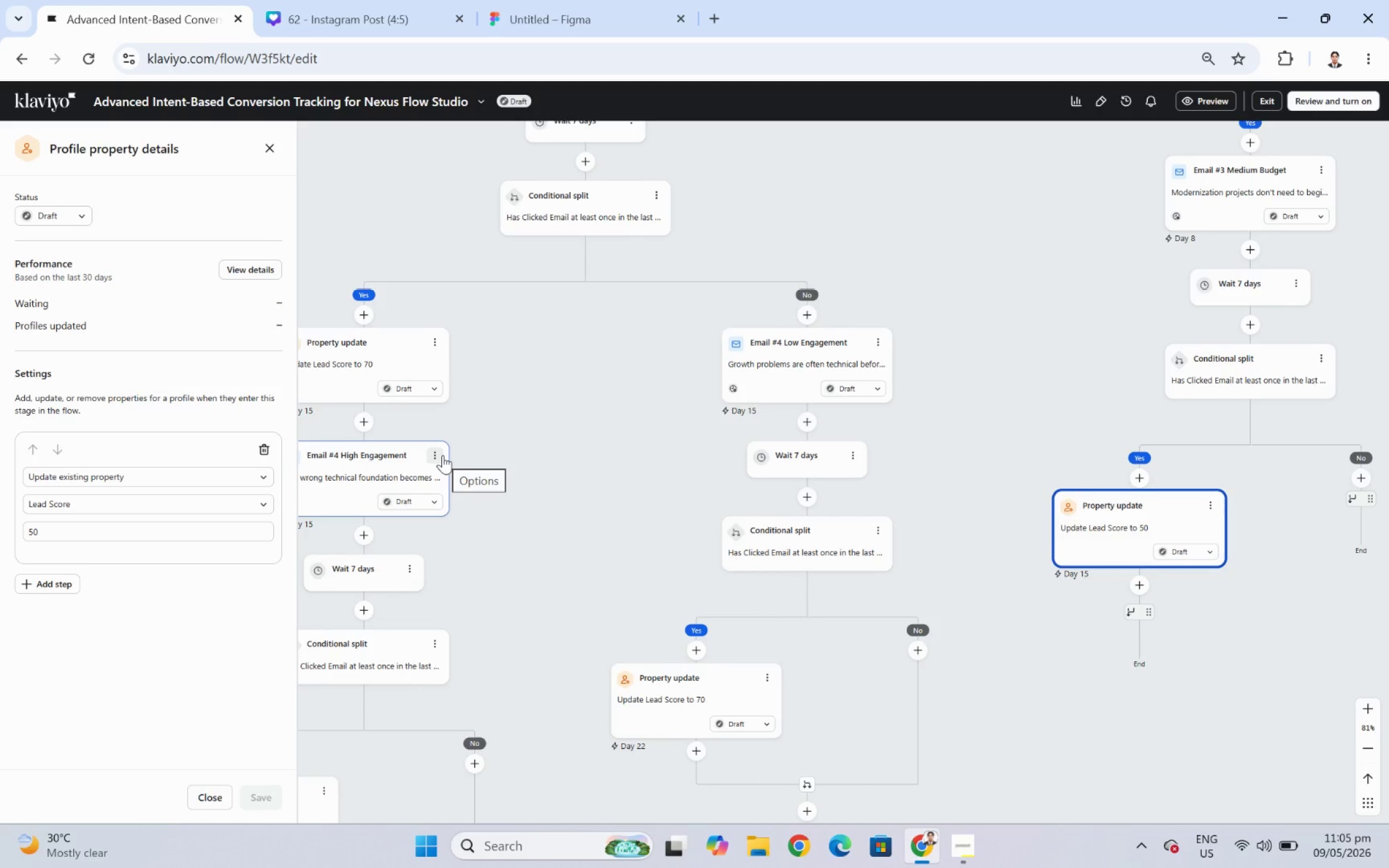 
left_click([443, 455])
 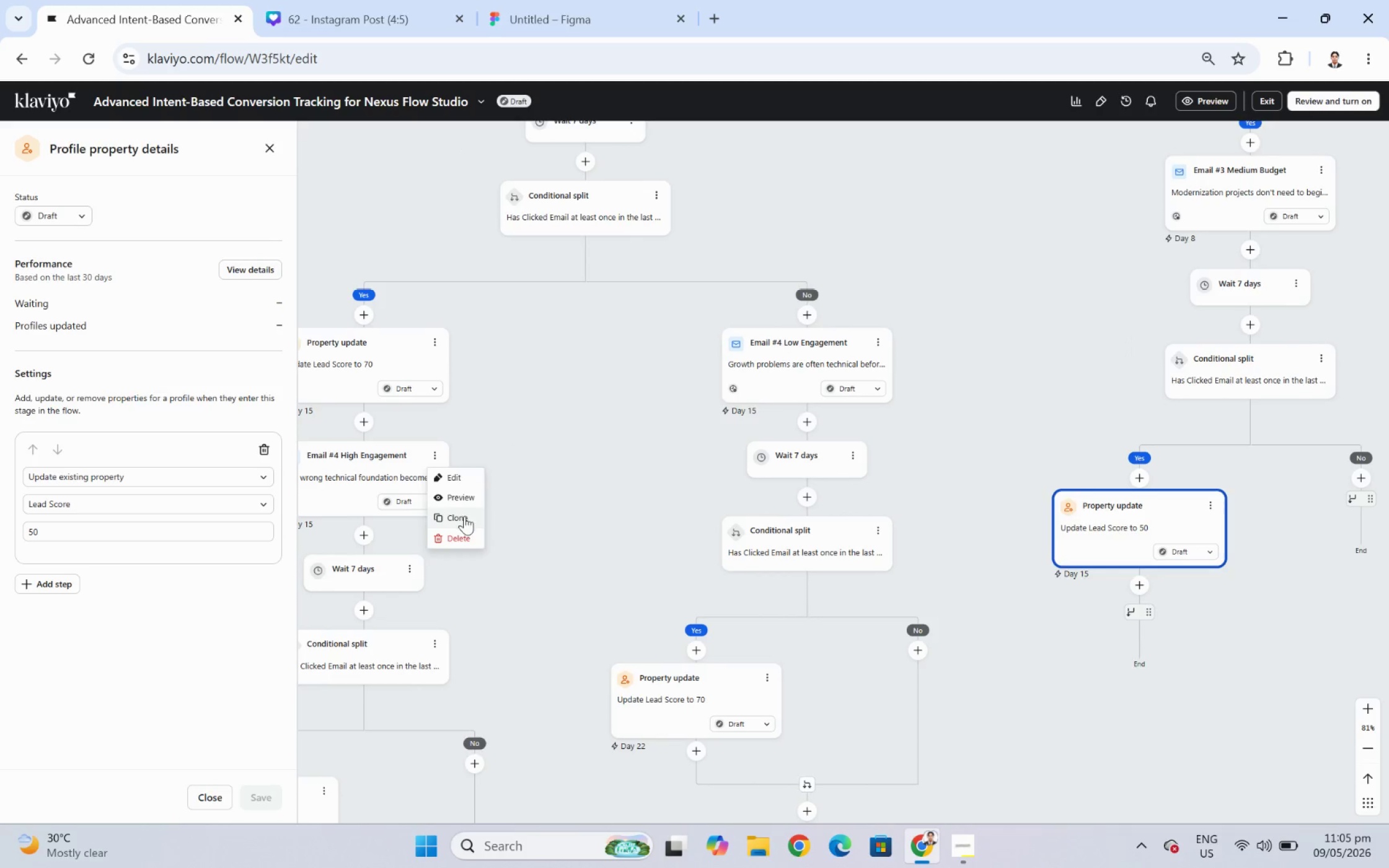 
left_click([465, 517])
 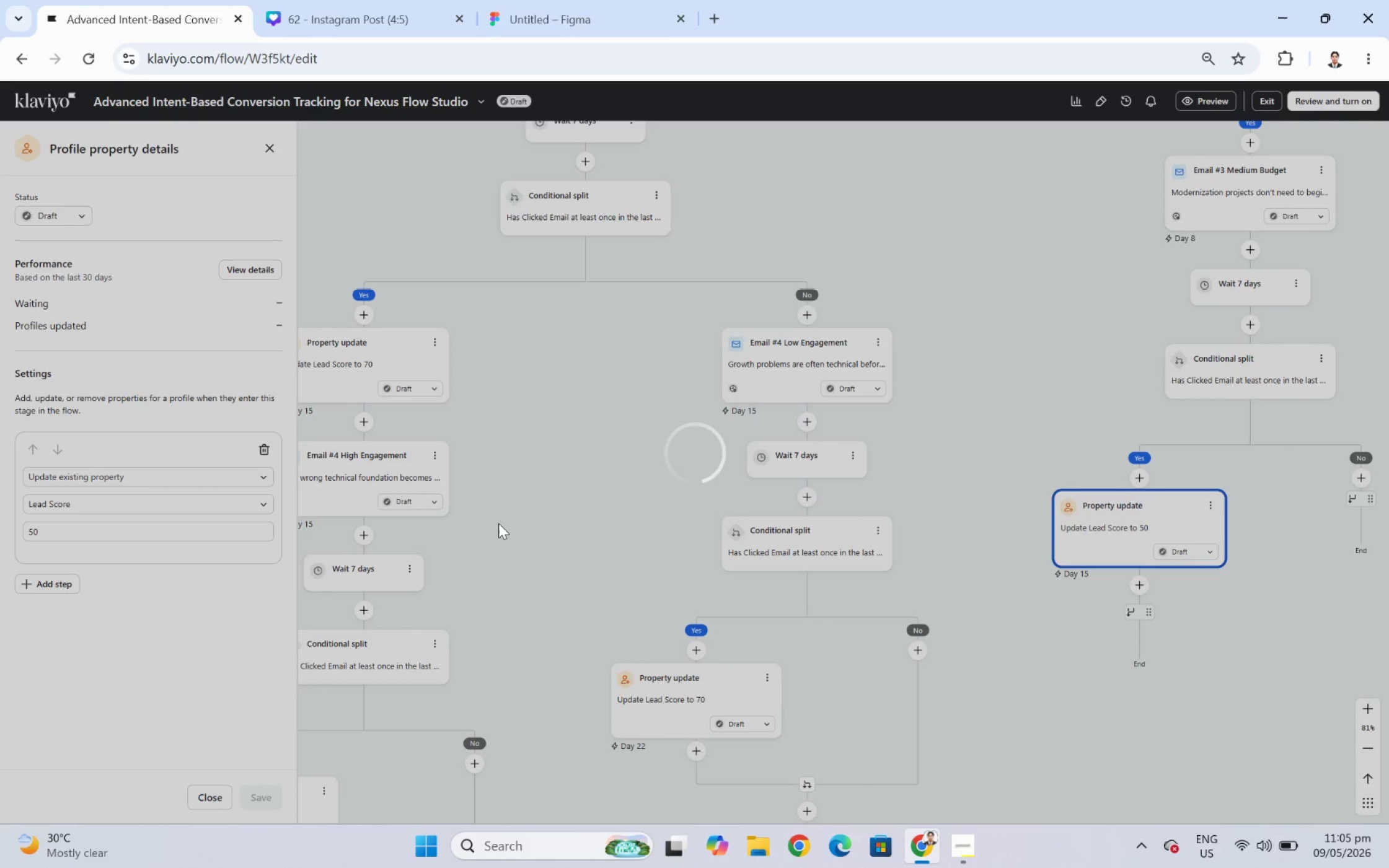 
wait(6.12)
 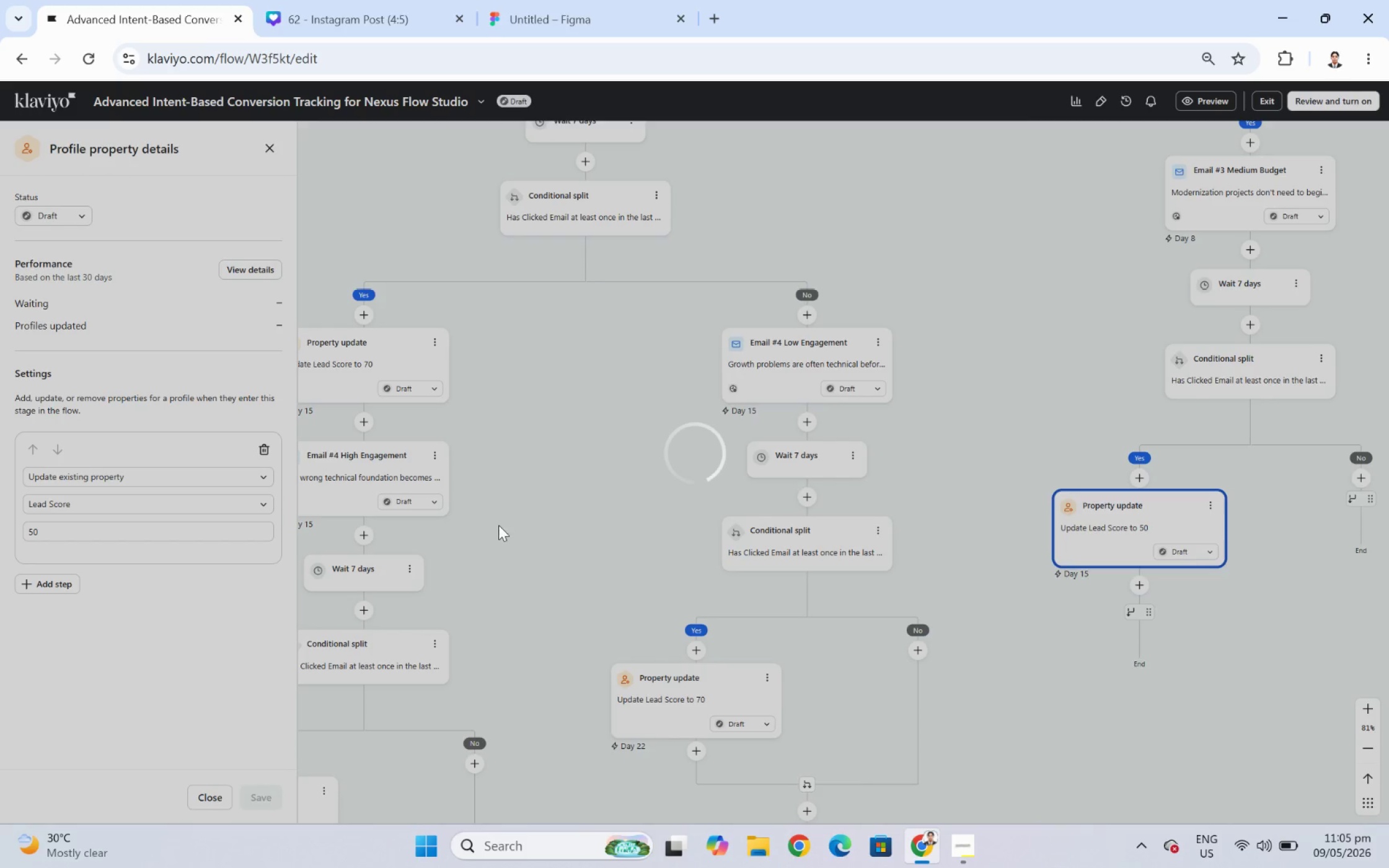 
left_click_drag(start_coordinate=[359, 589], to_coordinate=[1116, 590])
 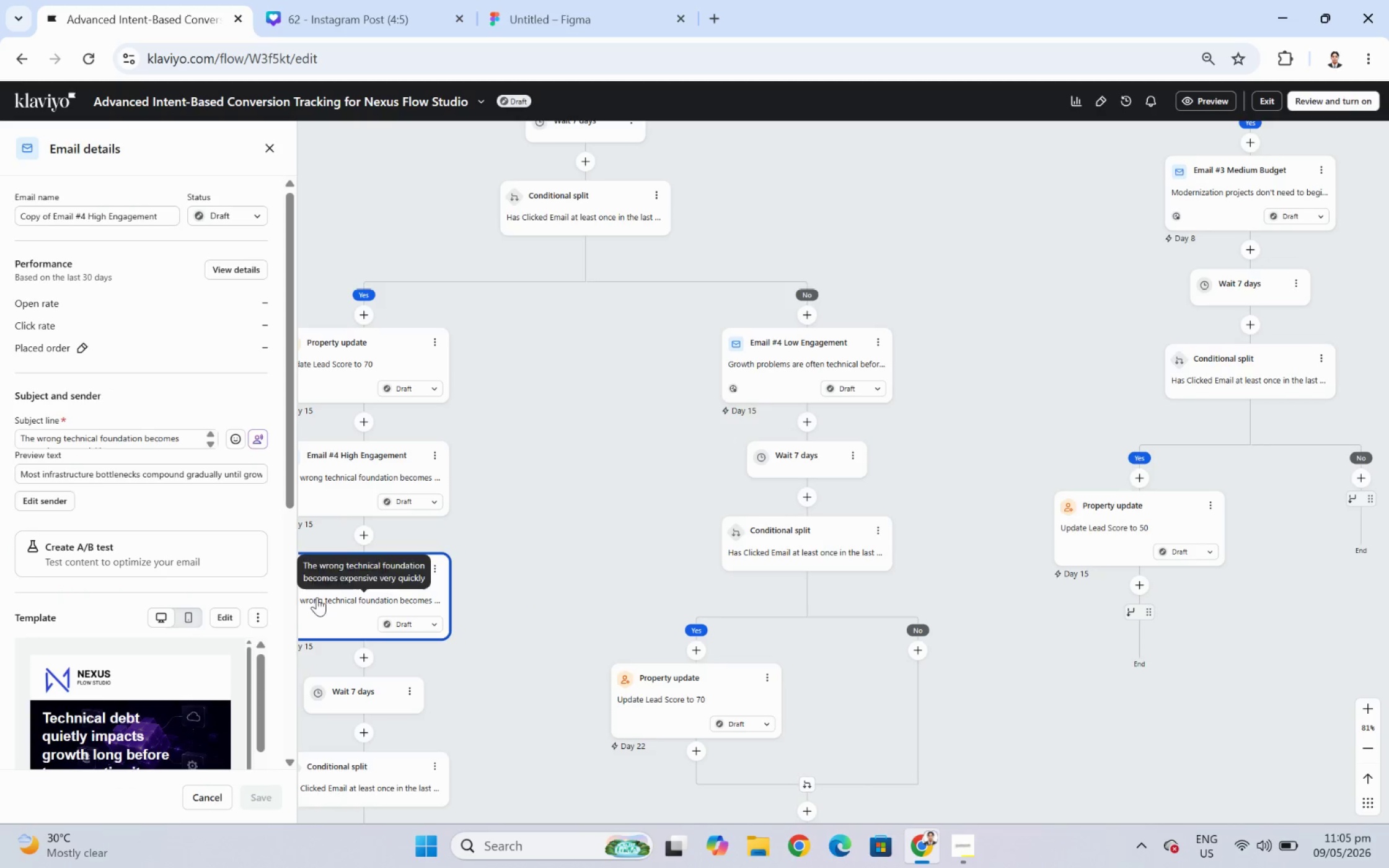 
left_click_drag(start_coordinate=[317, 576], to_coordinate=[1103, 594])
 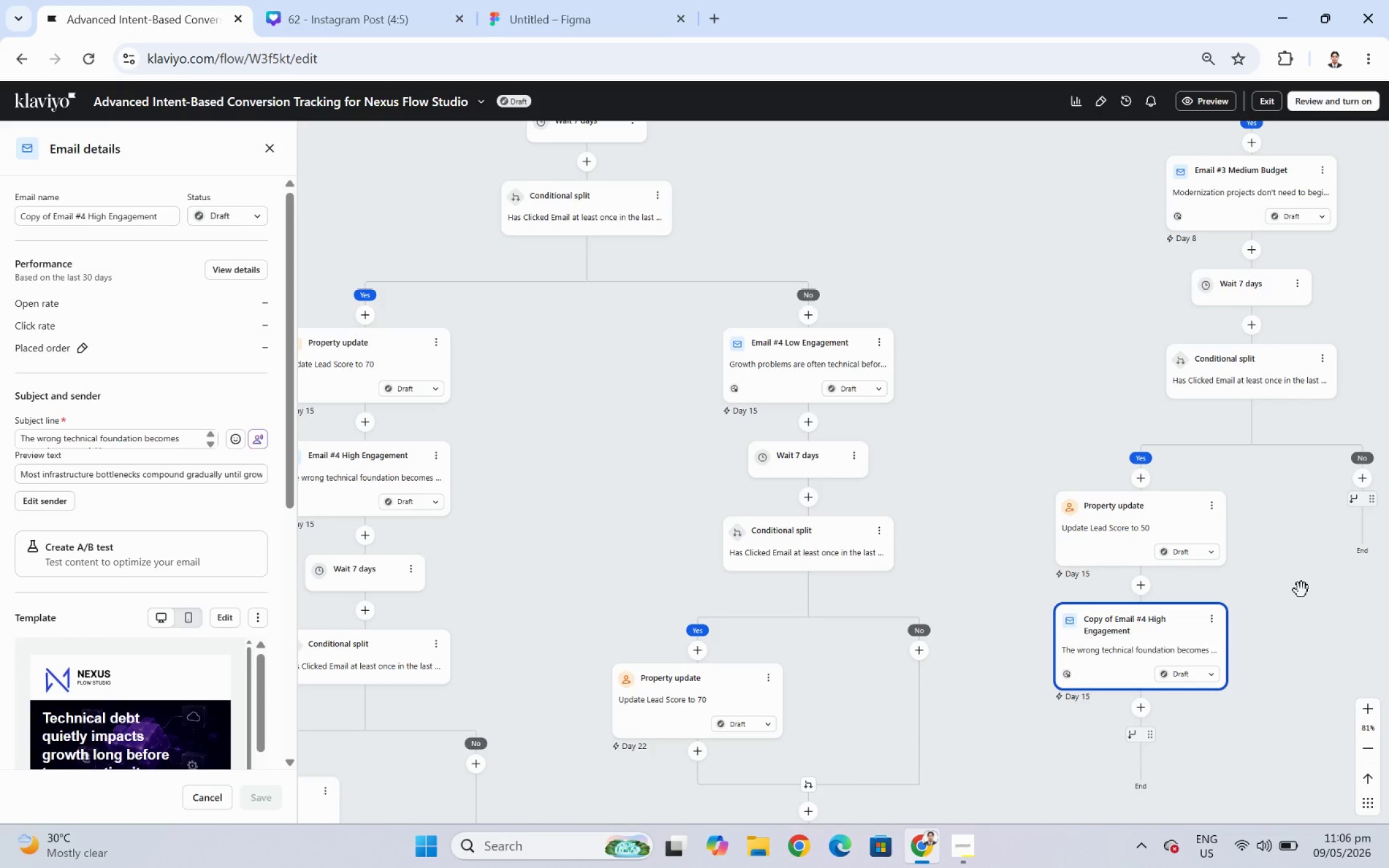 
wait(5.83)
 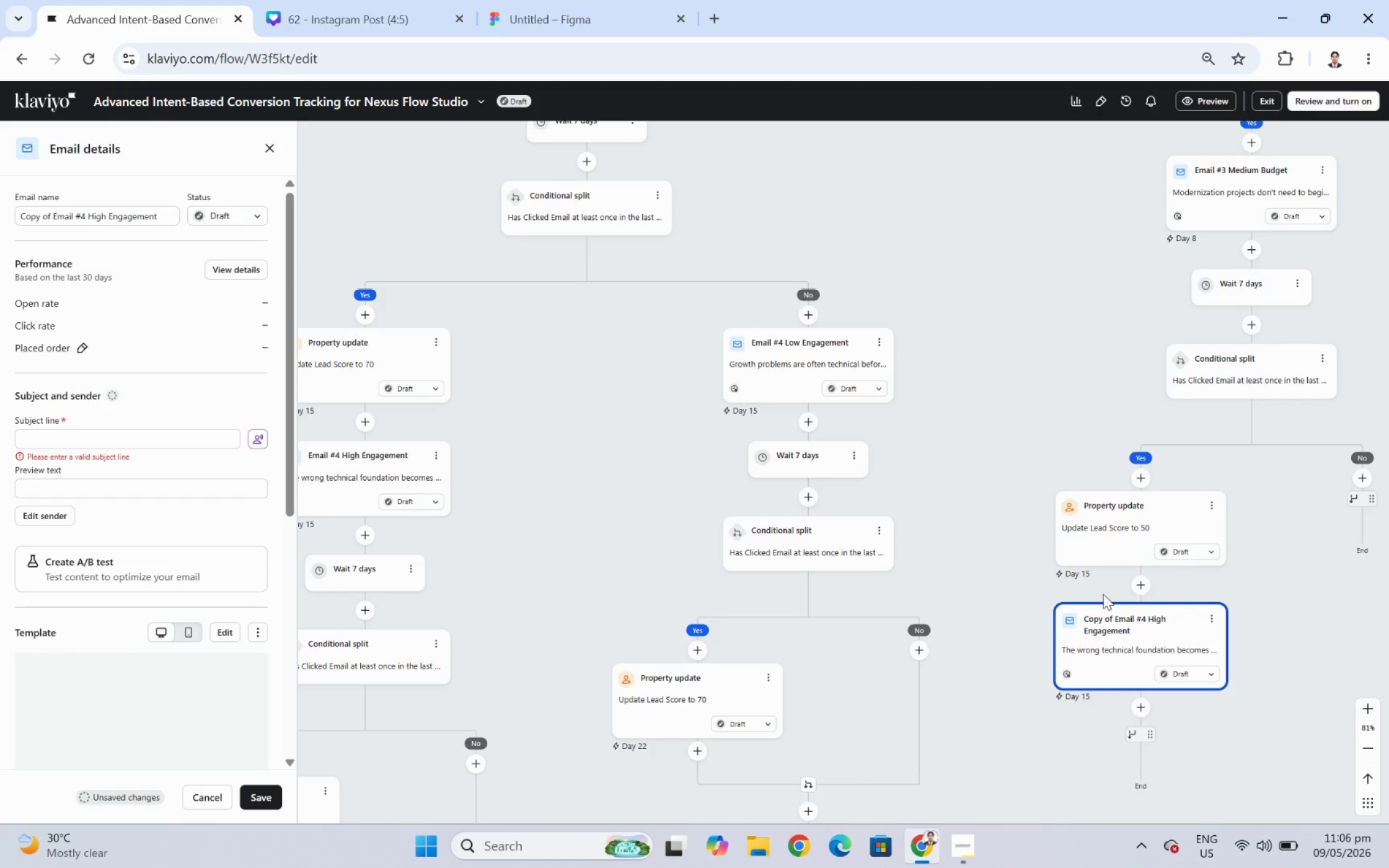 
left_click([1144, 711])
 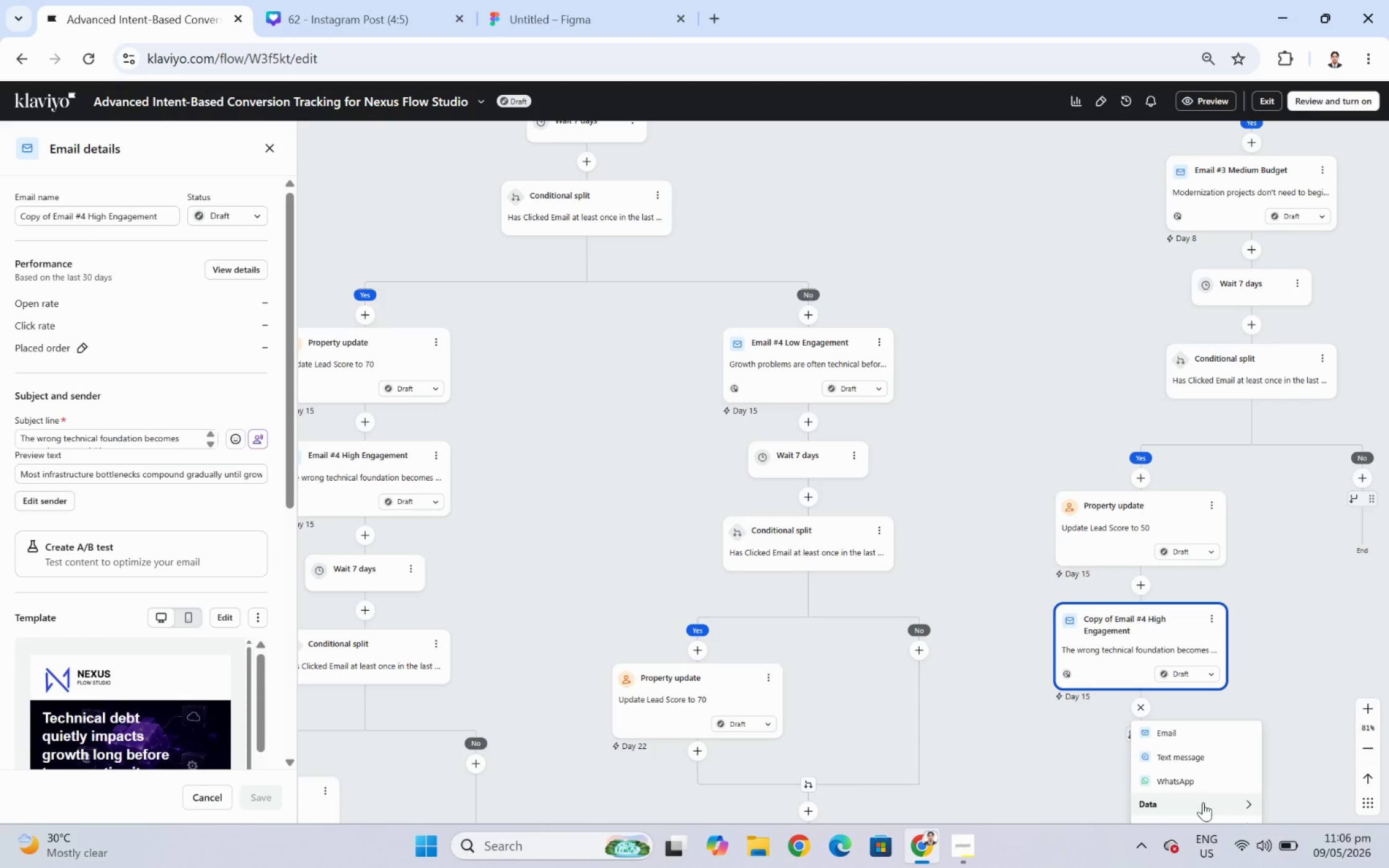 
scroll: coordinate [1209, 787], scroll_direction: down, amount: 1.0
 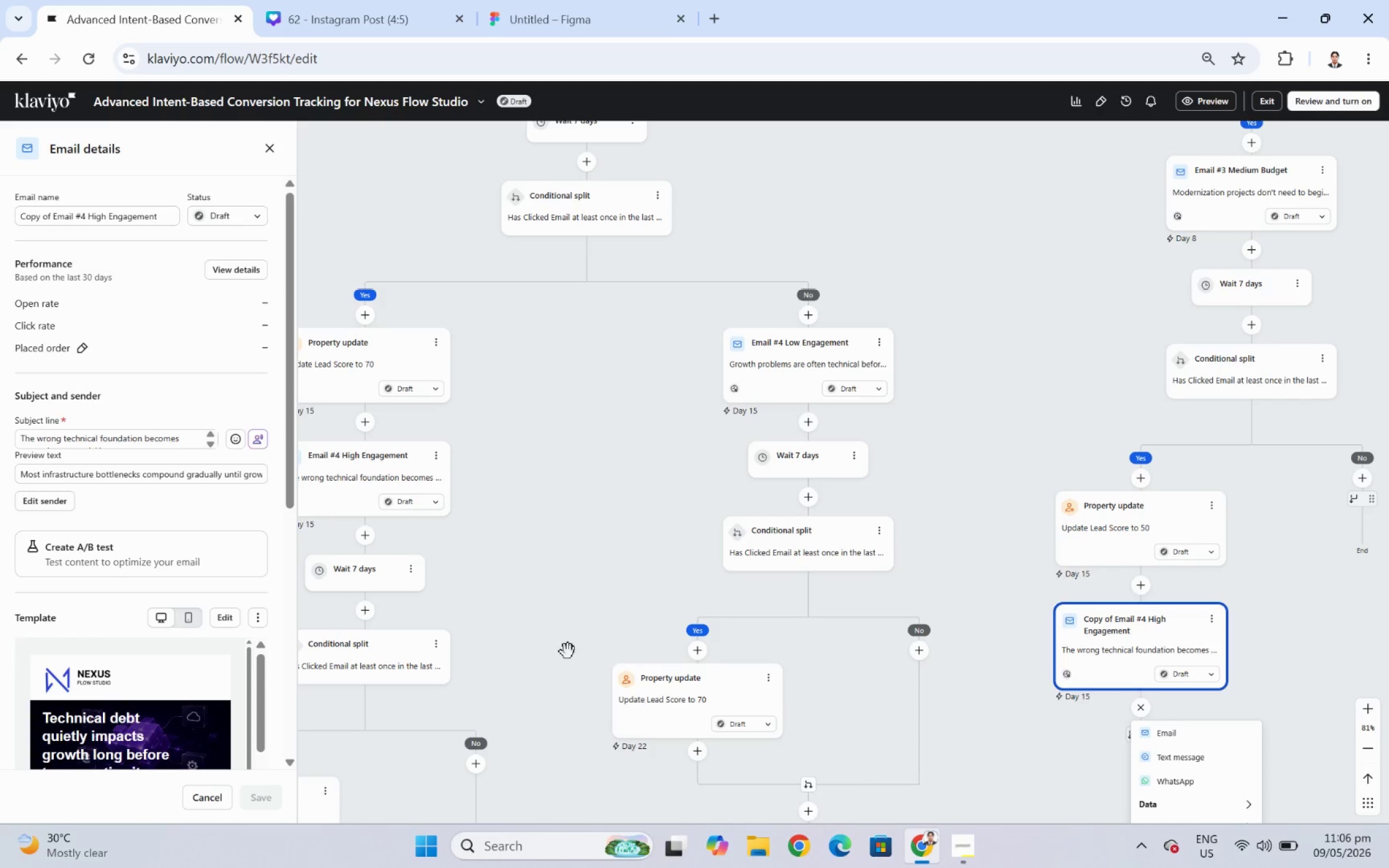 
left_click([418, 578])
 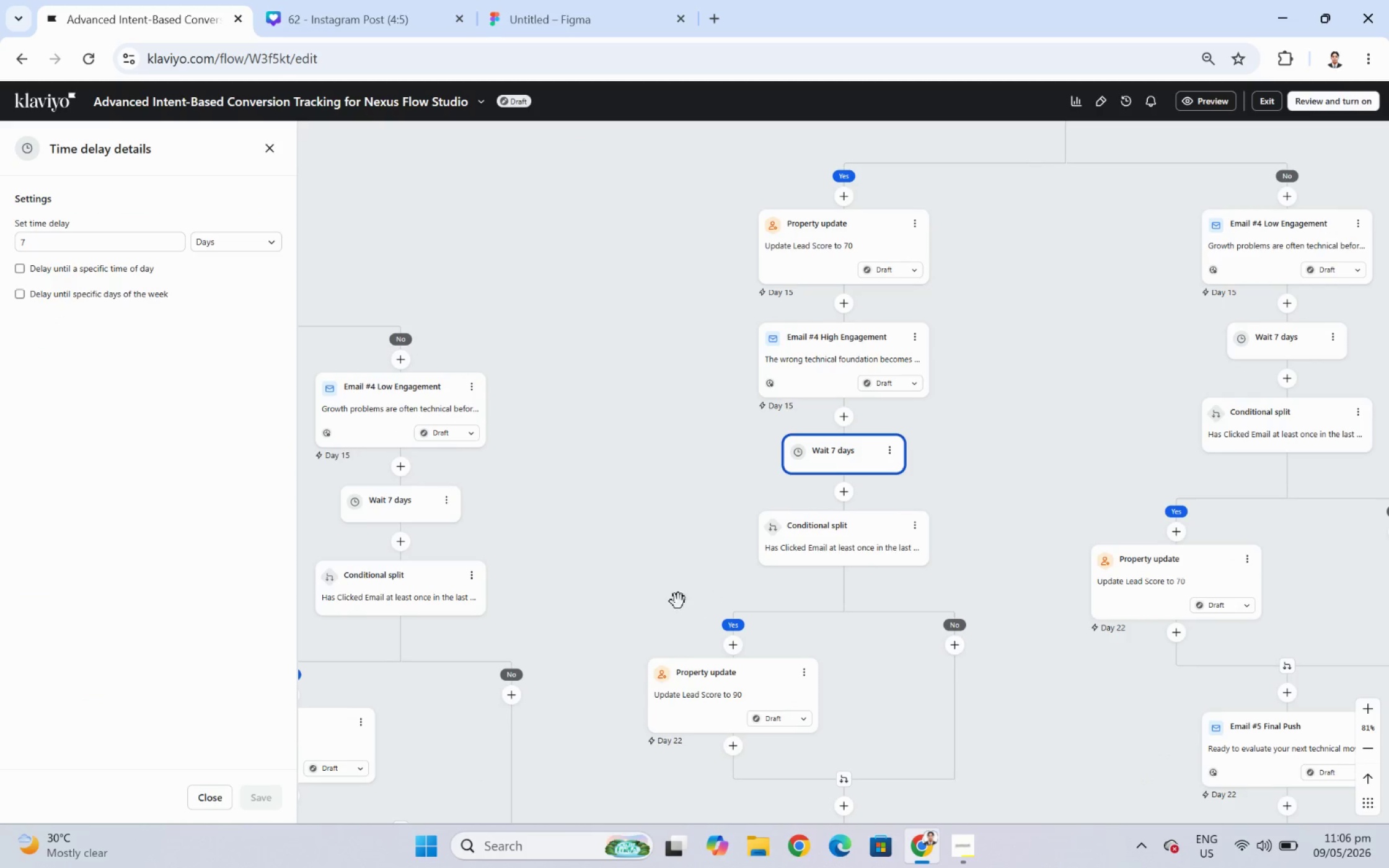 
mouse_move([463, 505])
 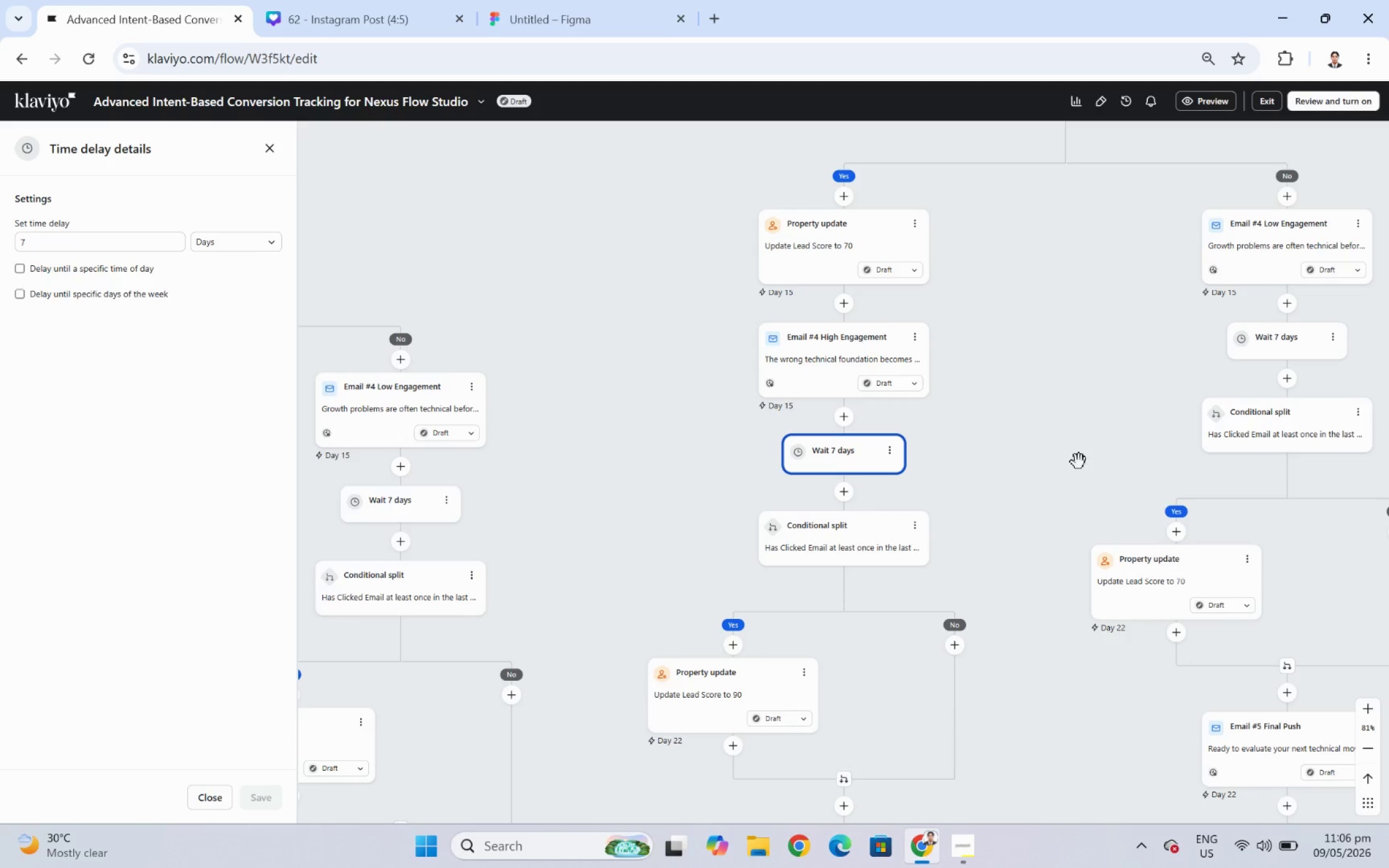 
left_click_drag(start_coordinate=[1080, 461], to_coordinate=[718, 419])
 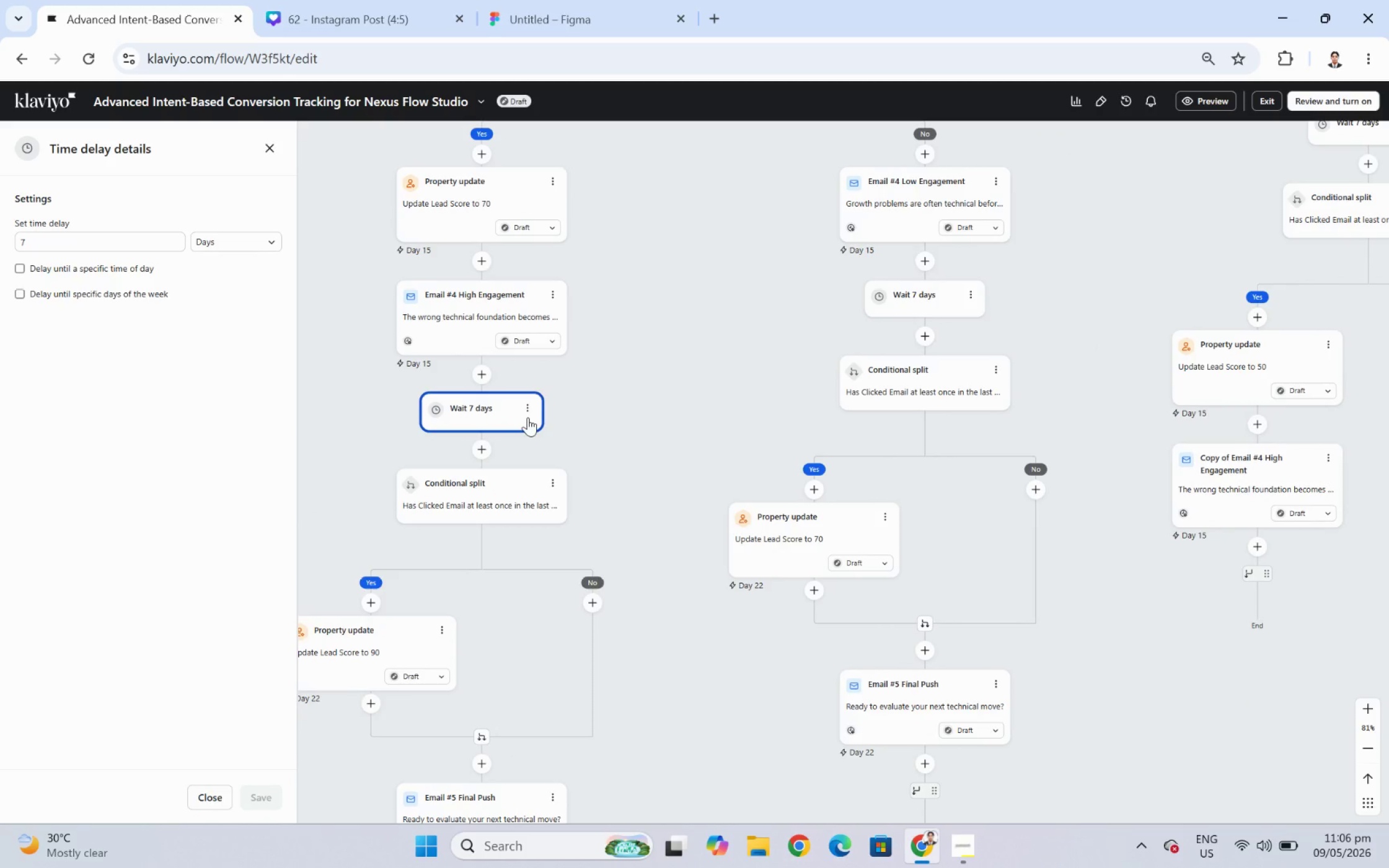 
left_click([529, 412])
 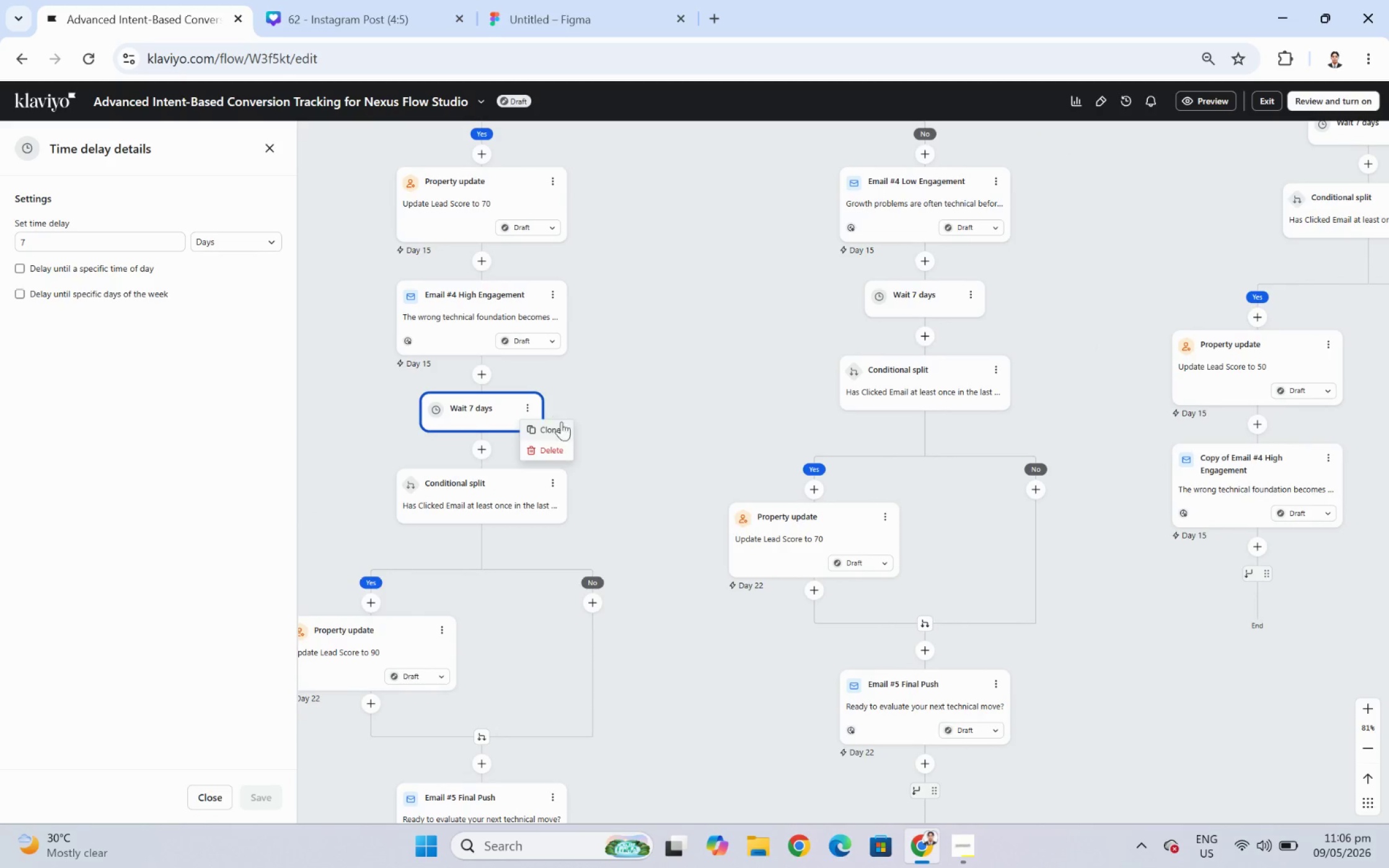 
left_click([559, 427])
 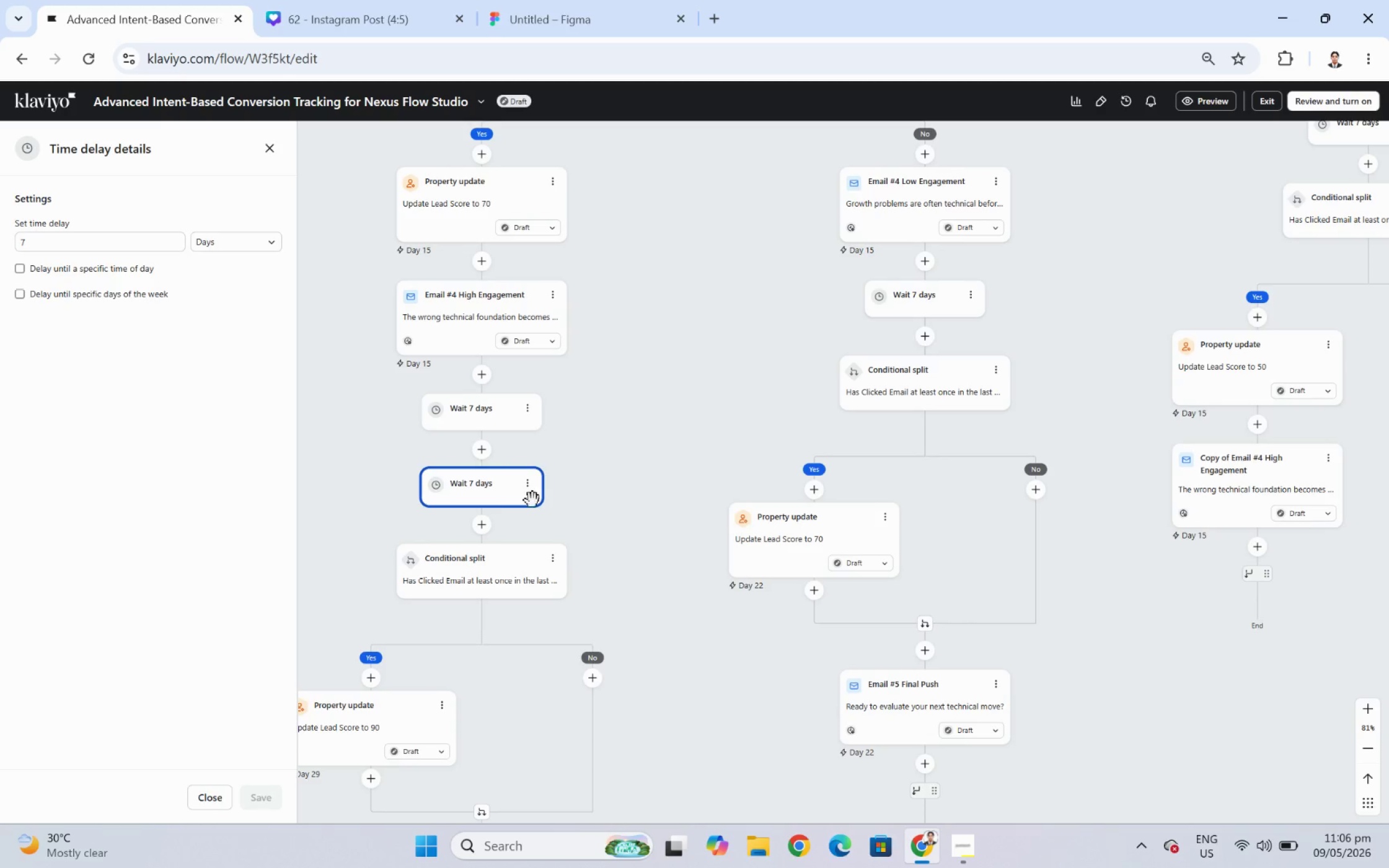 
left_click_drag(start_coordinate=[453, 493], to_coordinate=[1256, 563])
 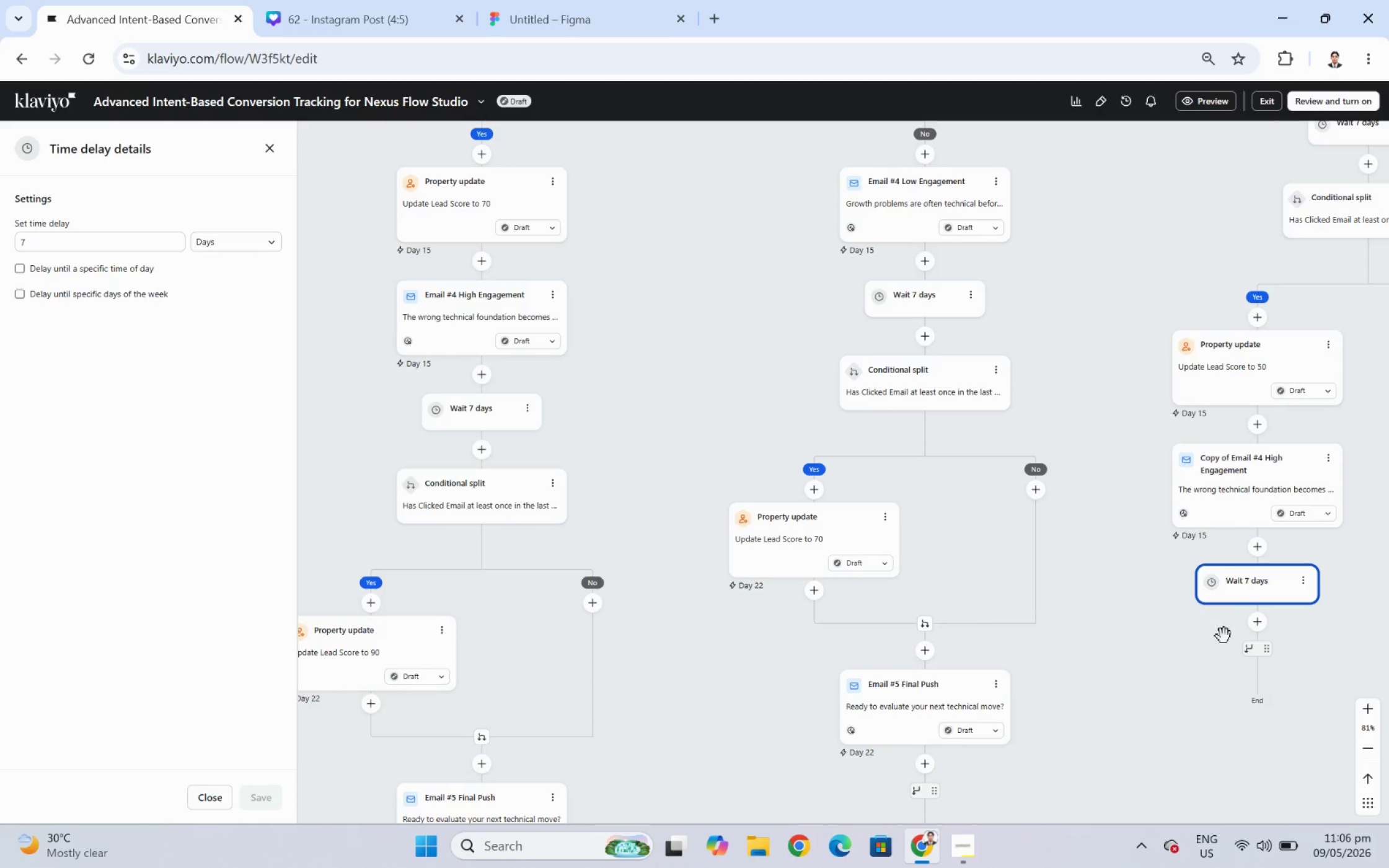 
left_click_drag(start_coordinate=[1225, 706], to_coordinate=[1185, 610])
 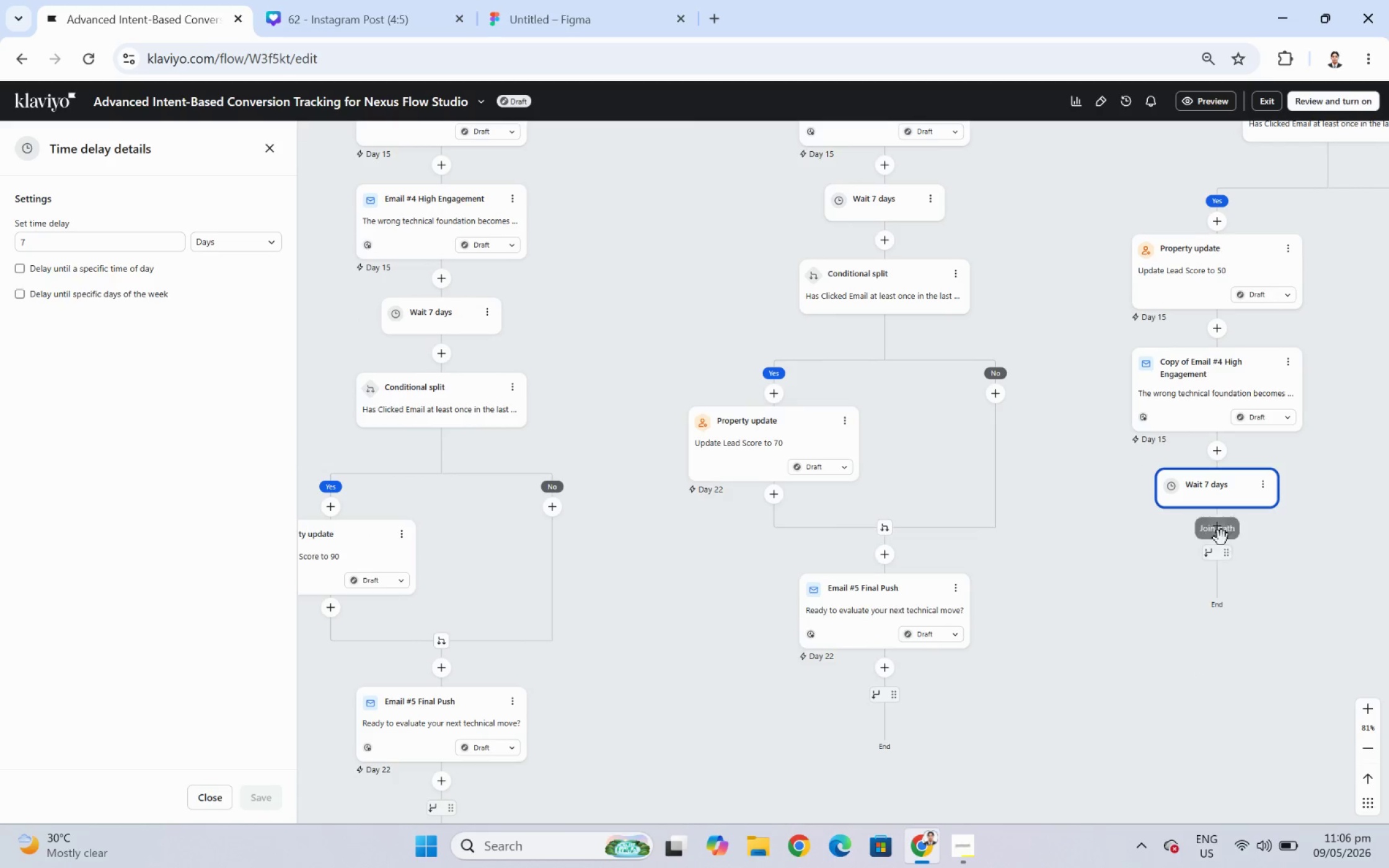 
left_click([1215, 524])
 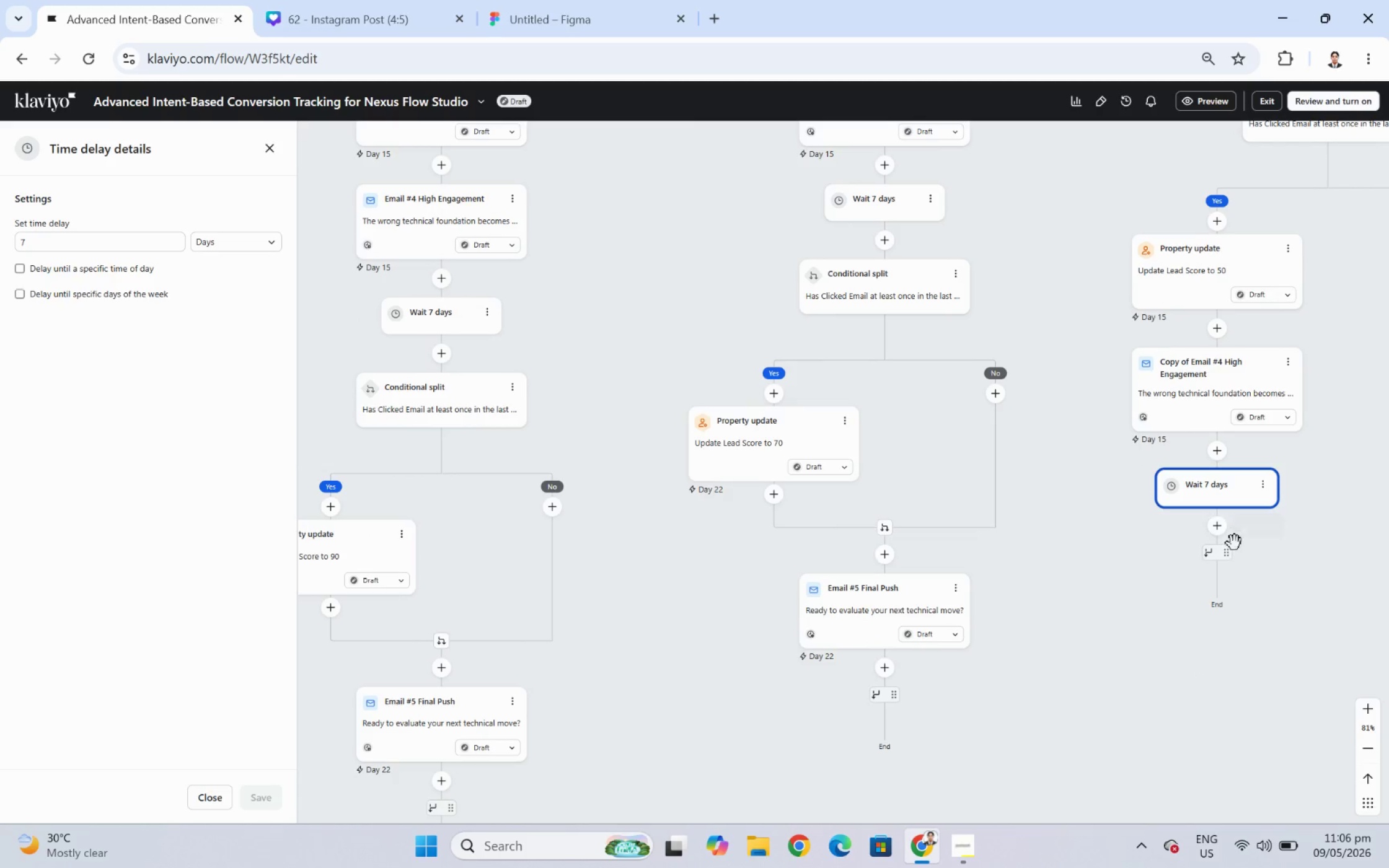 
left_click([1223, 529])
 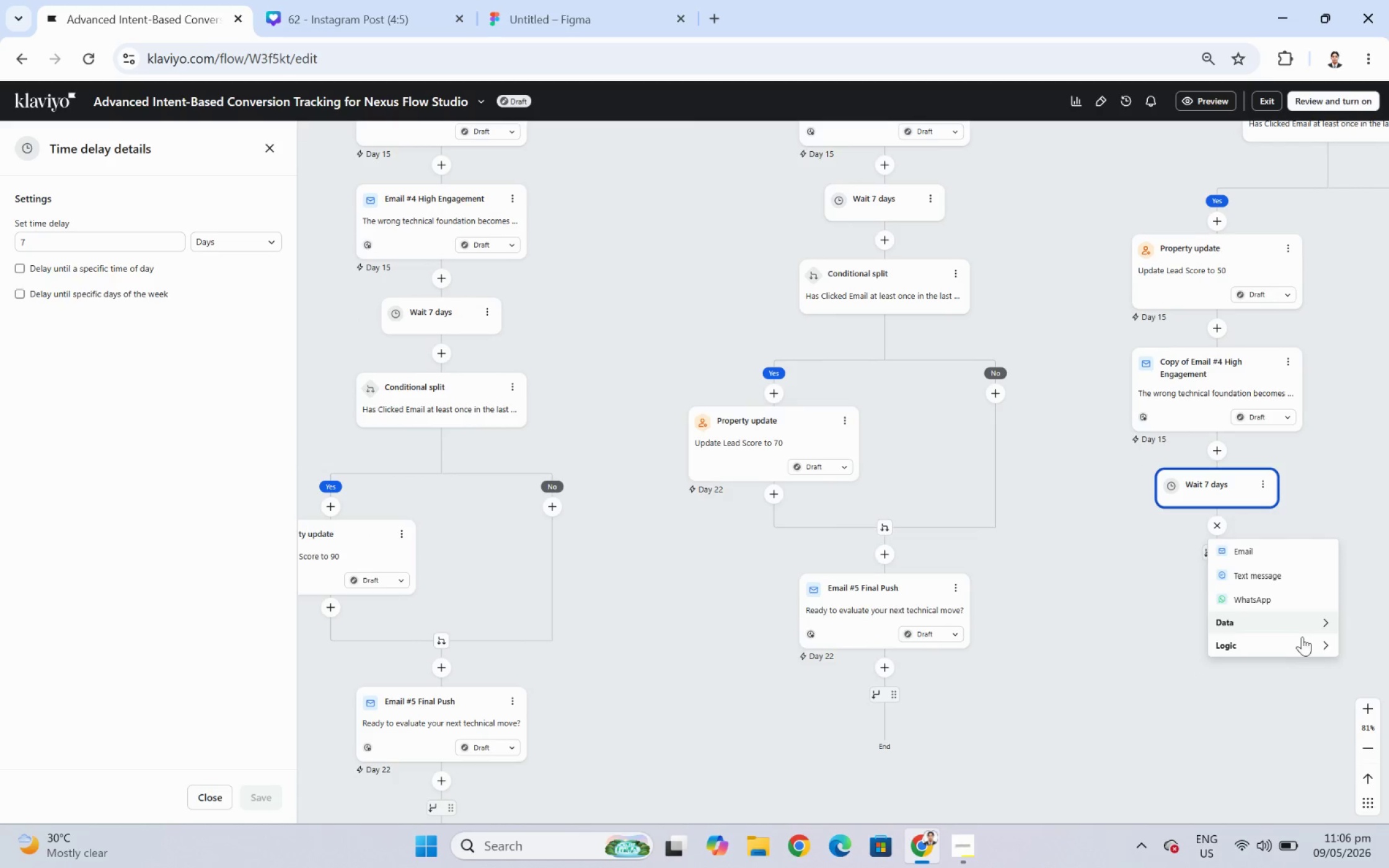 
left_click([1303, 637])
 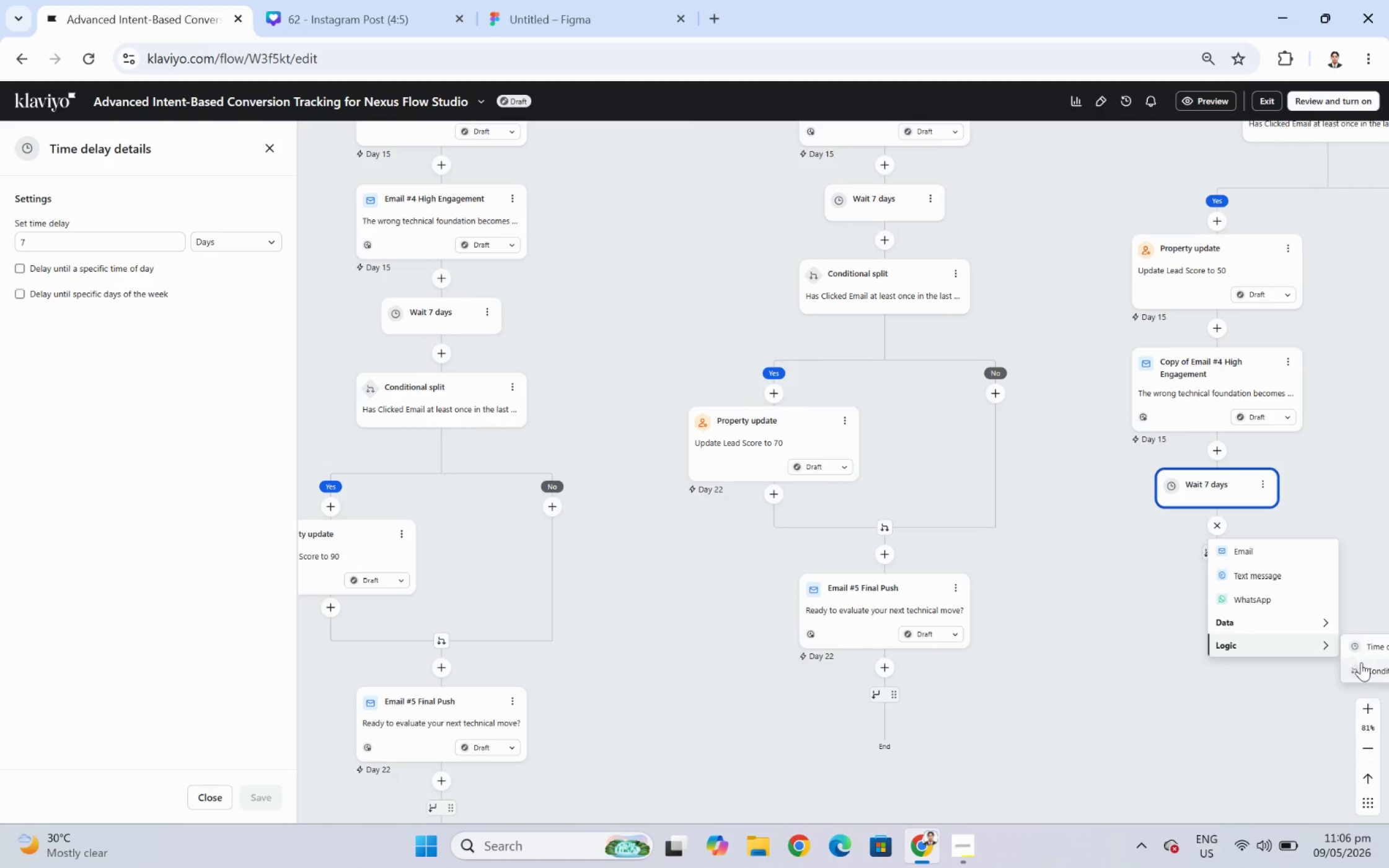 
left_click([1362, 672])
 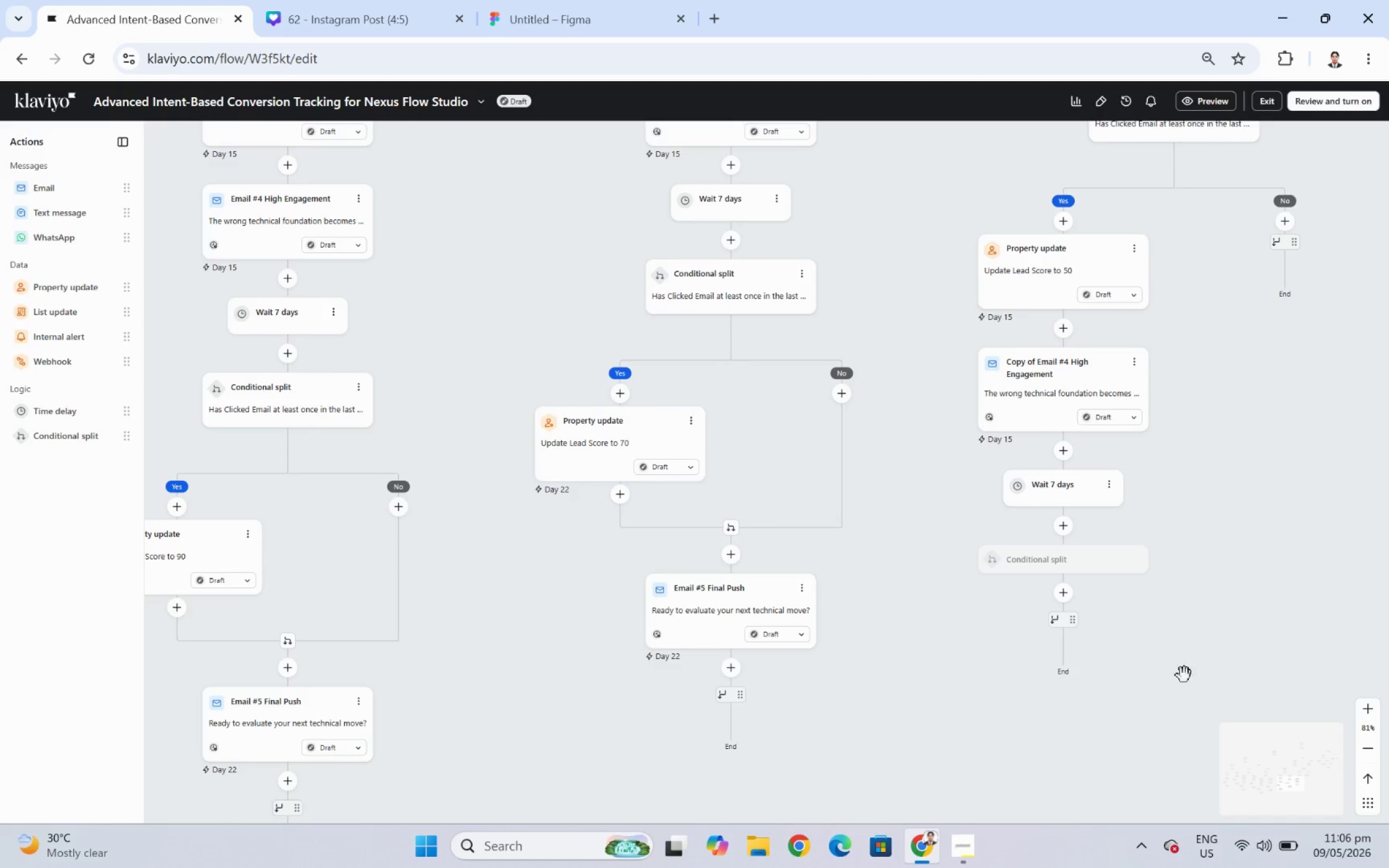 
mouse_move([1113, 668])
 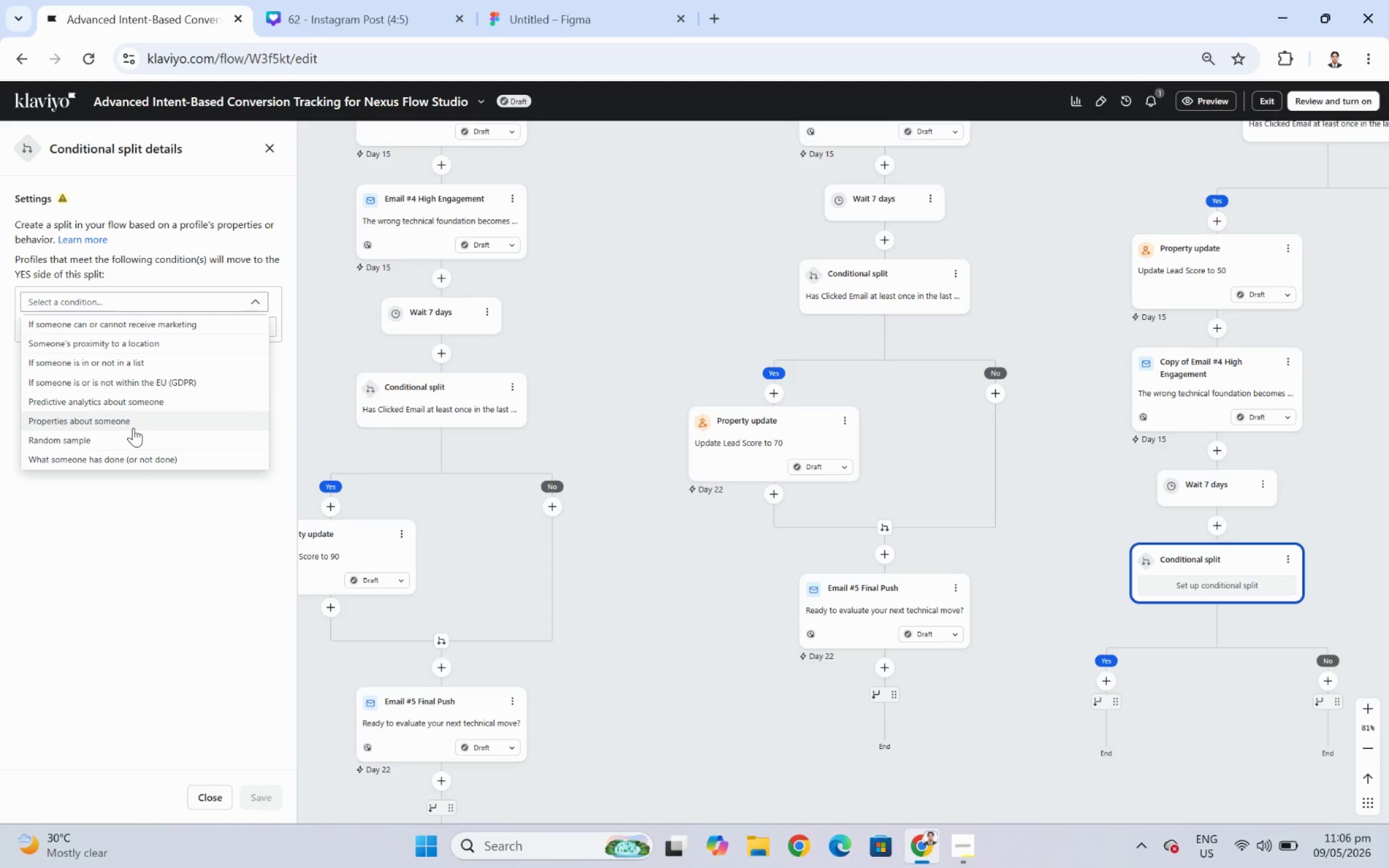 
wait(7.9)
 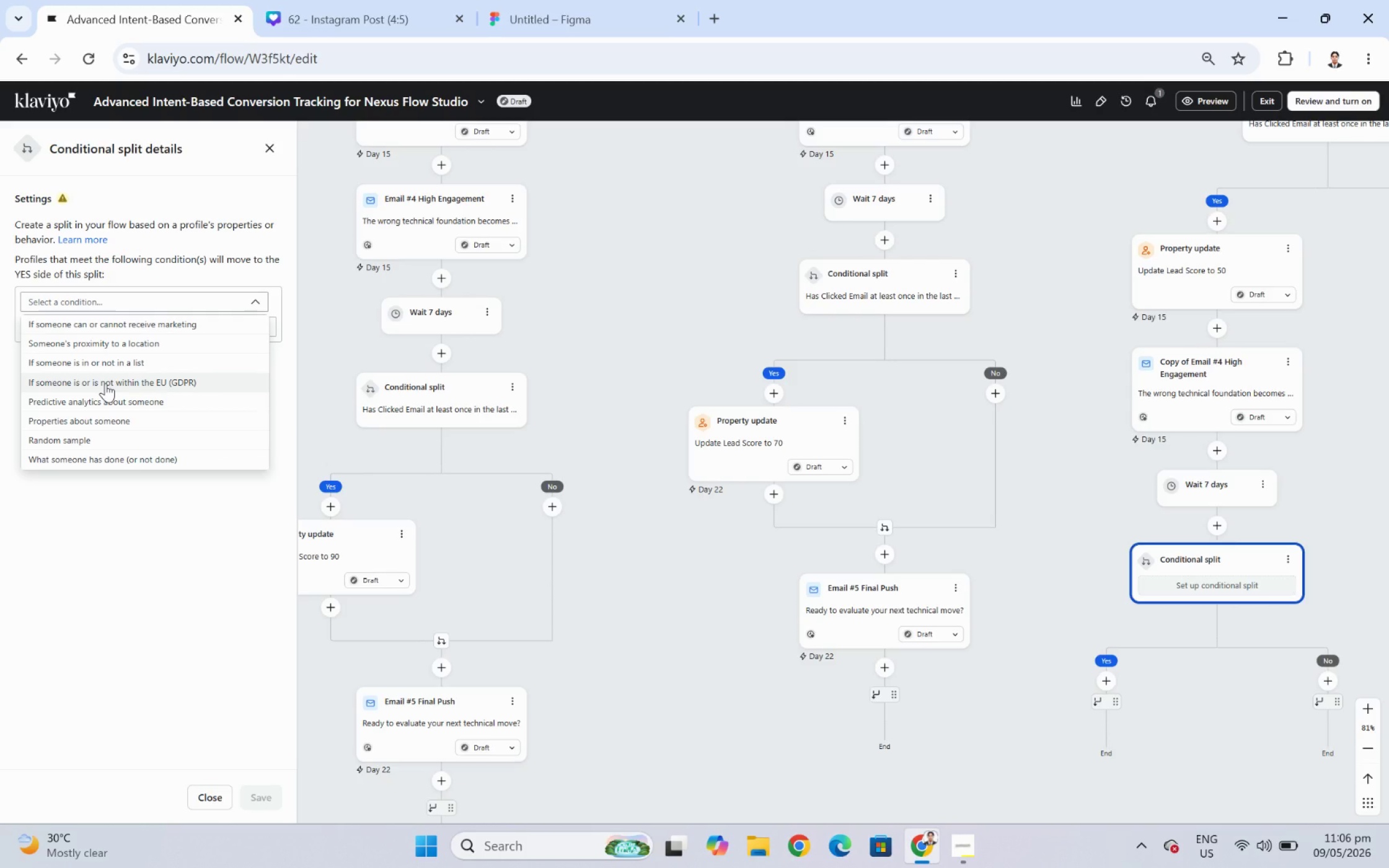 
left_click_drag(start_coordinate=[133, 427], to_coordinate=[134, 457])
 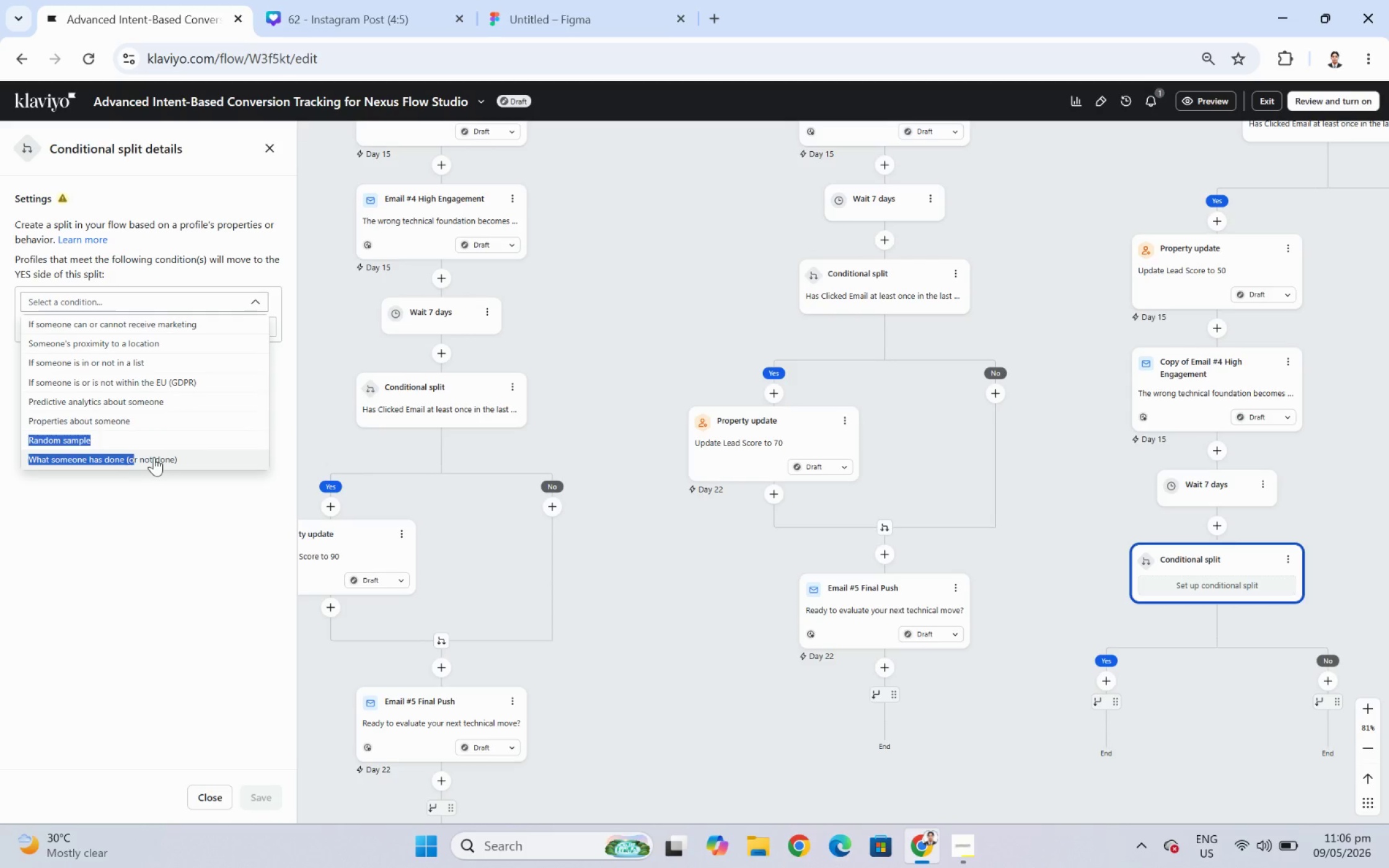 
left_click([159, 457])
 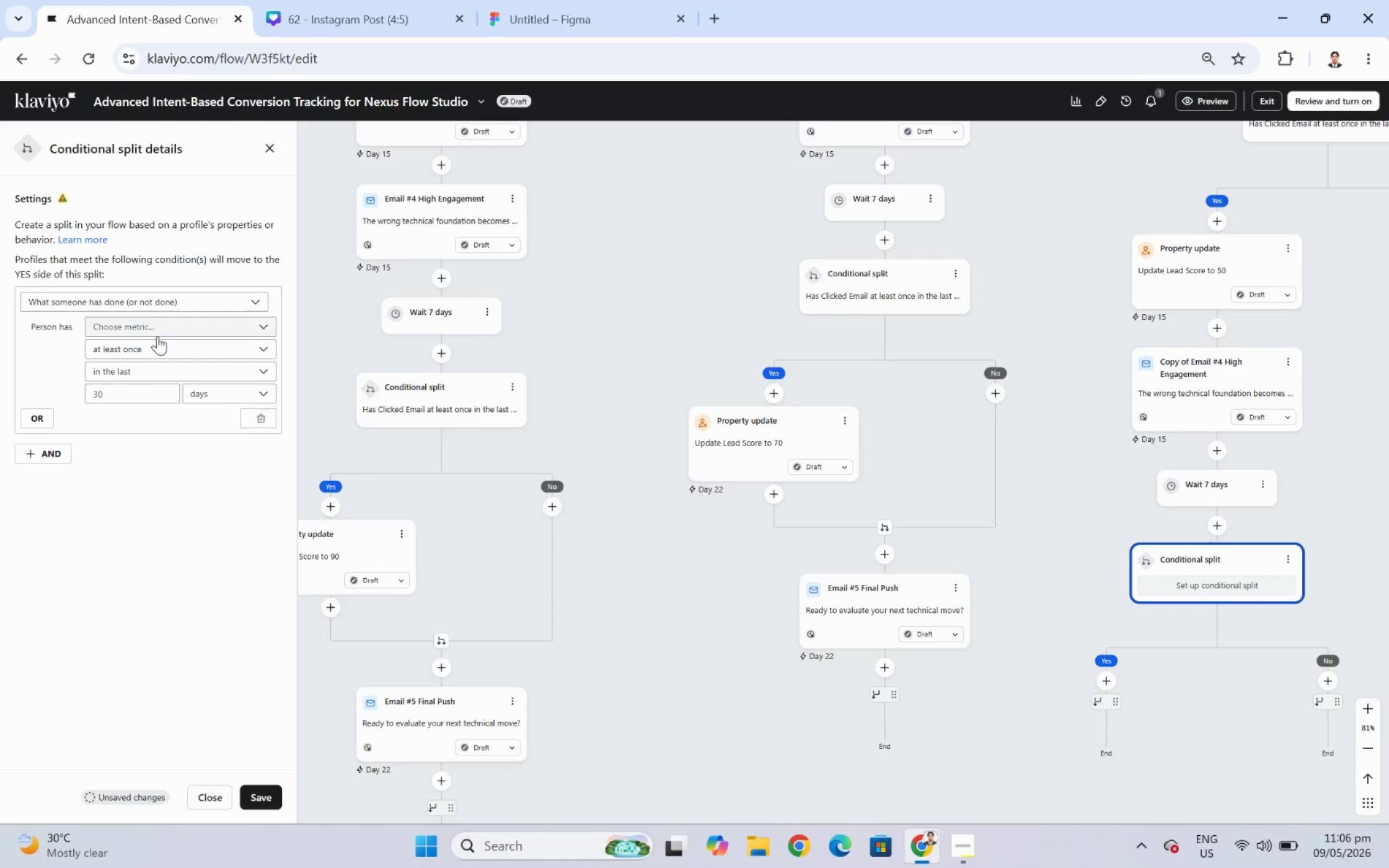 
left_click([157, 336])
 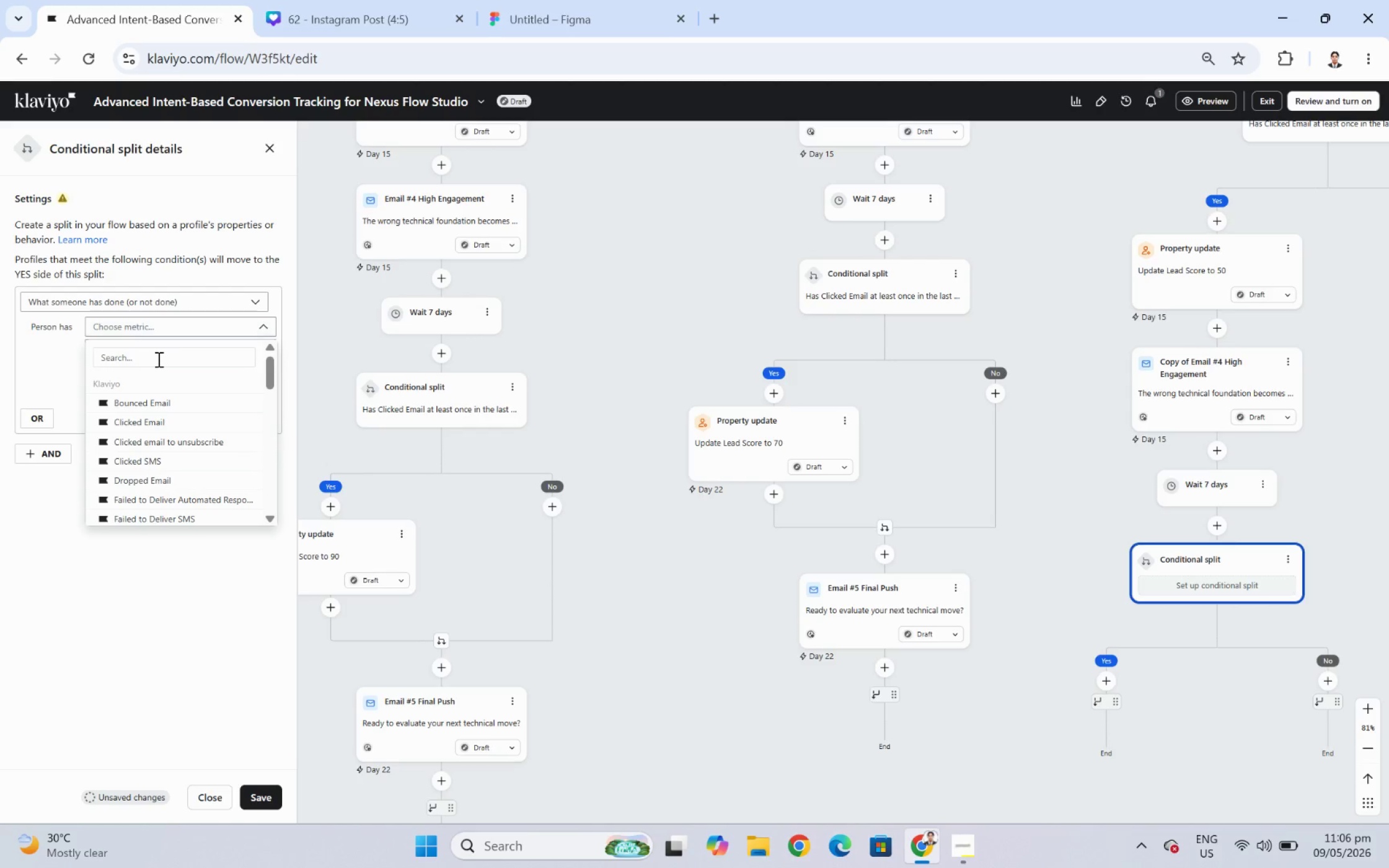 
left_click([157, 359])
 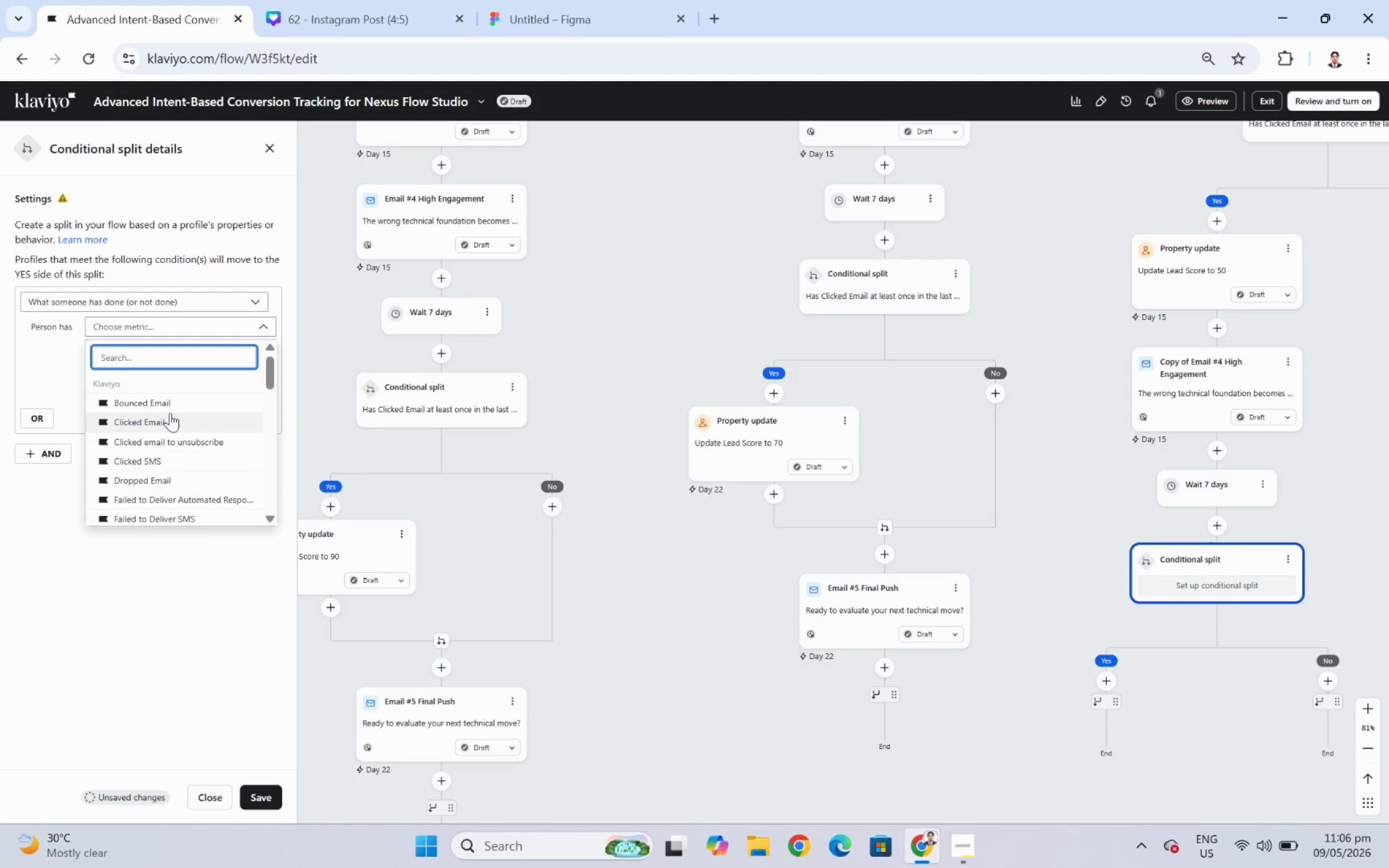 
left_click([170, 413])
 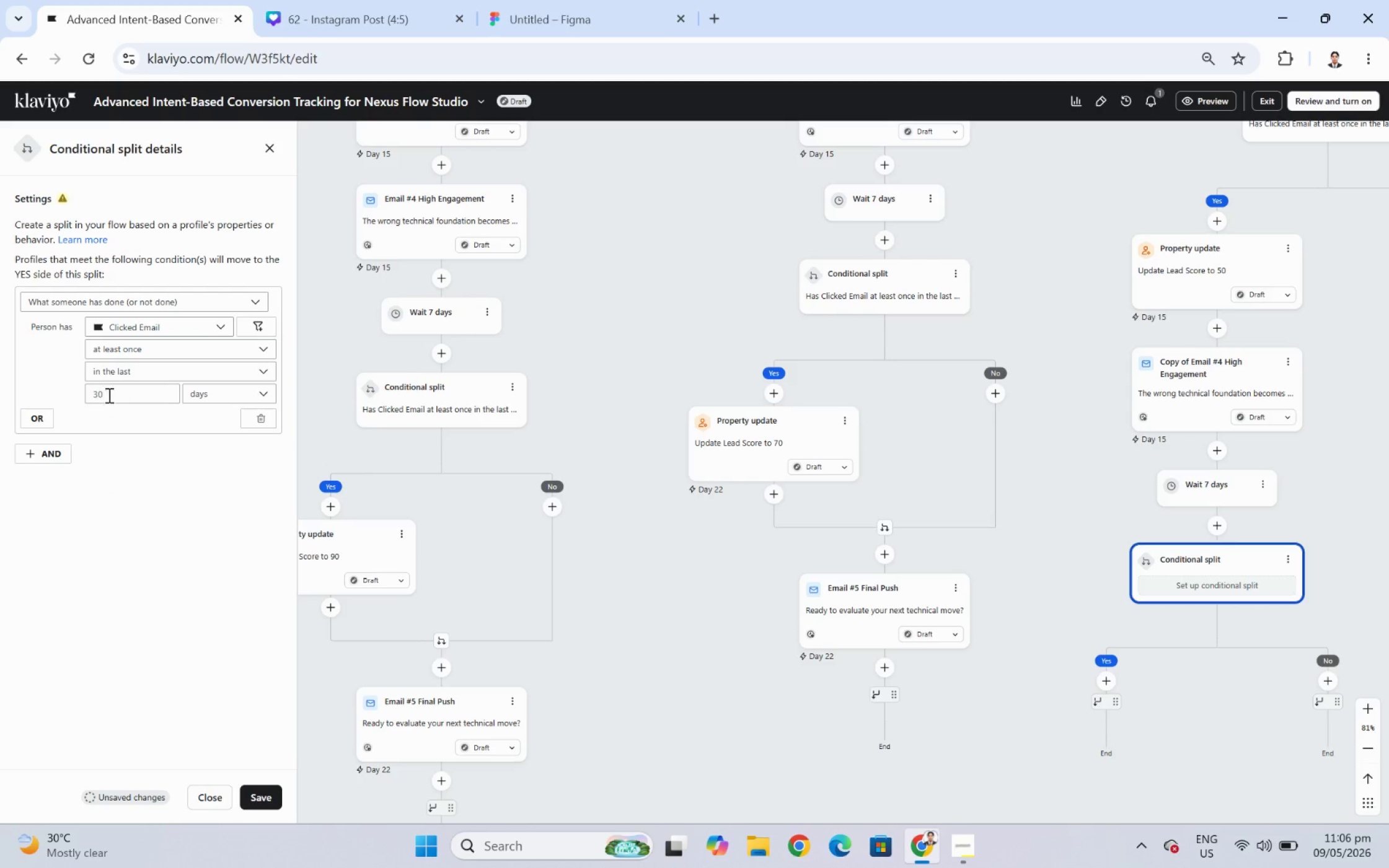 
wait(9.38)
 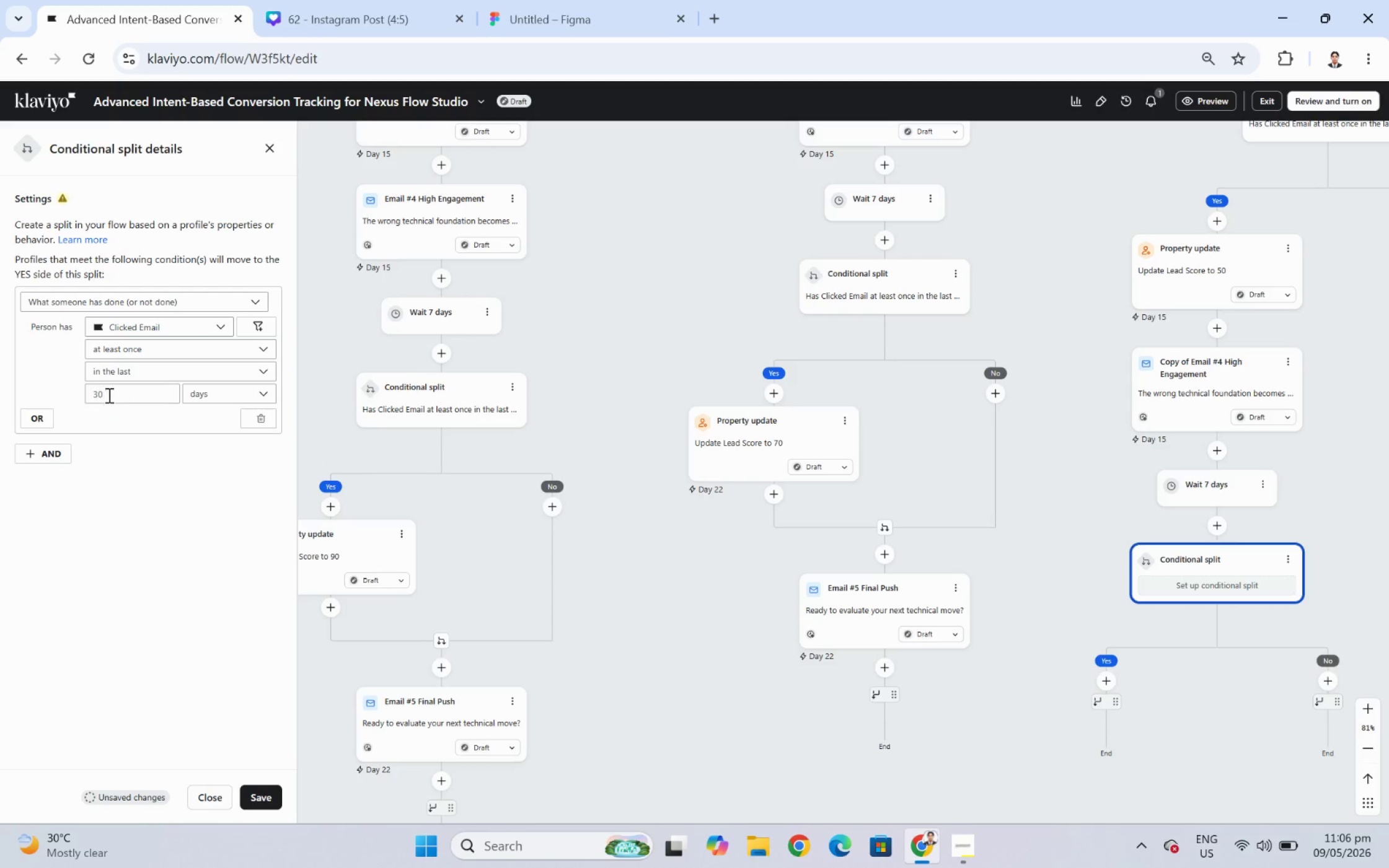 
left_click([262, 327])
 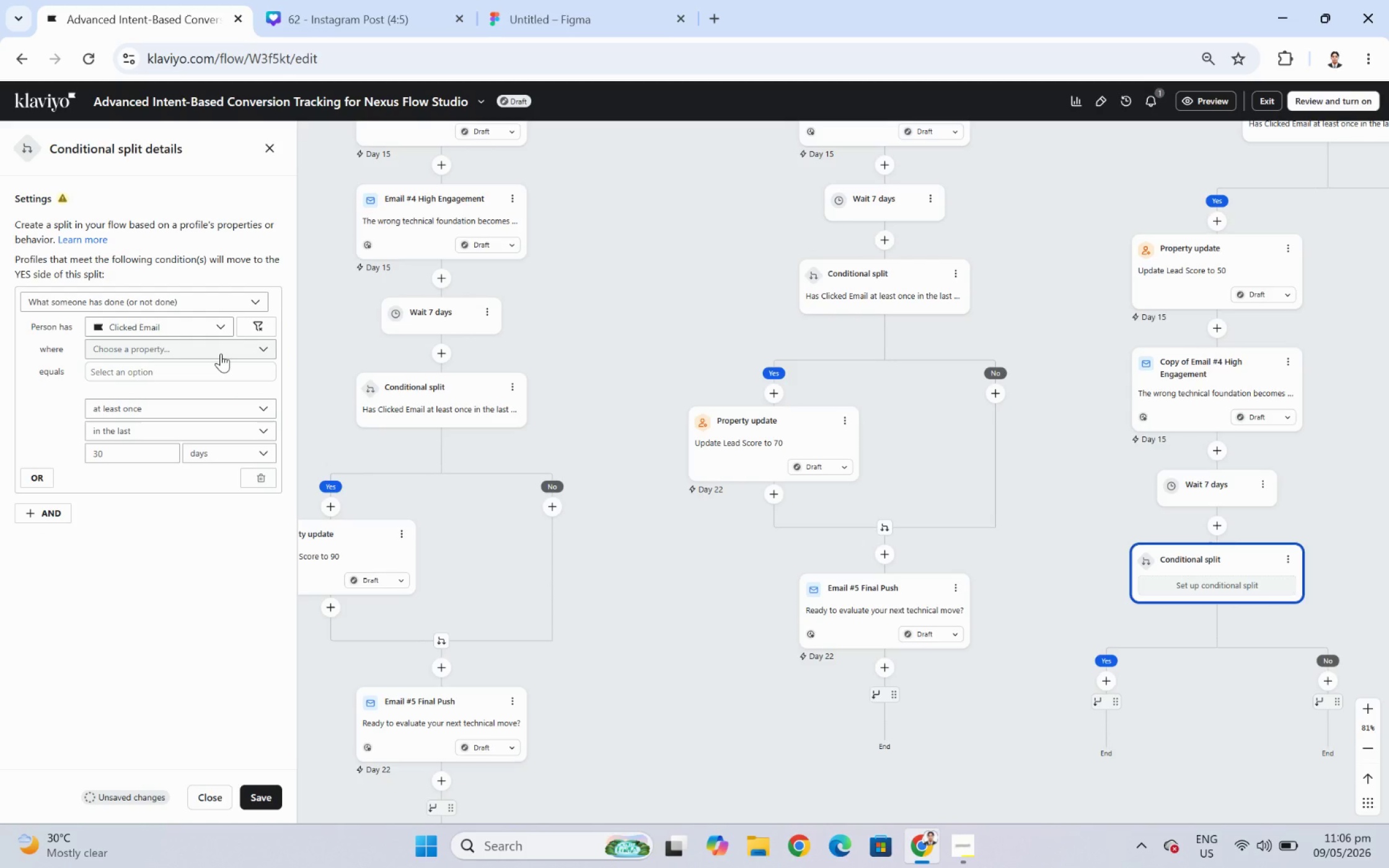 
left_click([221, 353])
 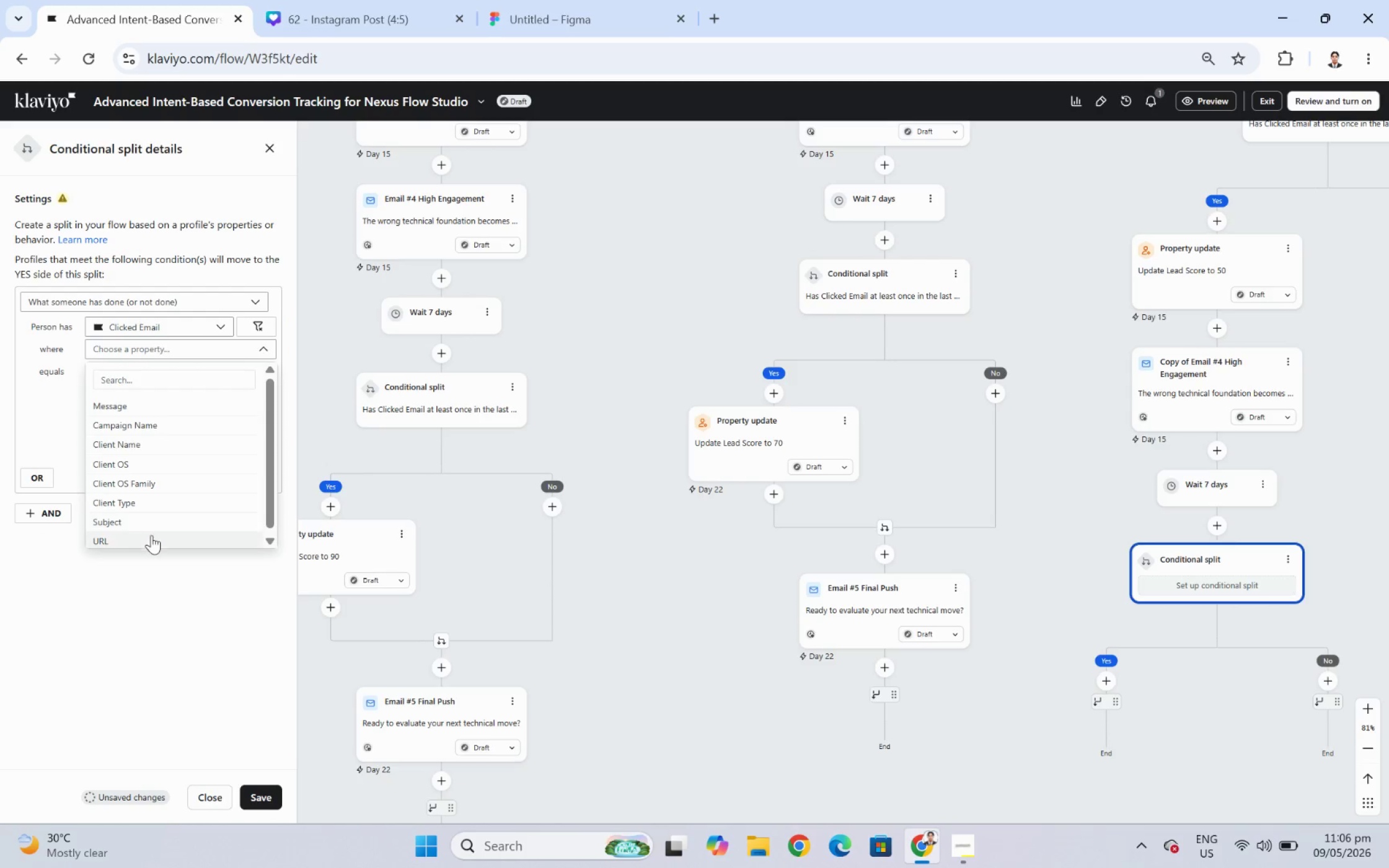 
left_click([152, 540])
 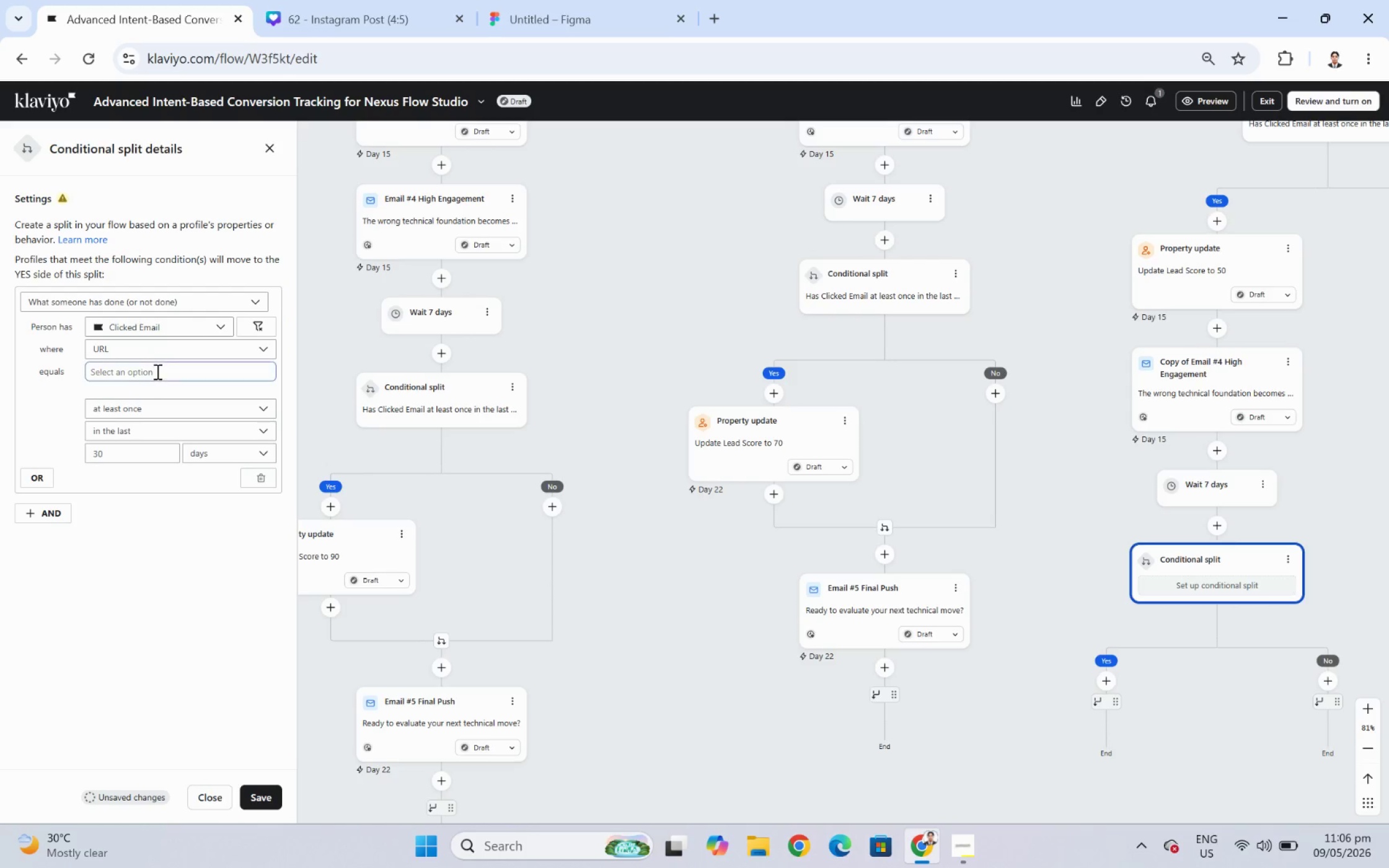 
left_click([156, 367])
 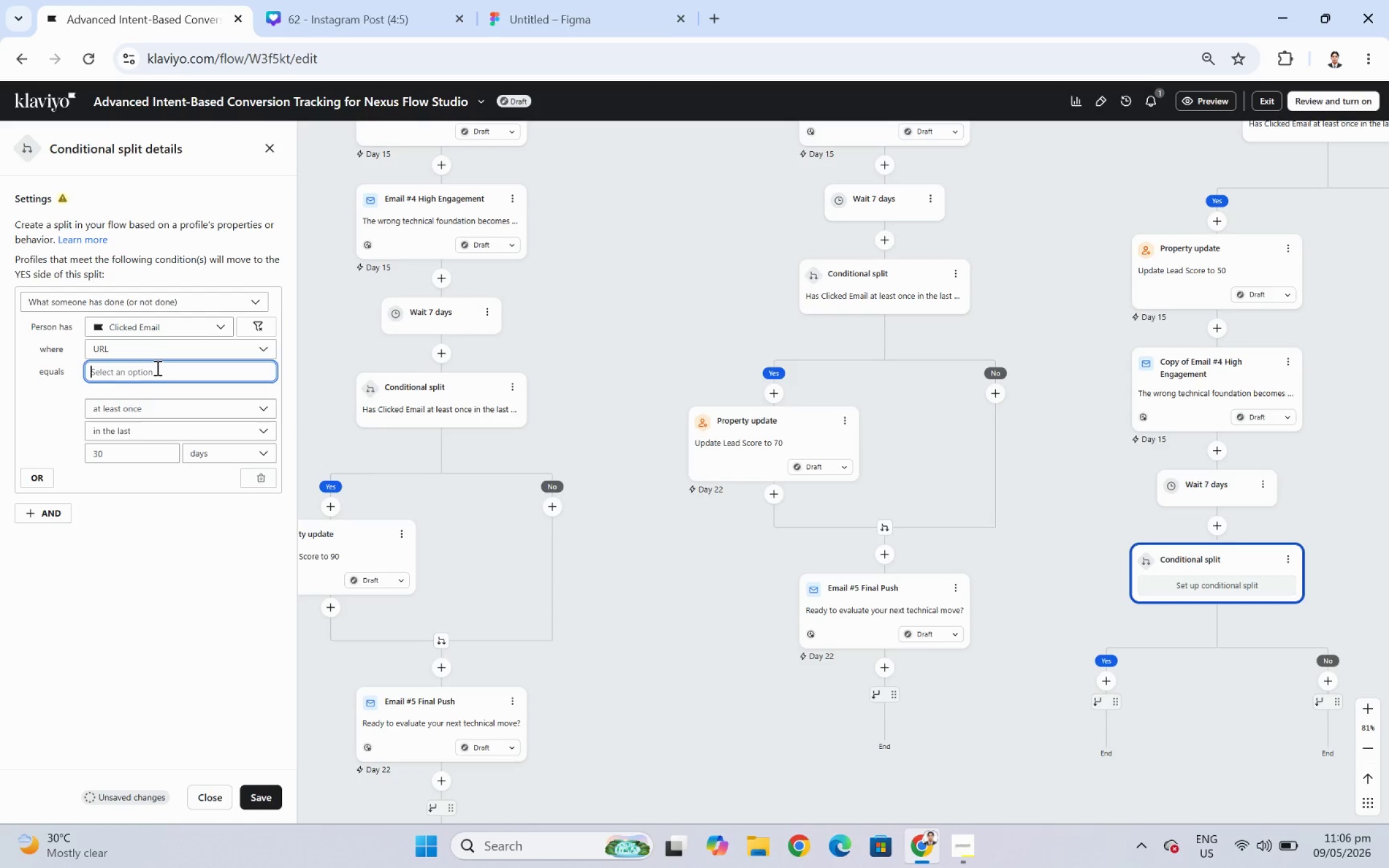 
key(Control+ControlLeft)
 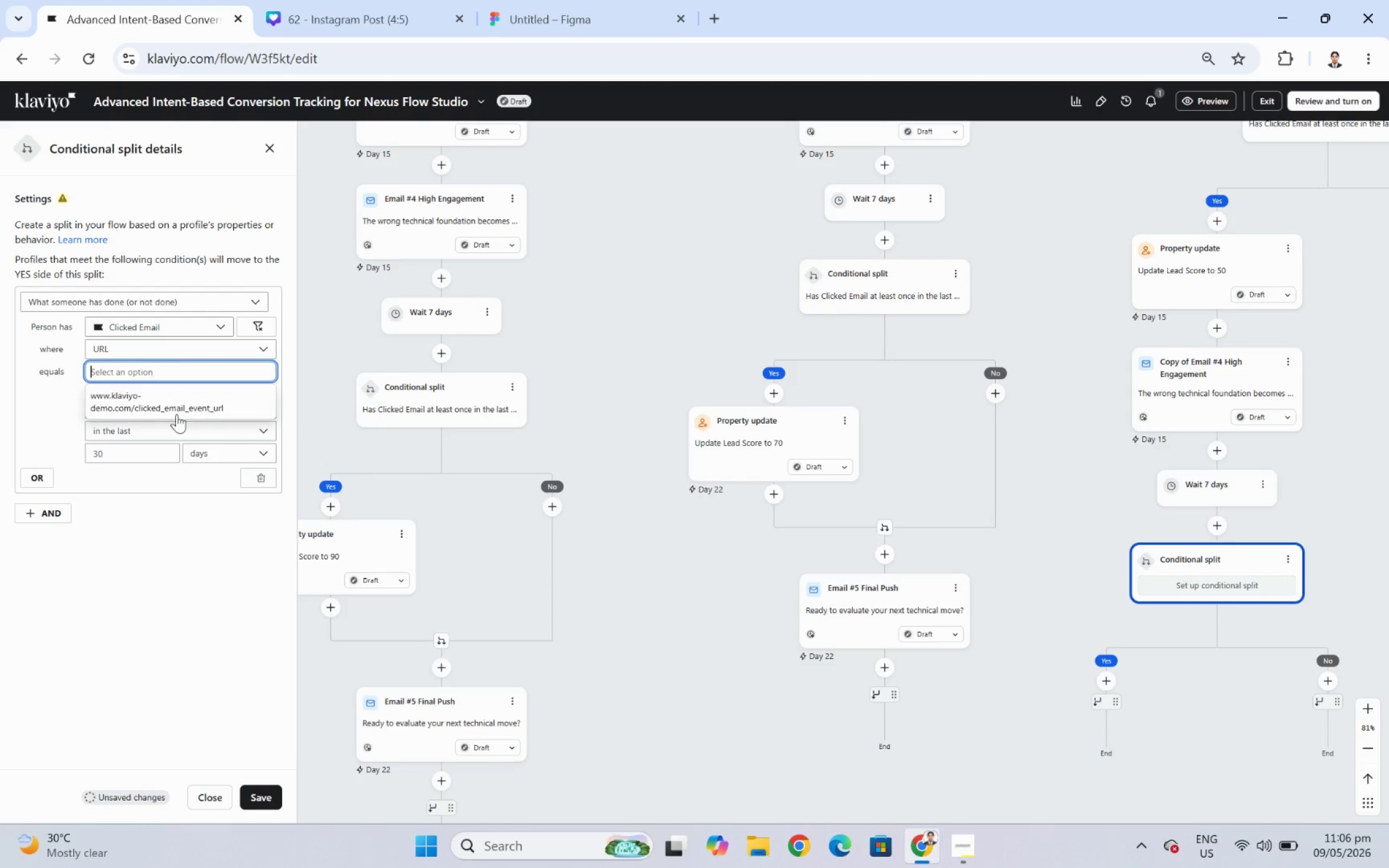 
key(Control+V)
 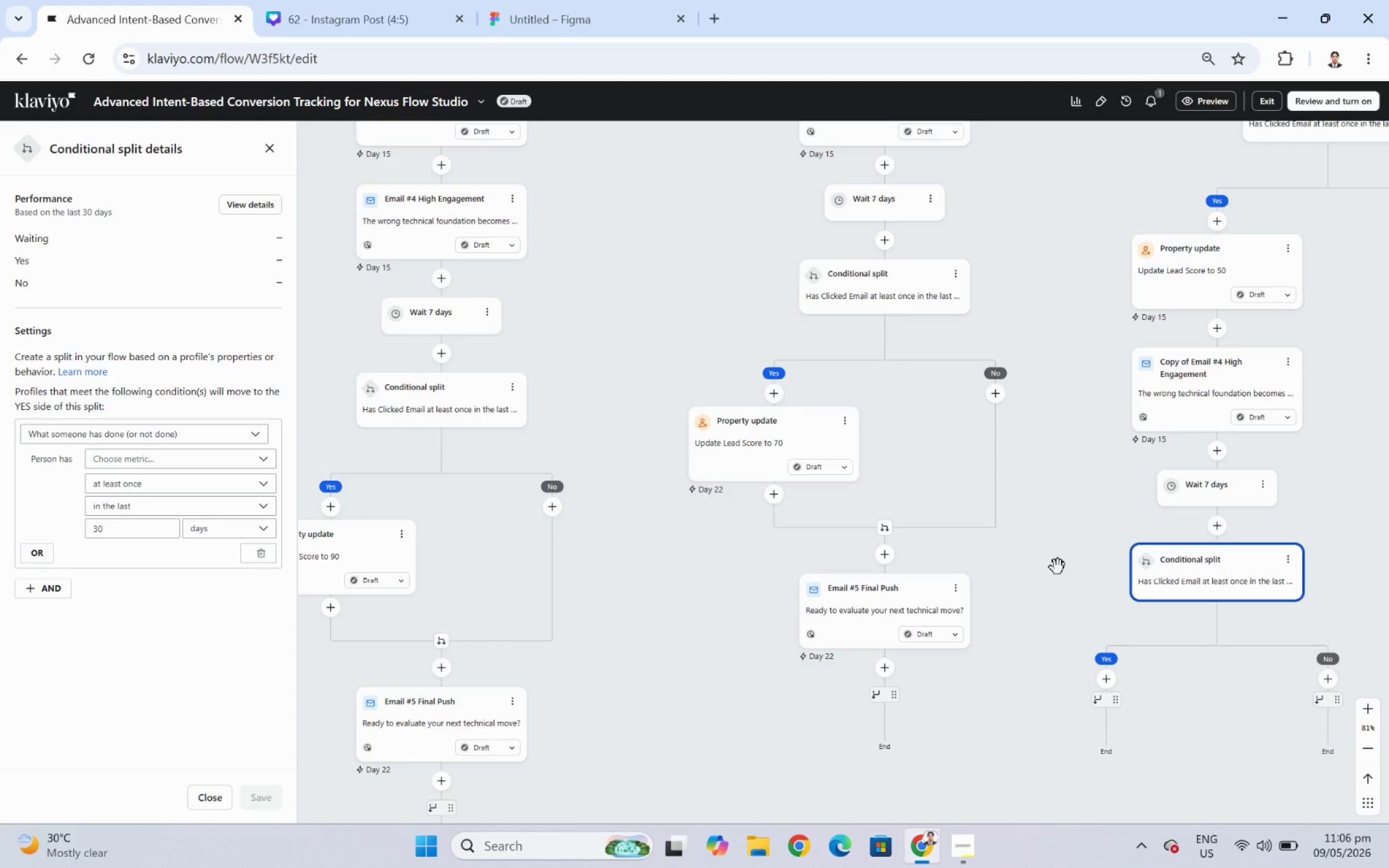 
left_click_drag(start_coordinate=[1065, 723], to_coordinate=[966, 634])
 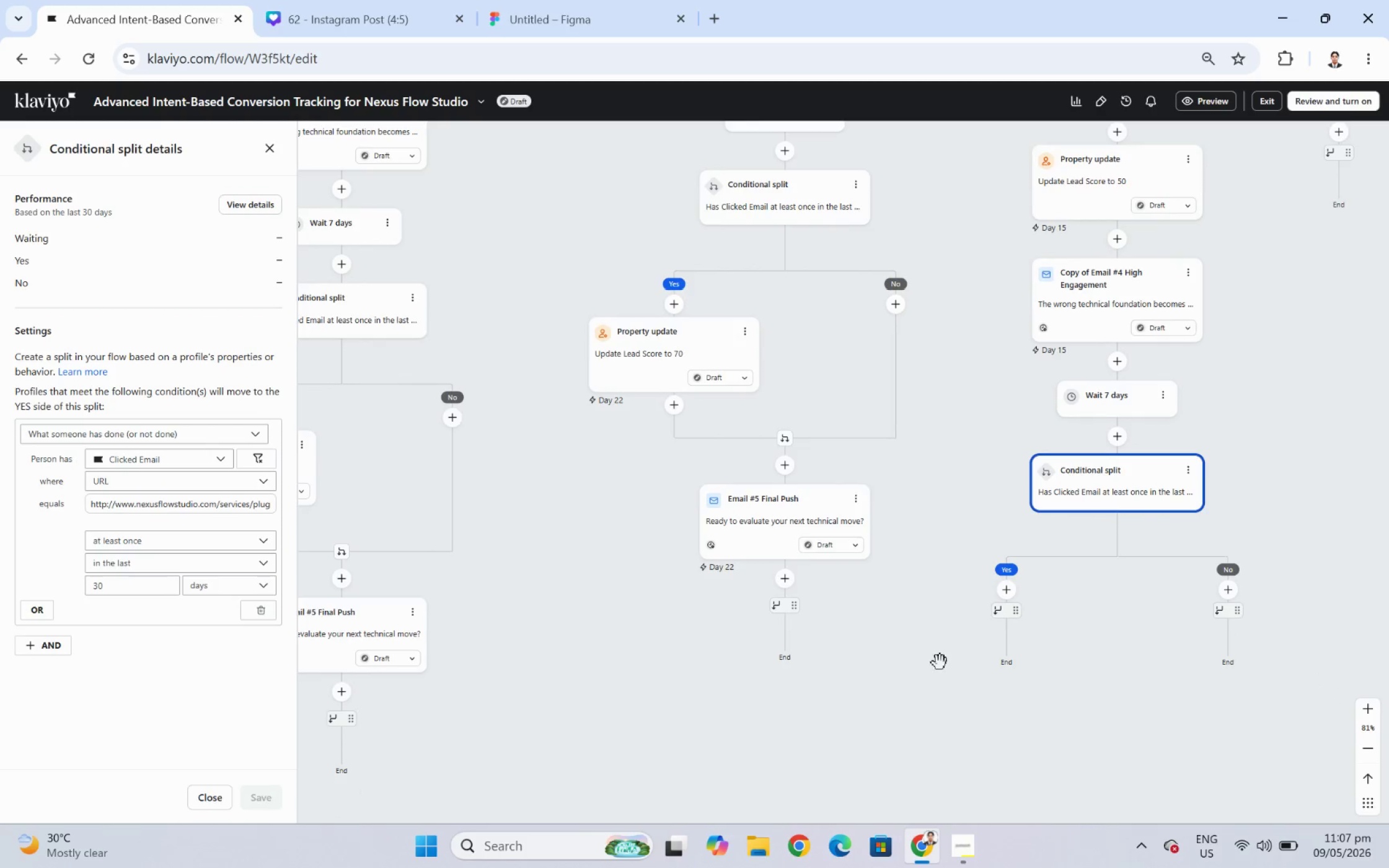 
left_click_drag(start_coordinate=[933, 668], to_coordinate=[1070, 666])
 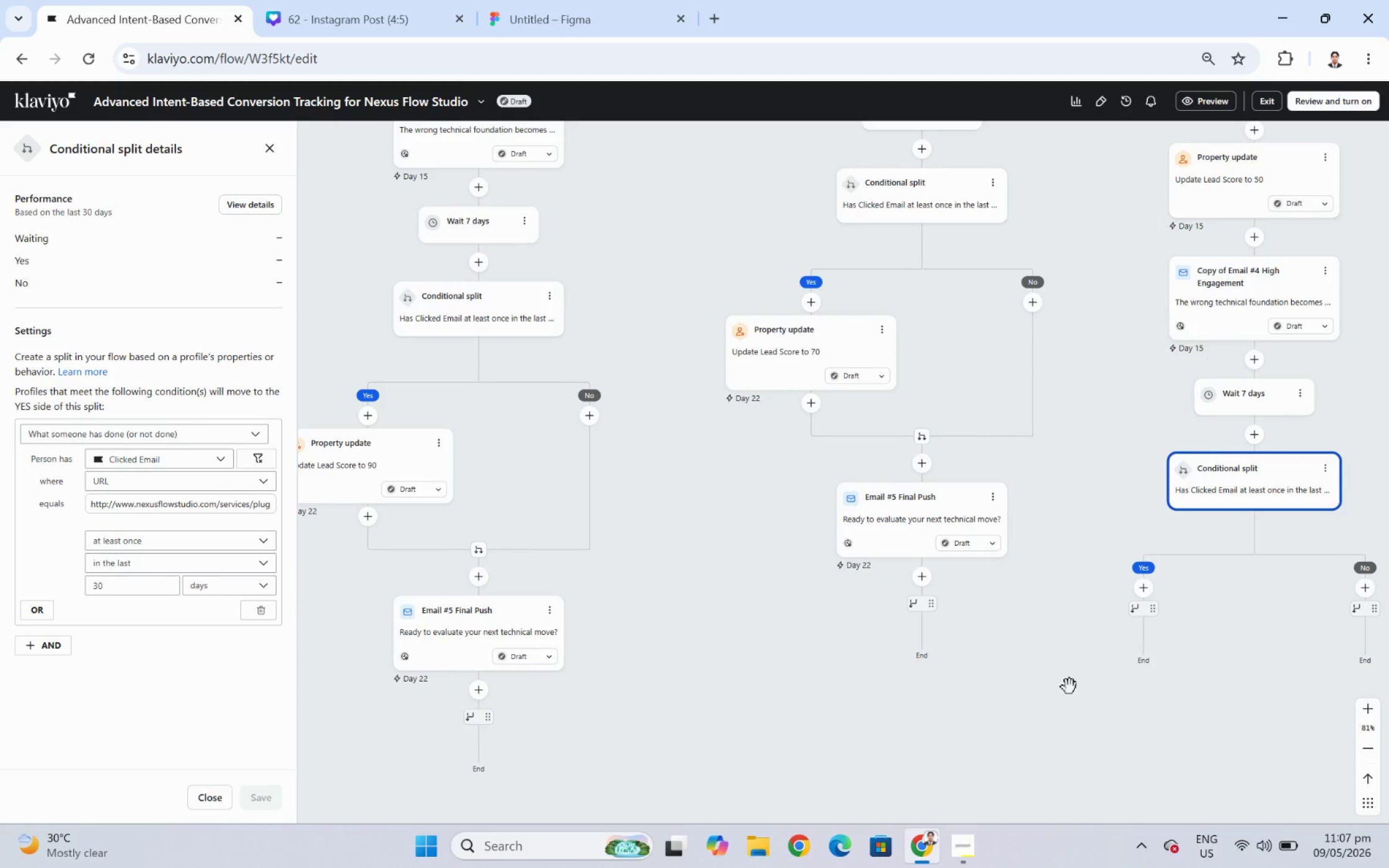 
left_click_drag(start_coordinate=[1069, 677], to_coordinate=[1070, 695])
 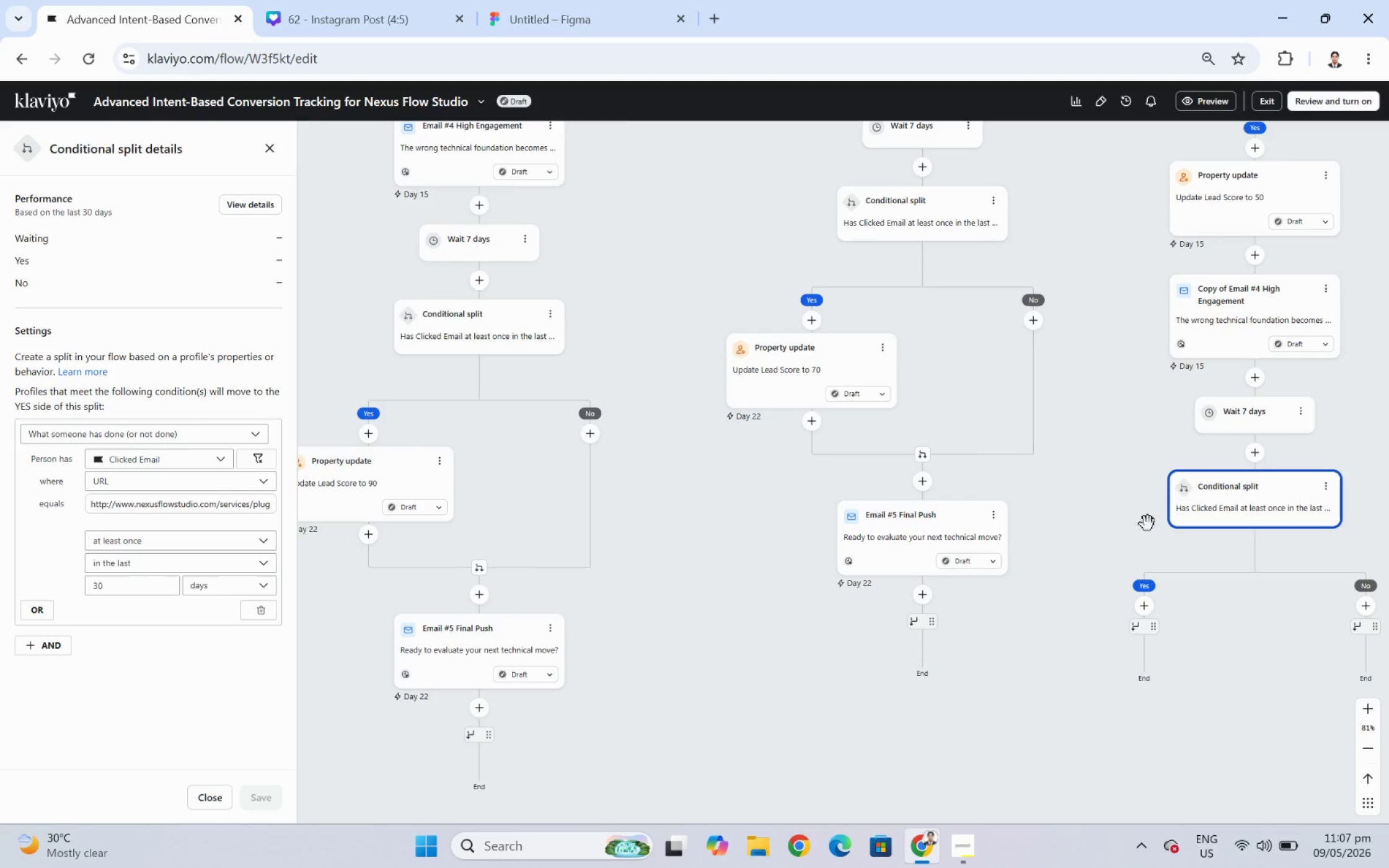 
left_click_drag(start_coordinate=[1127, 498], to_coordinate=[1140, 515])
 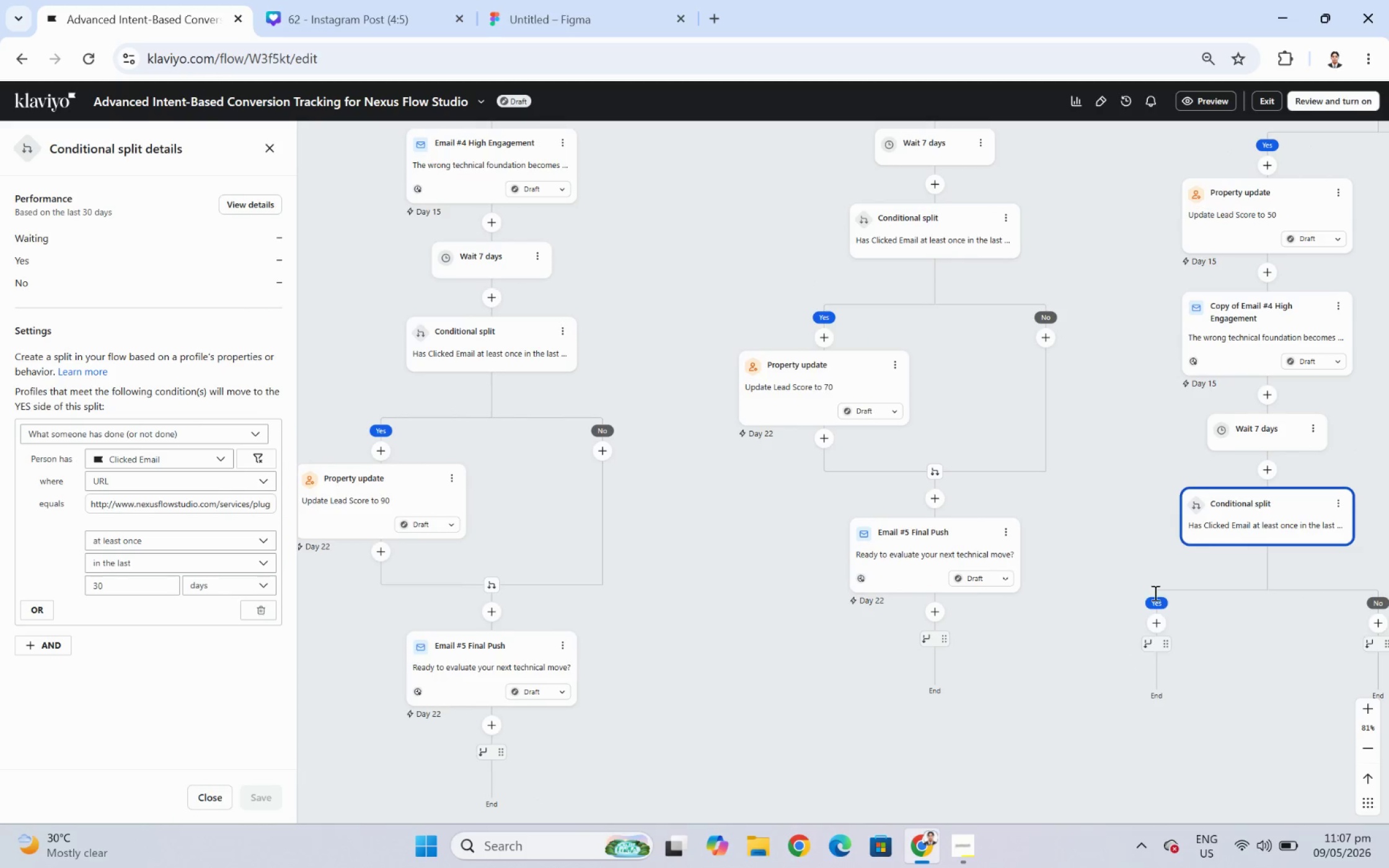 
left_click([1153, 460])
 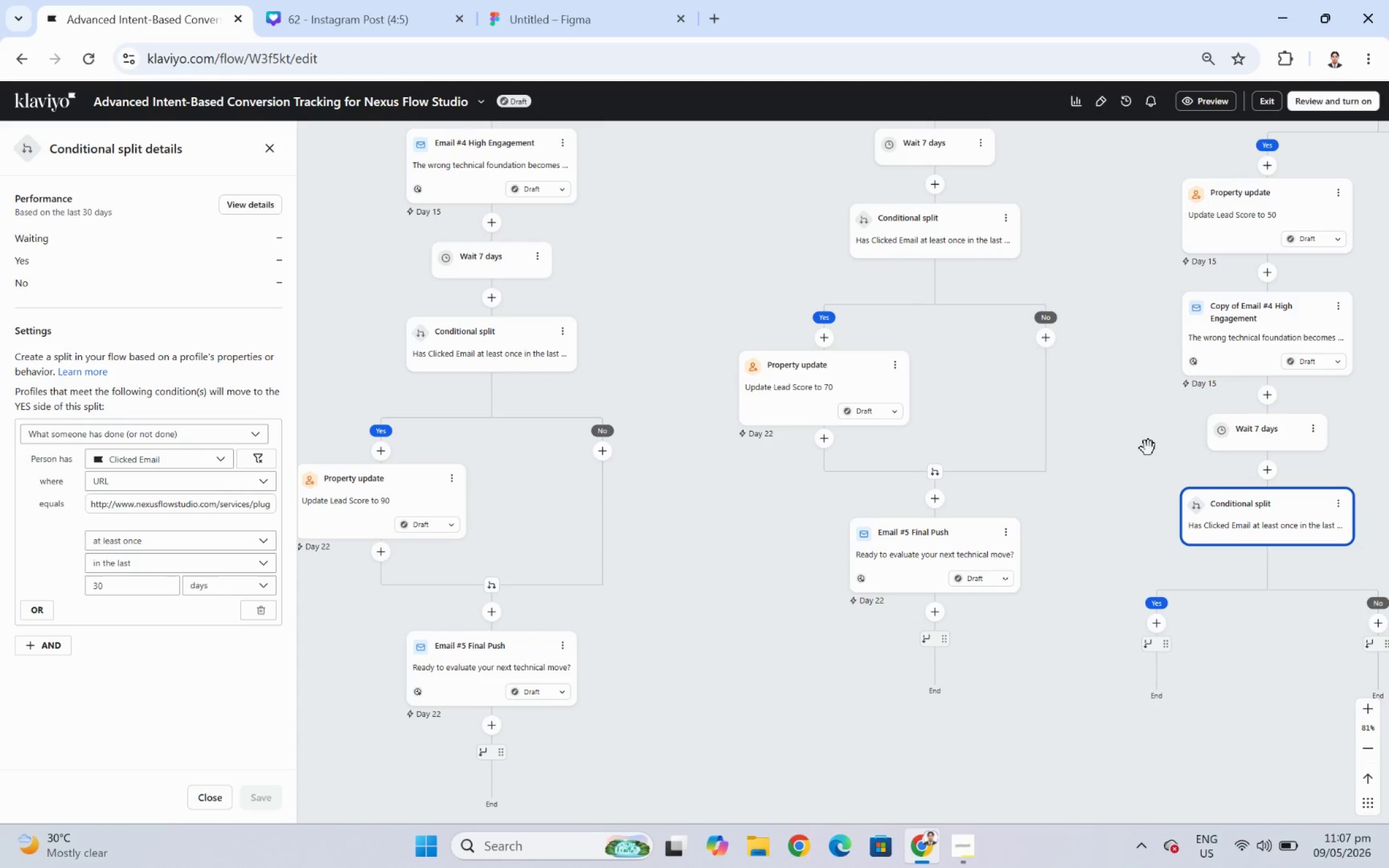 
left_click_drag(start_coordinate=[1148, 436], to_coordinate=[1028, 482])
 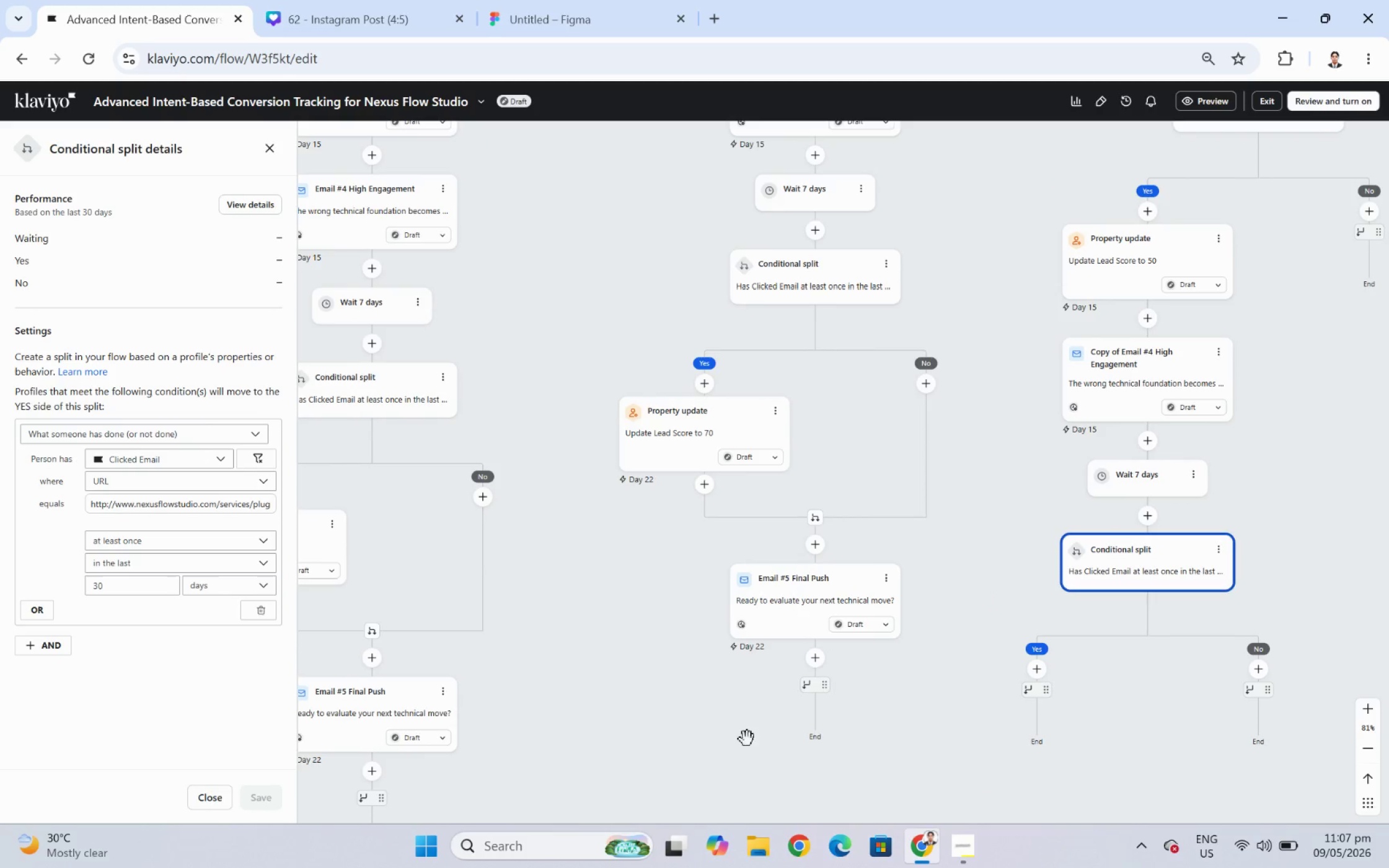 
left_click_drag(start_coordinate=[699, 734], to_coordinate=[1078, 711])
 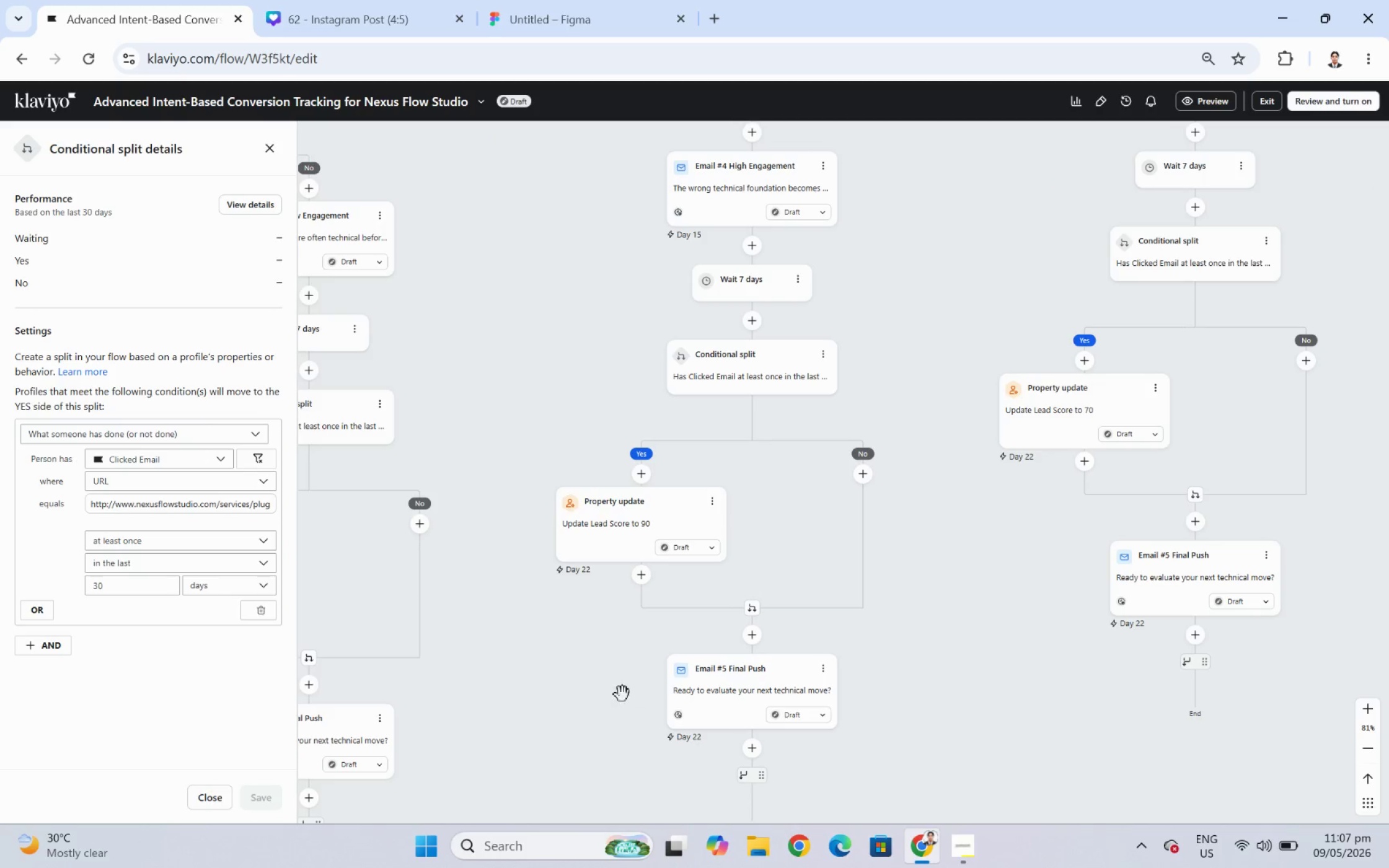 
left_click_drag(start_coordinate=[609, 694], to_coordinate=[1112, 682])
 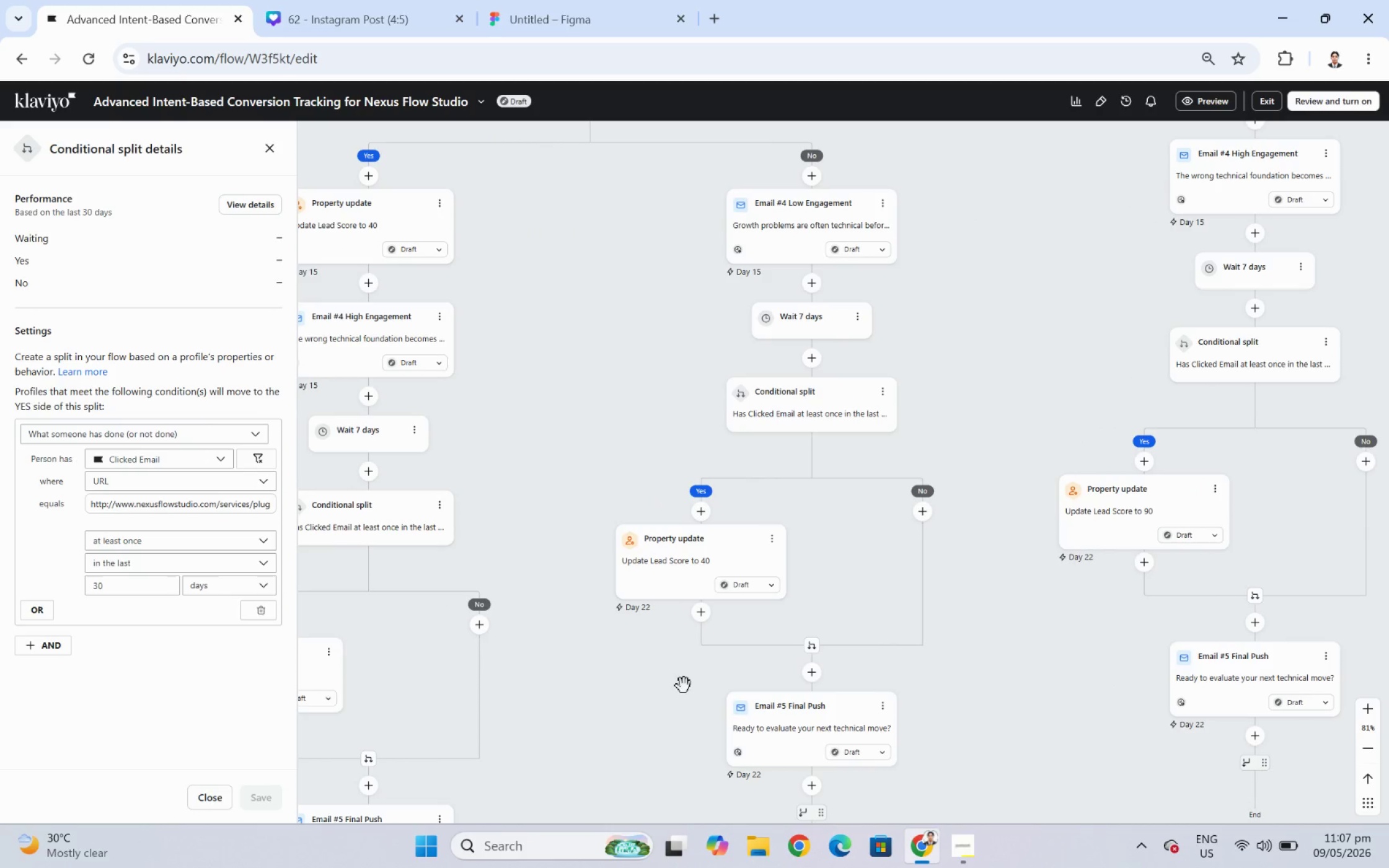 
left_click_drag(start_coordinate=[597, 713], to_coordinate=[914, 825])
 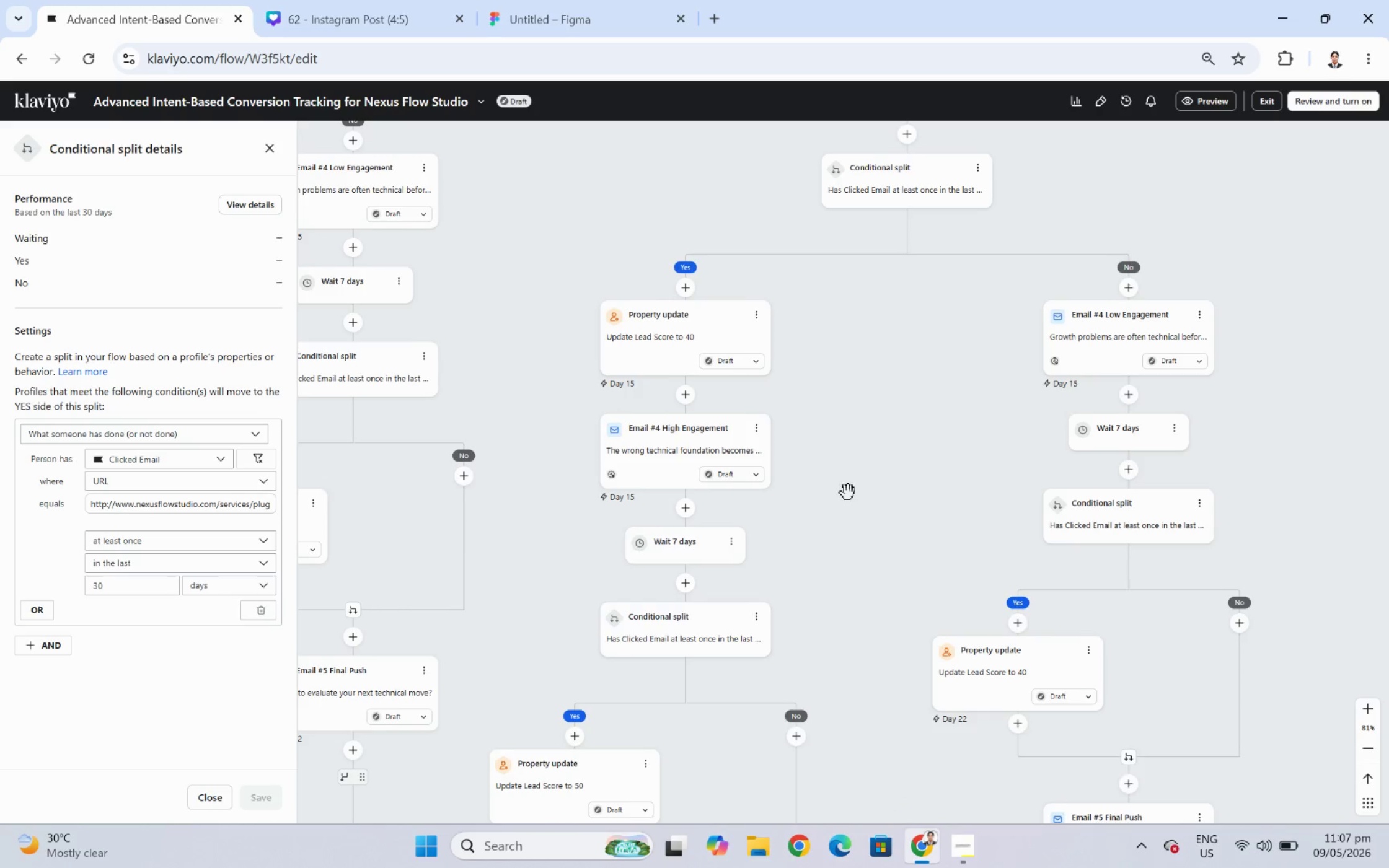 
left_click_drag(start_coordinate=[848, 493], to_coordinate=[1015, 653])
 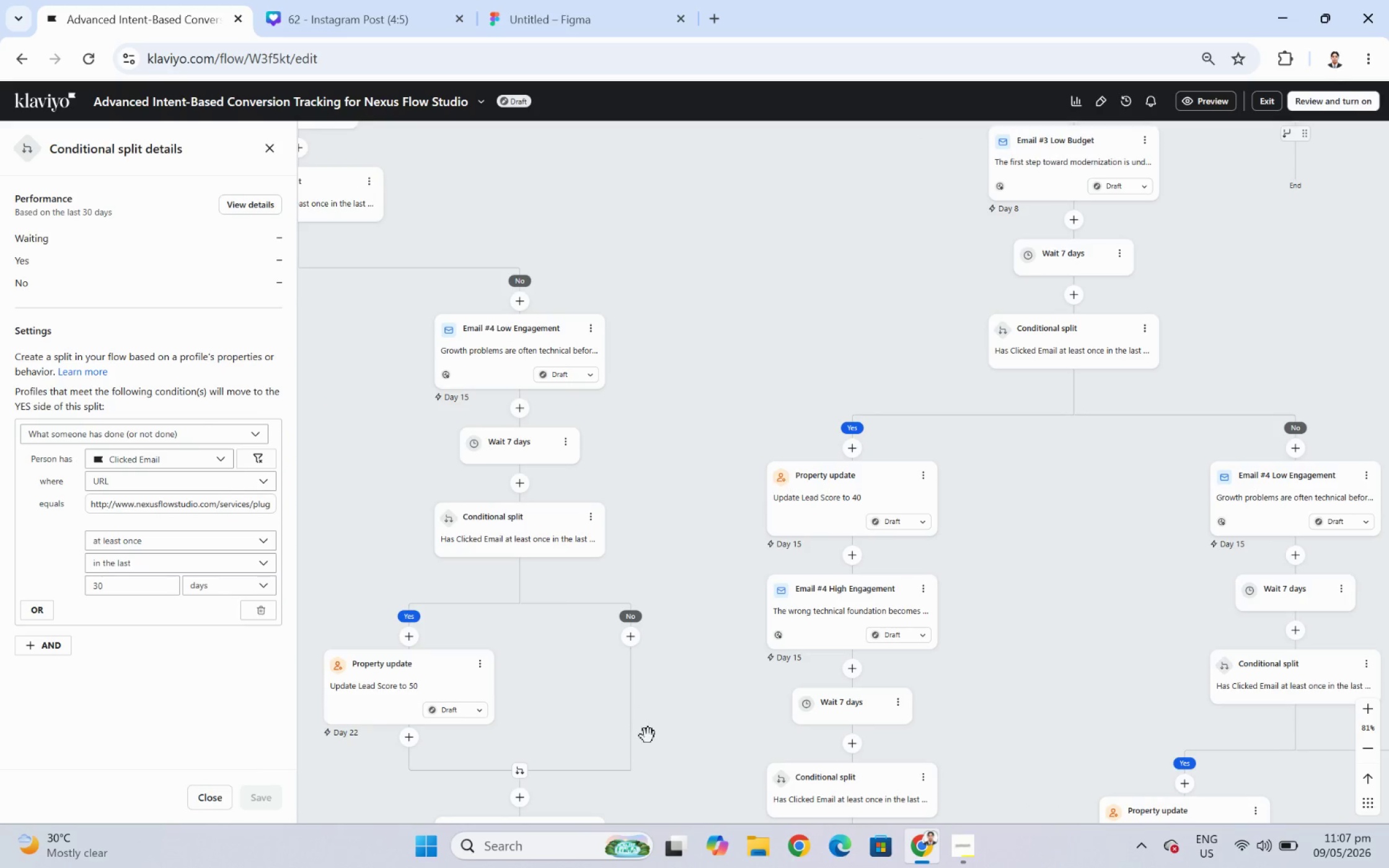 
left_click_drag(start_coordinate=[663, 747], to_coordinate=[1030, 822])
 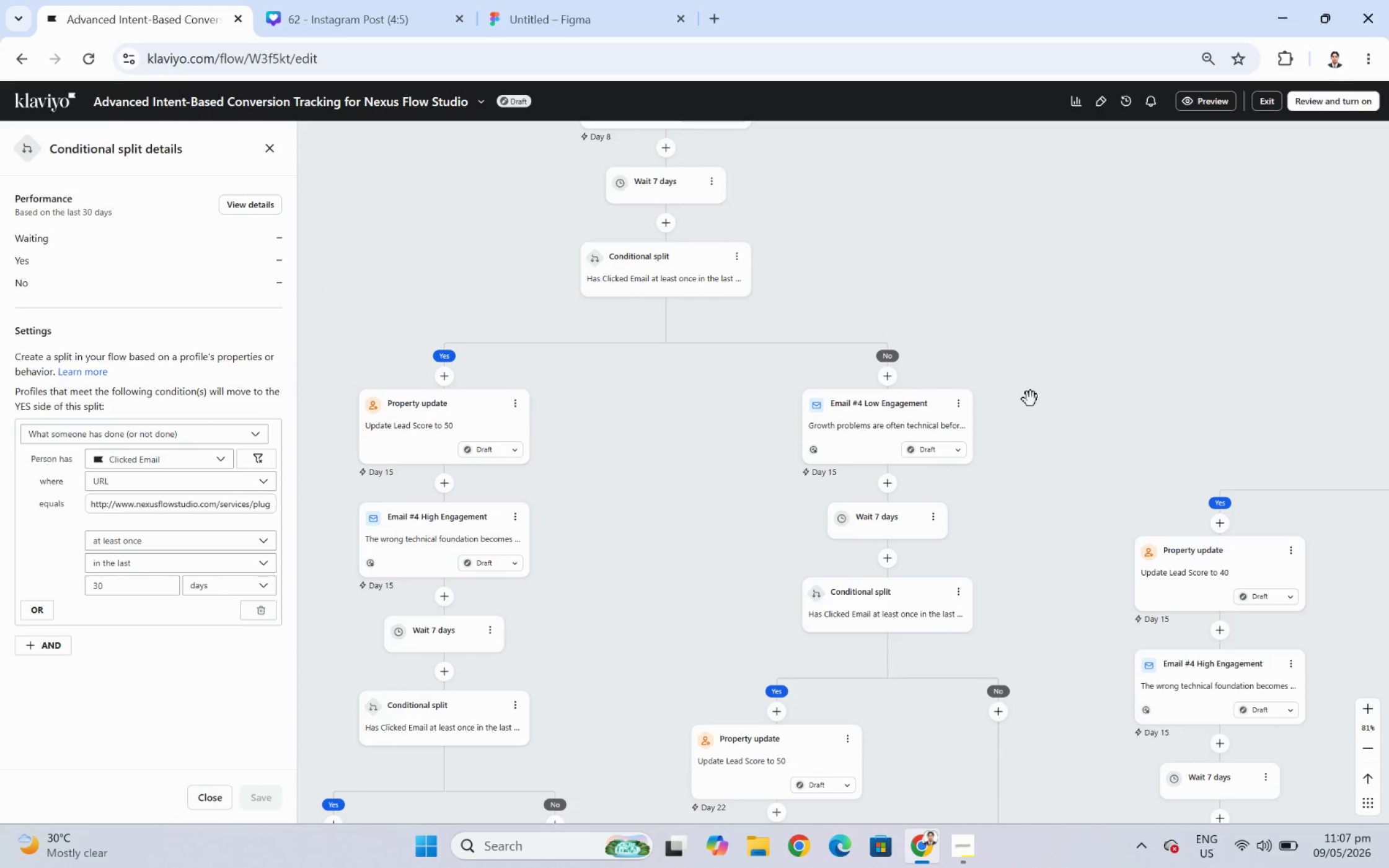 
left_click_drag(start_coordinate=[1030, 399], to_coordinate=[743, 449])
 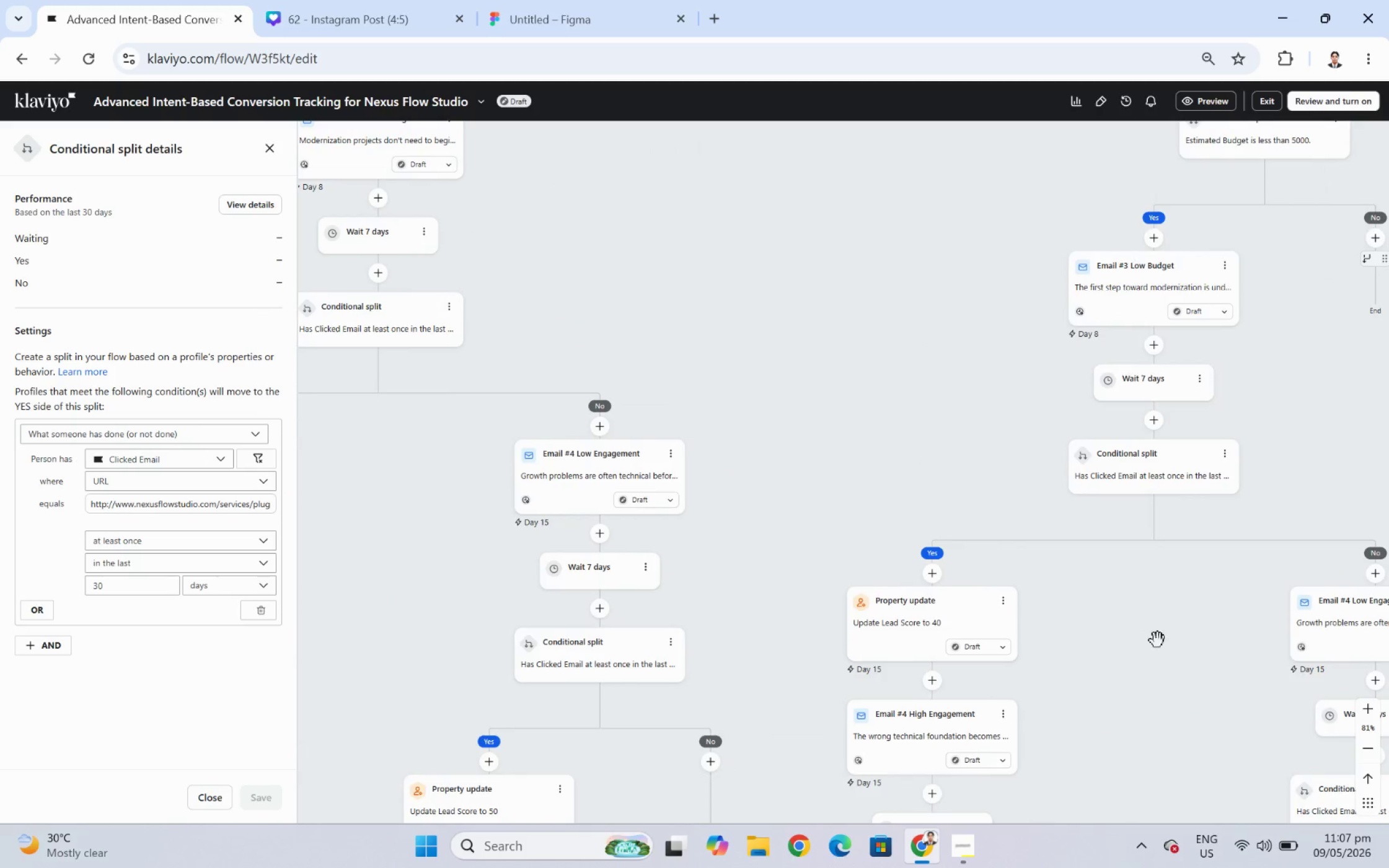 
left_click_drag(start_coordinate=[1170, 675], to_coordinate=[774, 447])
 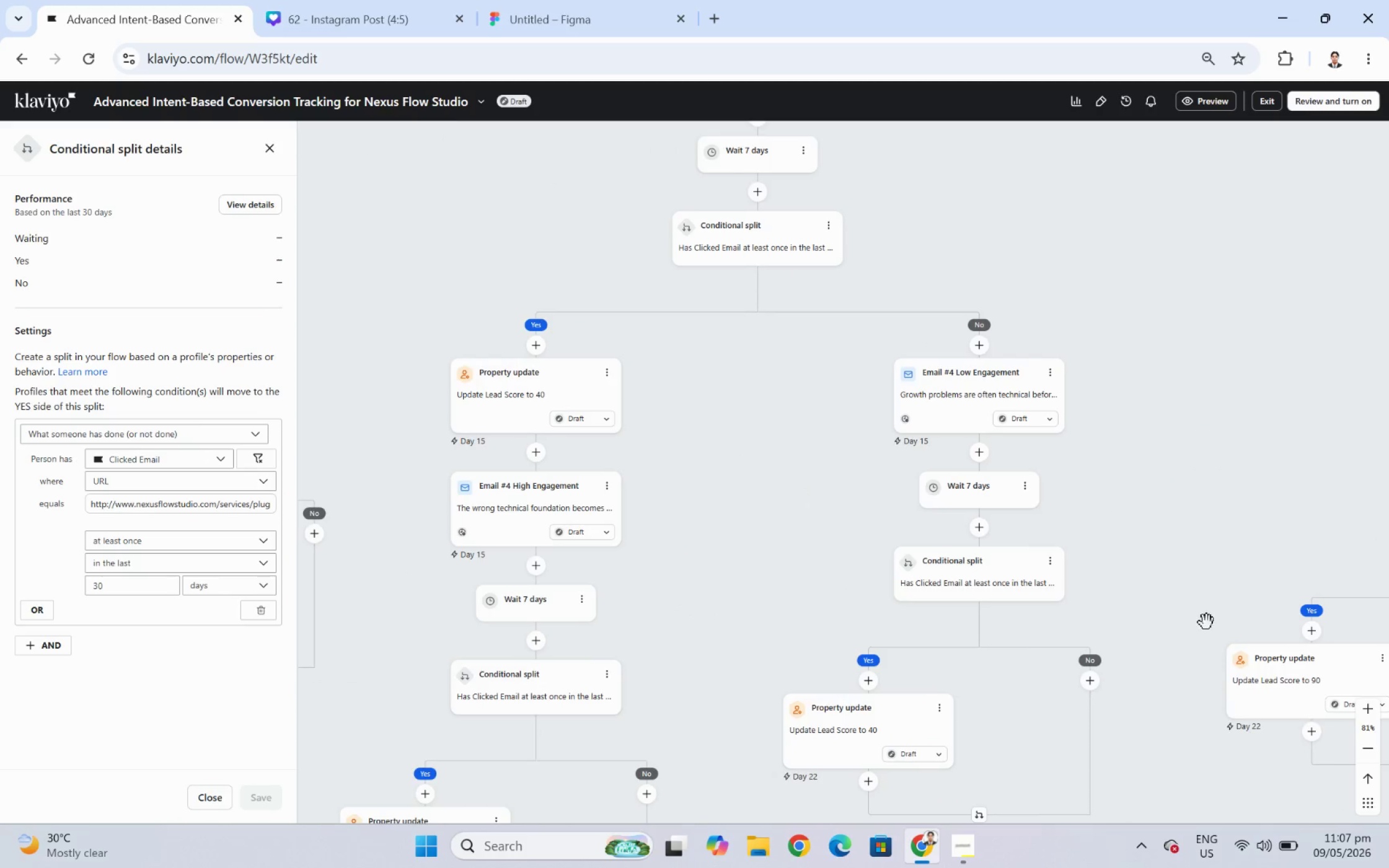 
left_click_drag(start_coordinate=[1197, 607], to_coordinate=[916, 430])
 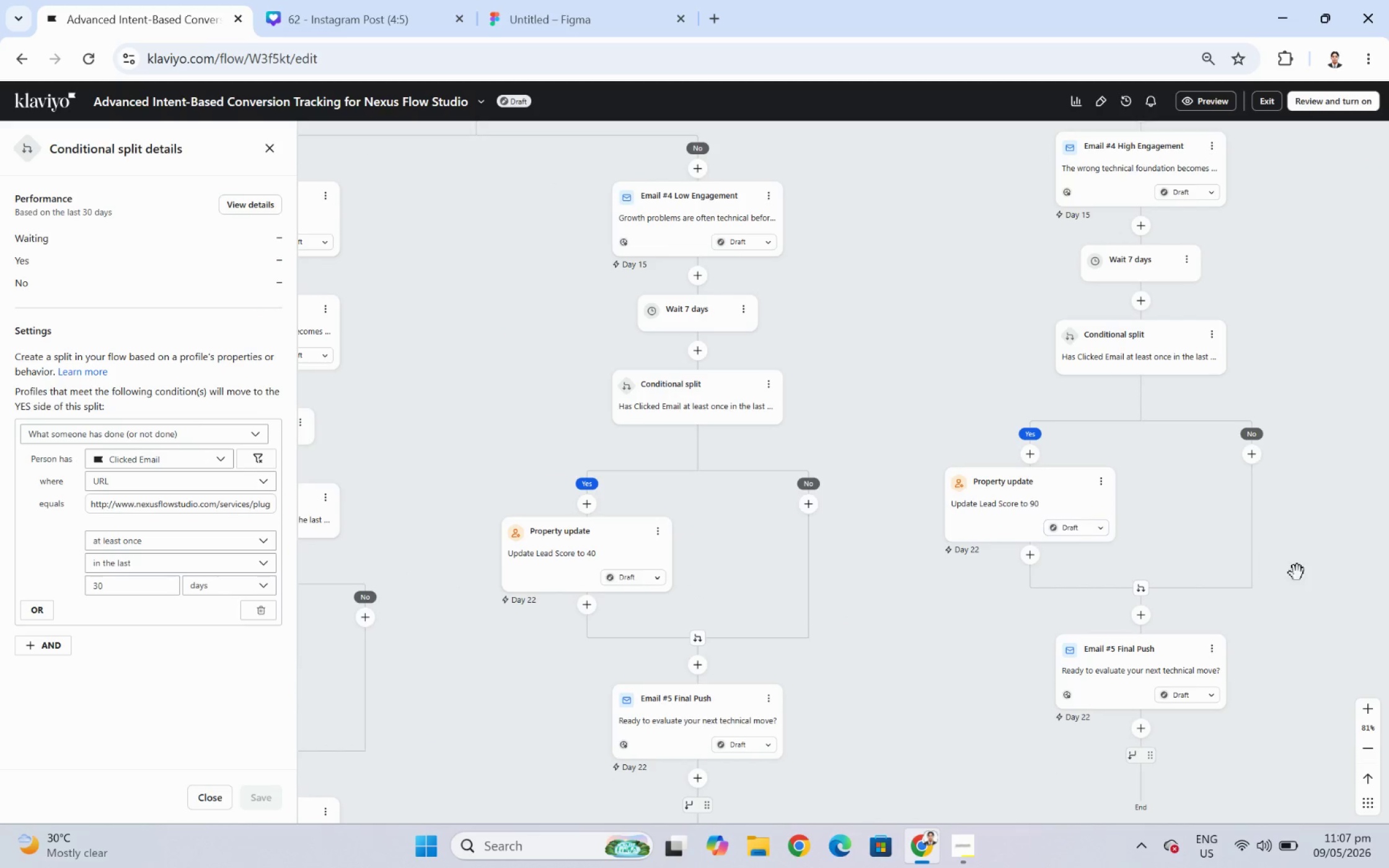 
left_click_drag(start_coordinate=[1303, 578], to_coordinate=[747, 586])
 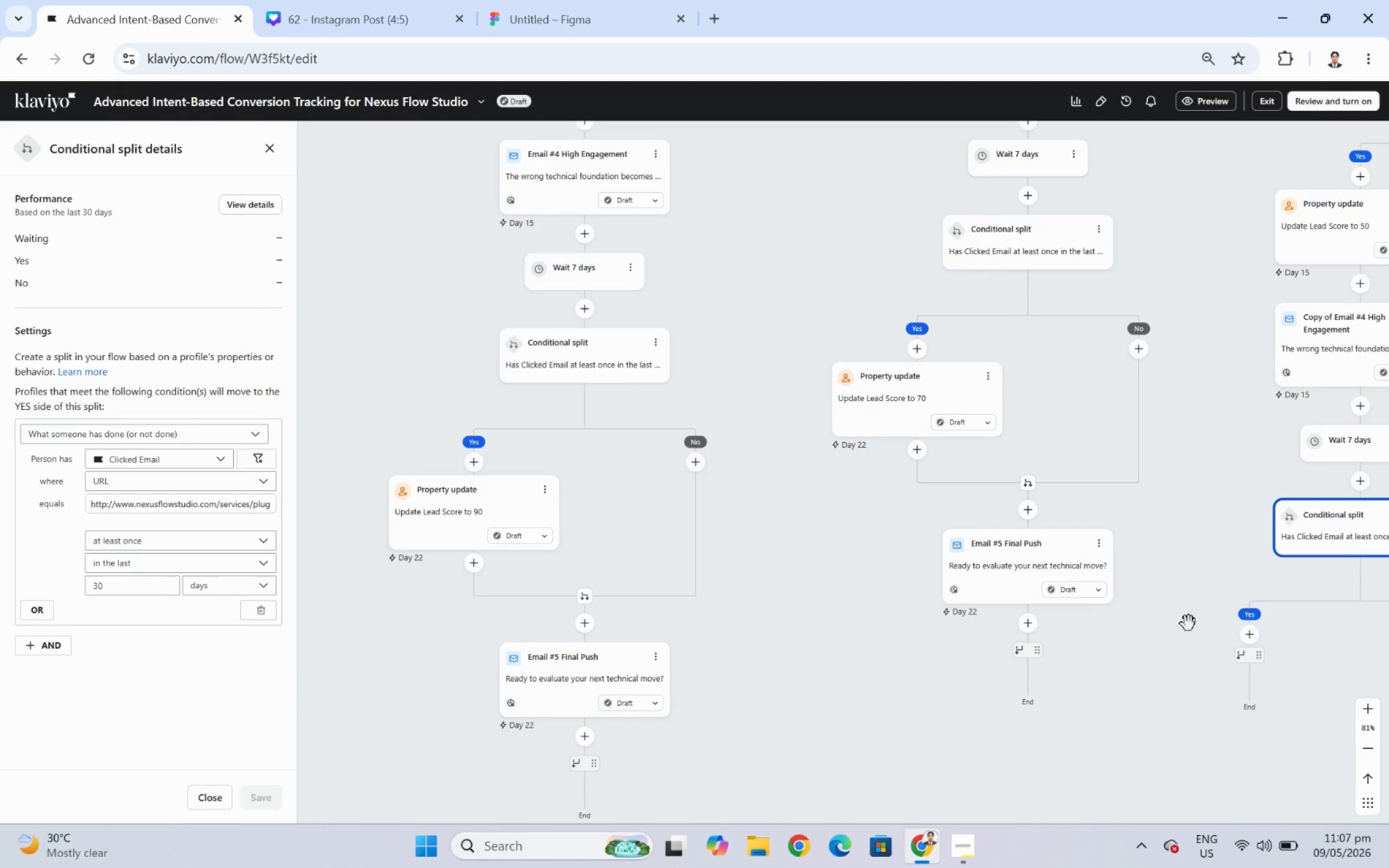 
left_click_drag(start_coordinate=[1193, 668], to_coordinate=[858, 681])
 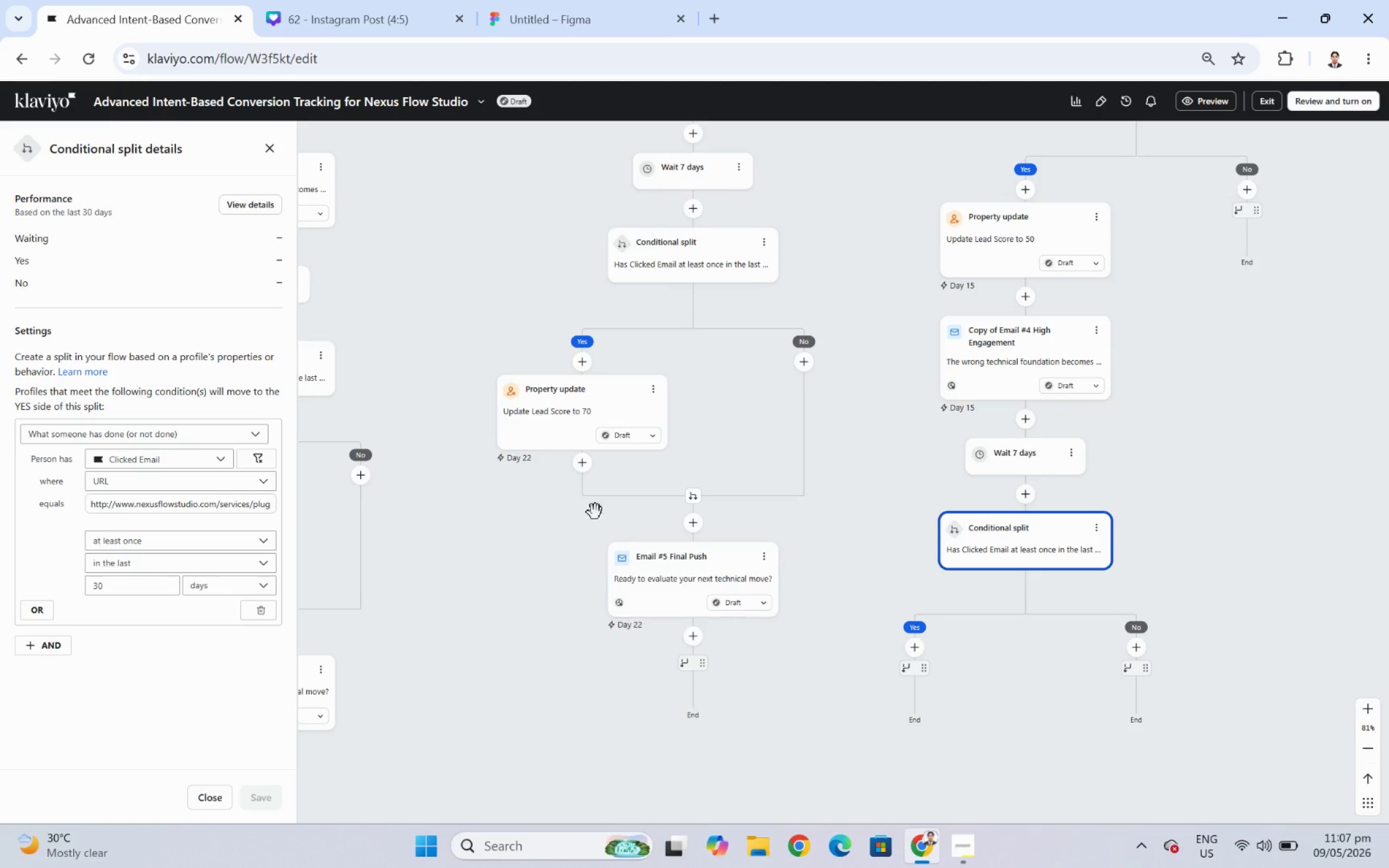 
left_click([650, 390])
 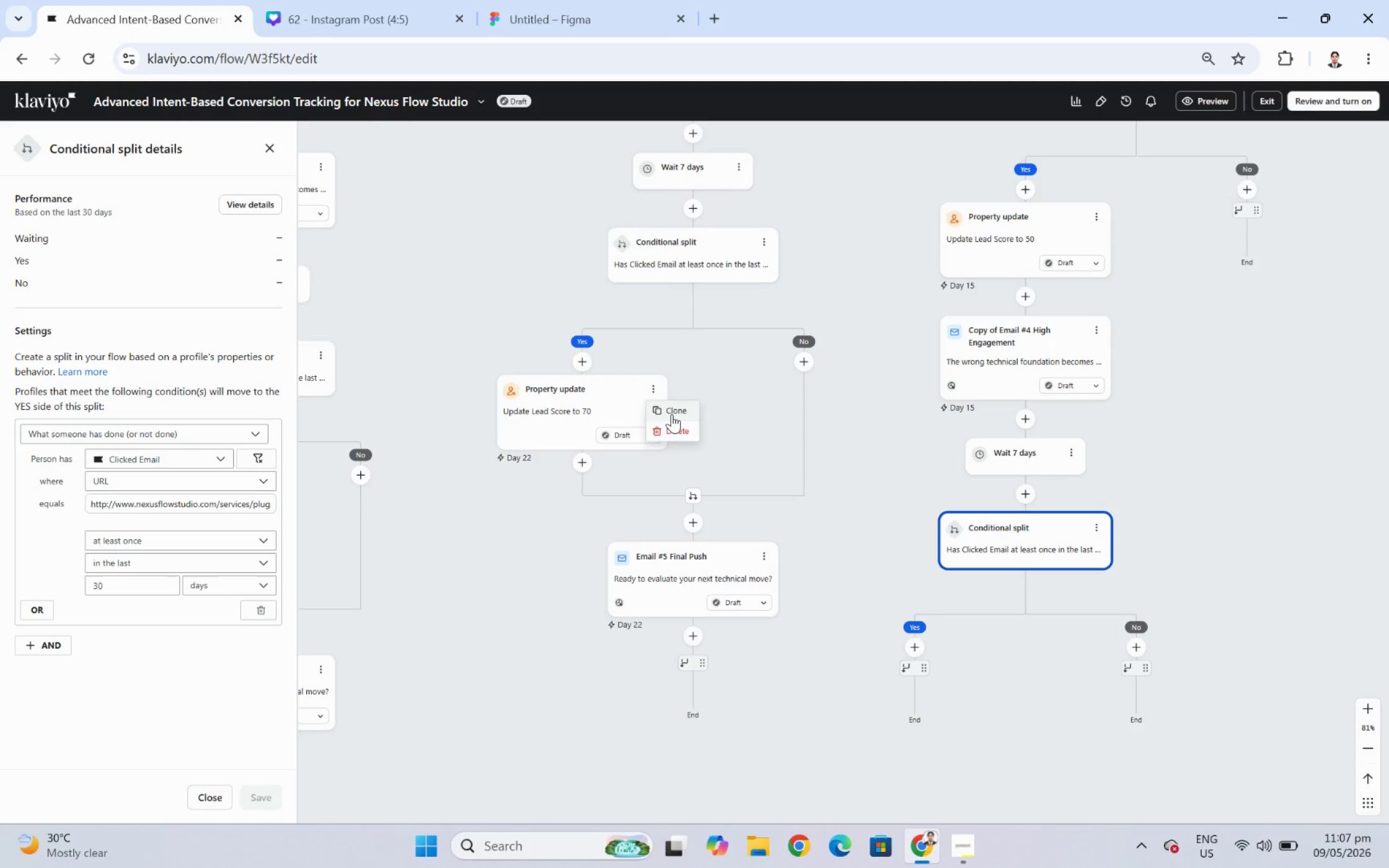 
left_click([671, 414])
 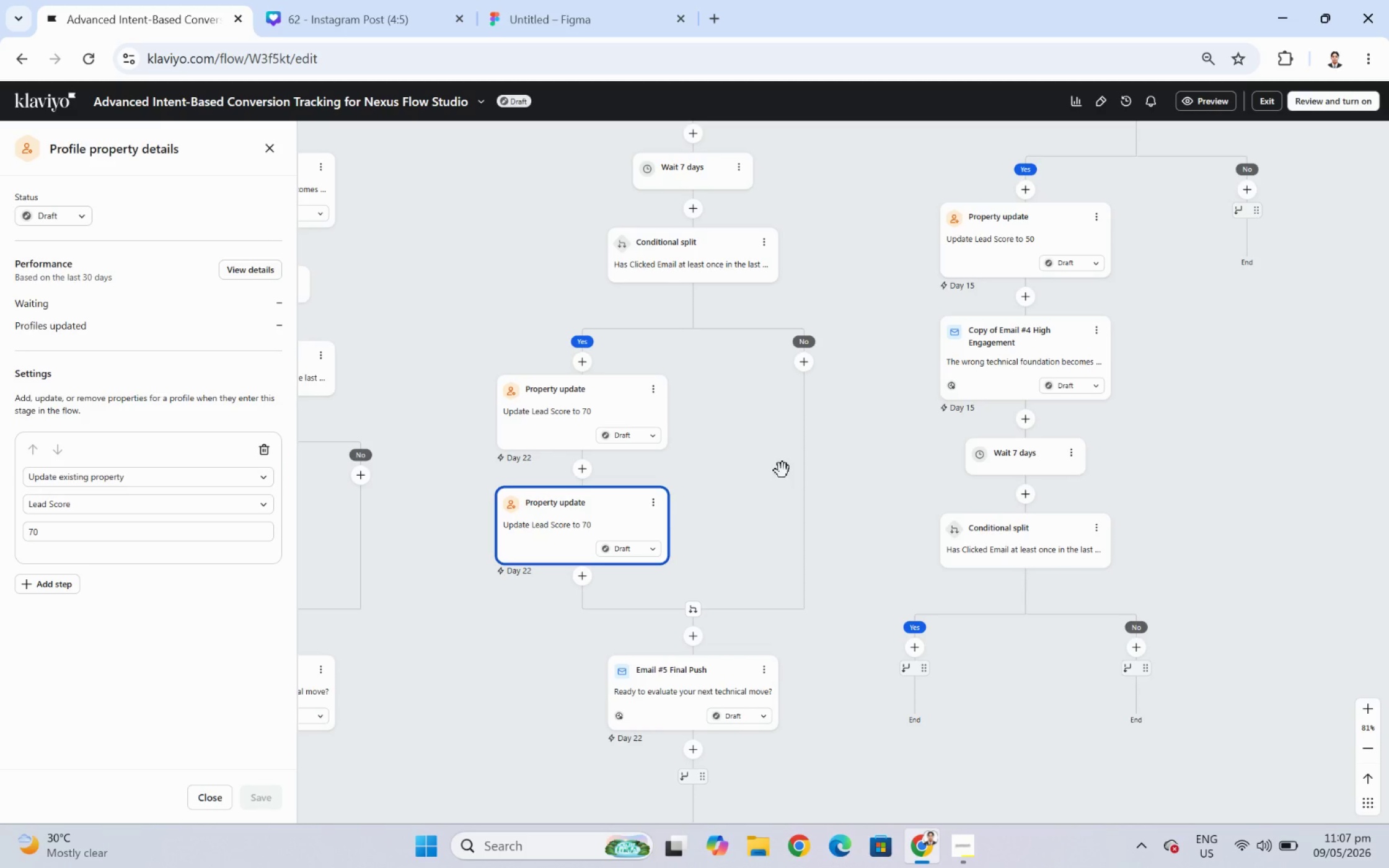 
left_click_drag(start_coordinate=[556, 514], to_coordinate=[913, 650])
 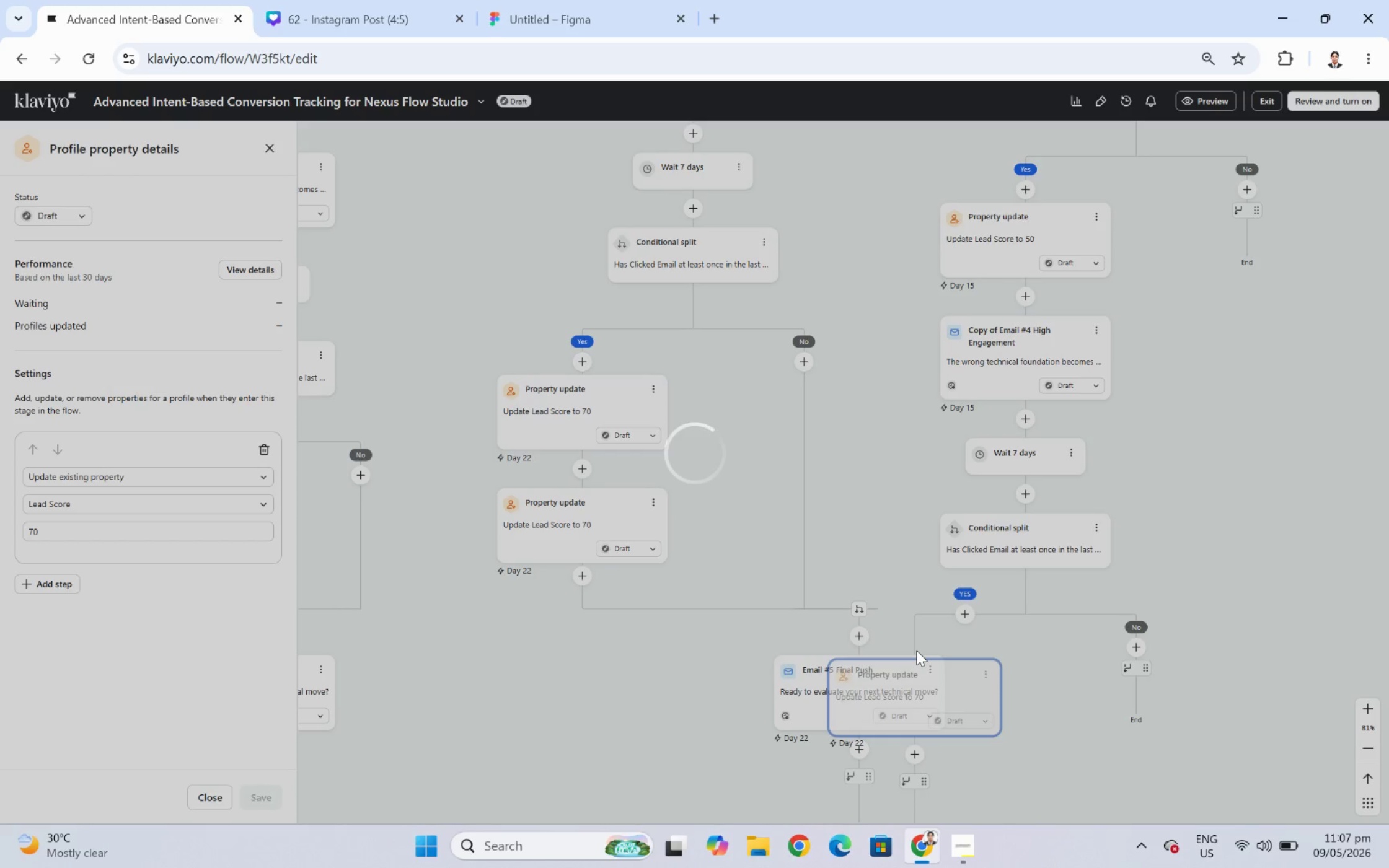 
mouse_move([920, 634])
 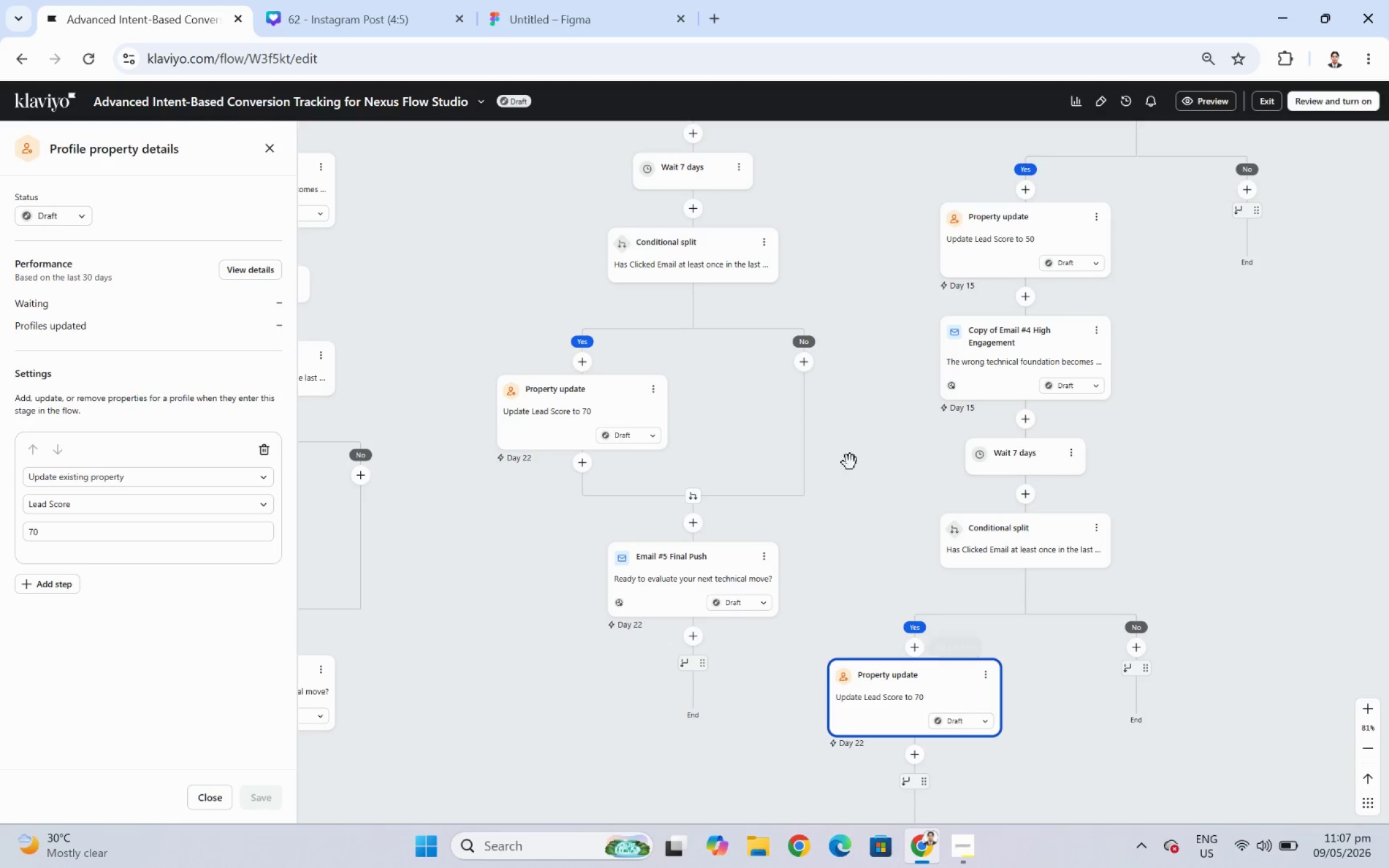 
left_click_drag(start_coordinate=[850, 462], to_coordinate=[853, 411])
 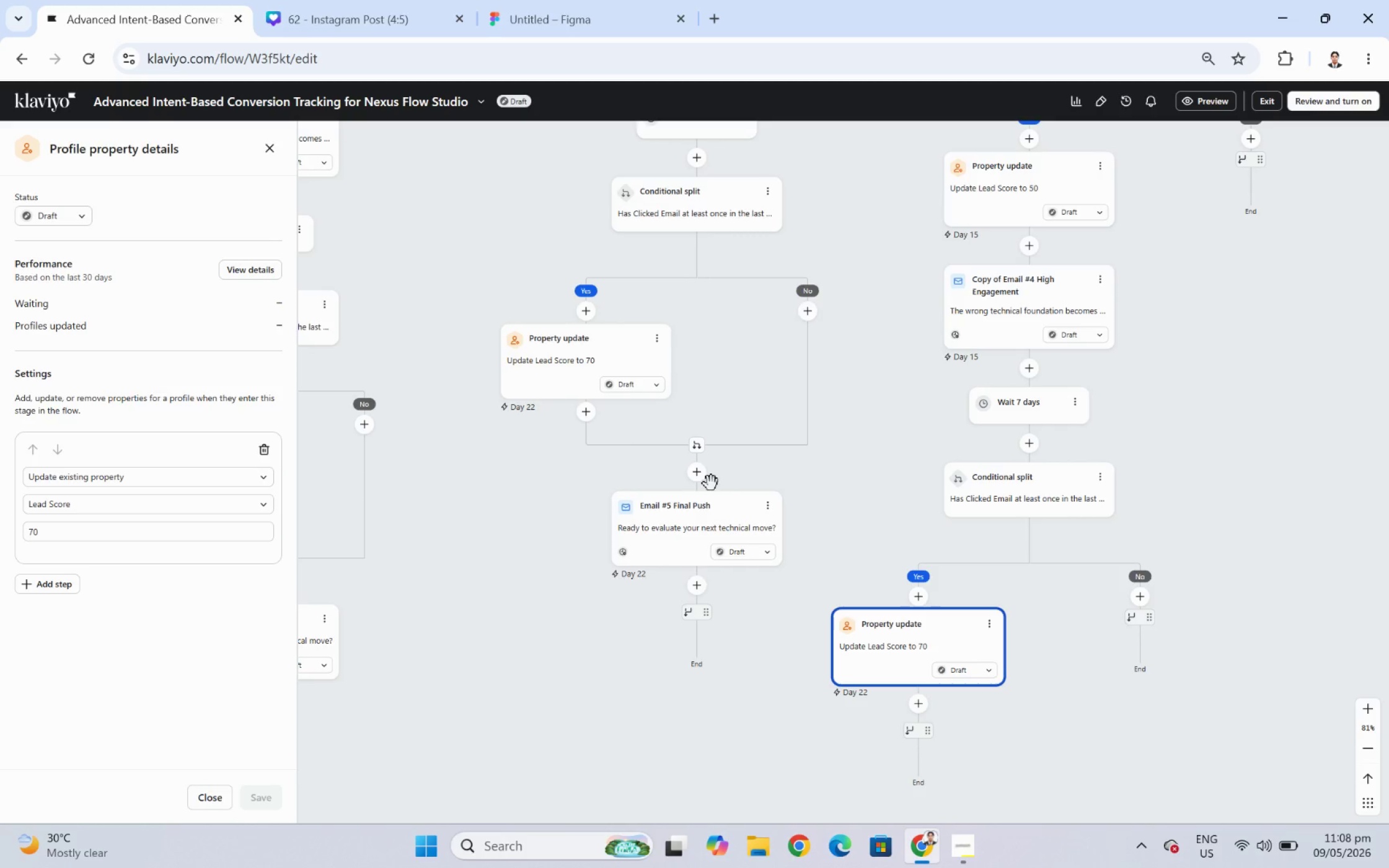 
left_click([770, 507])
 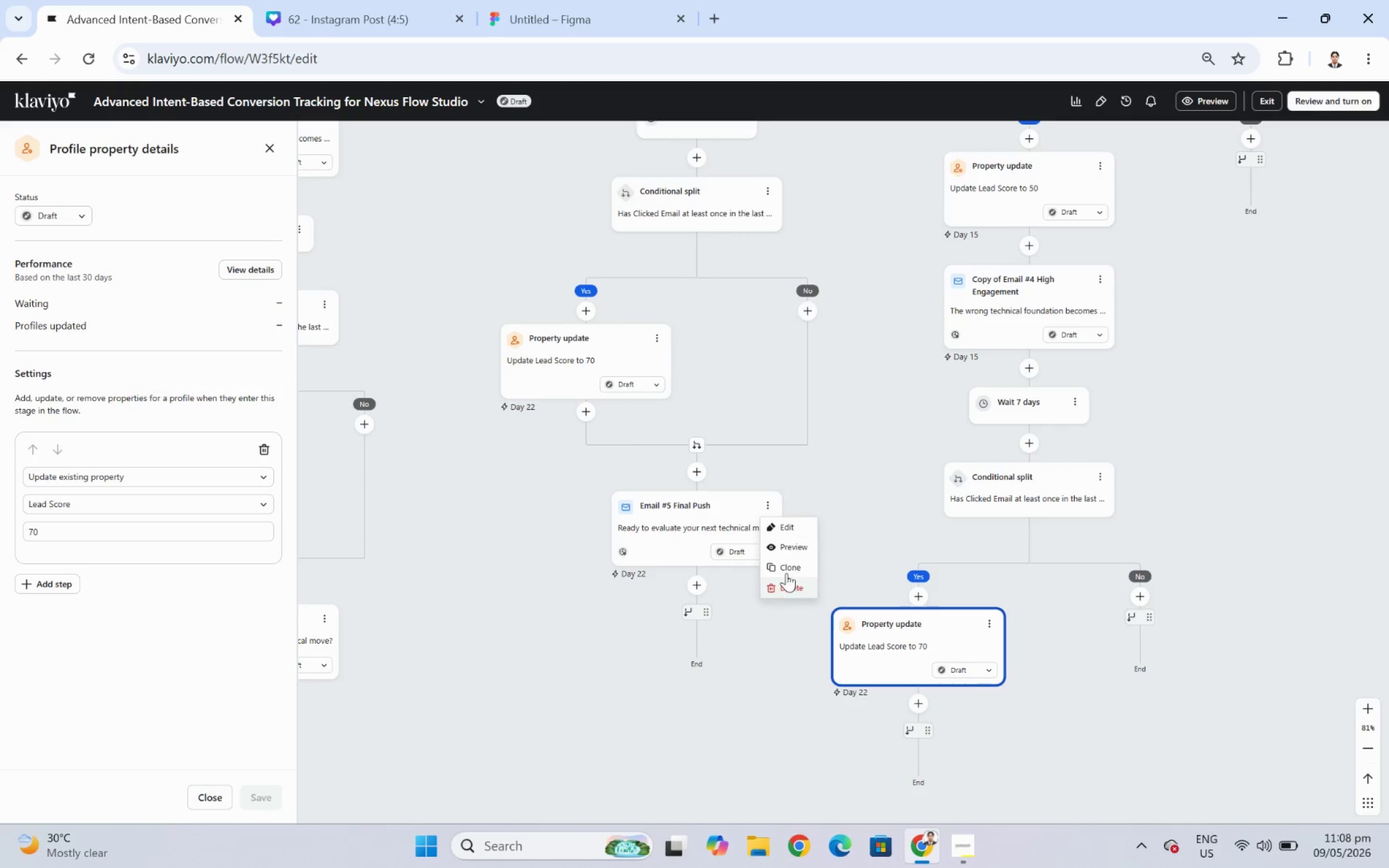 
left_click([786, 572])
 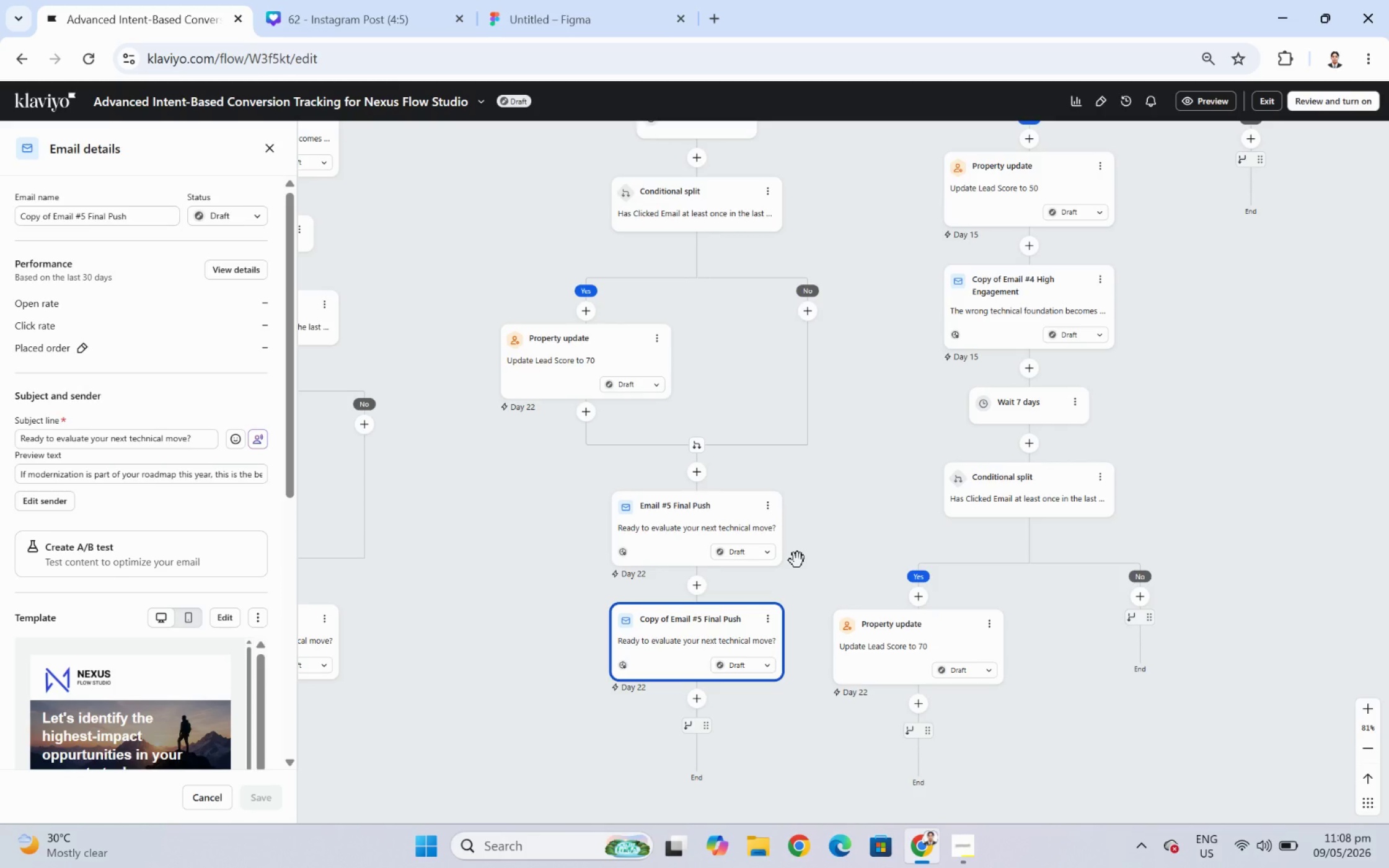 
wait(11.44)
 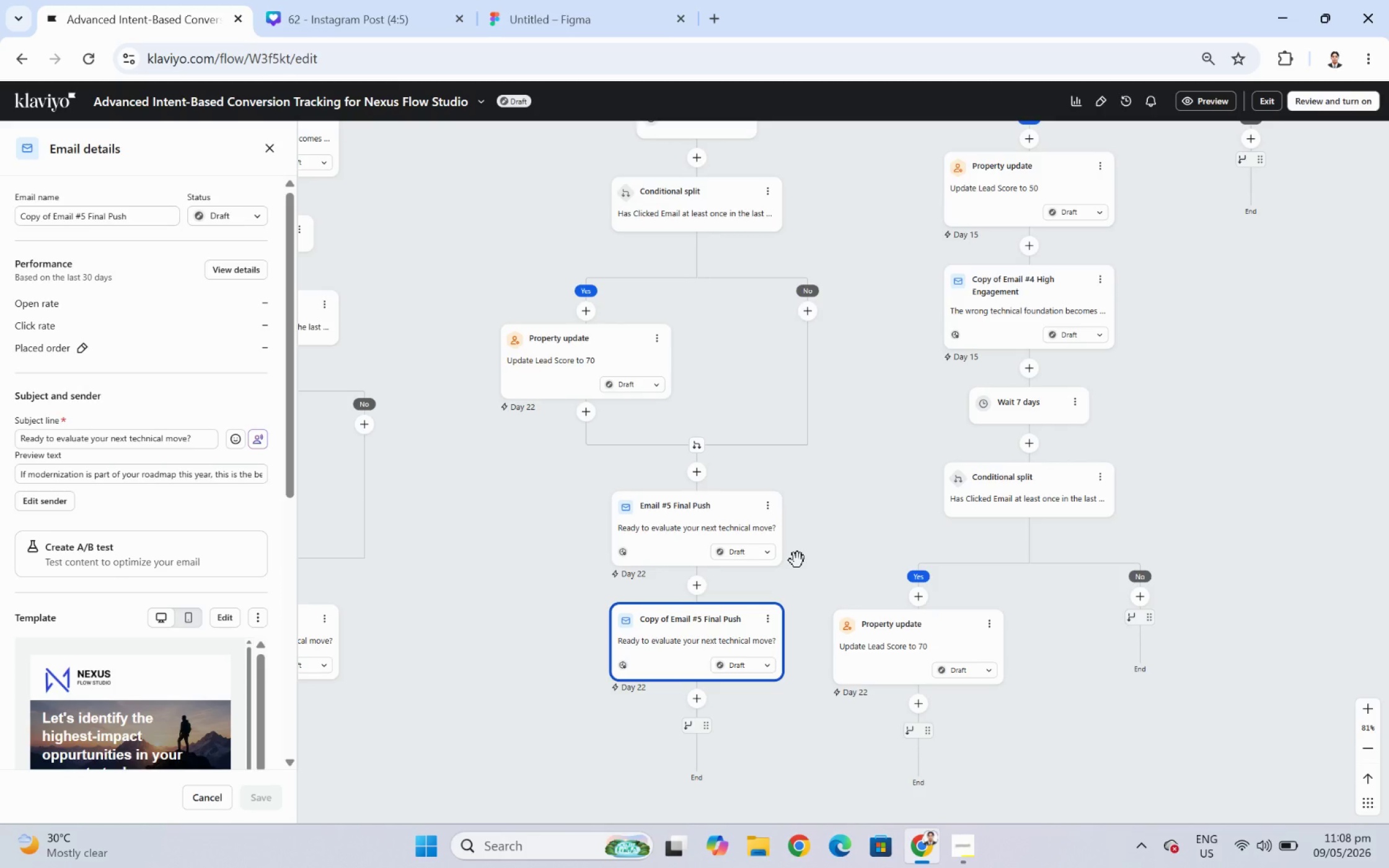 
left_click_drag(start_coordinate=[662, 616], to_coordinate=[910, 698])
 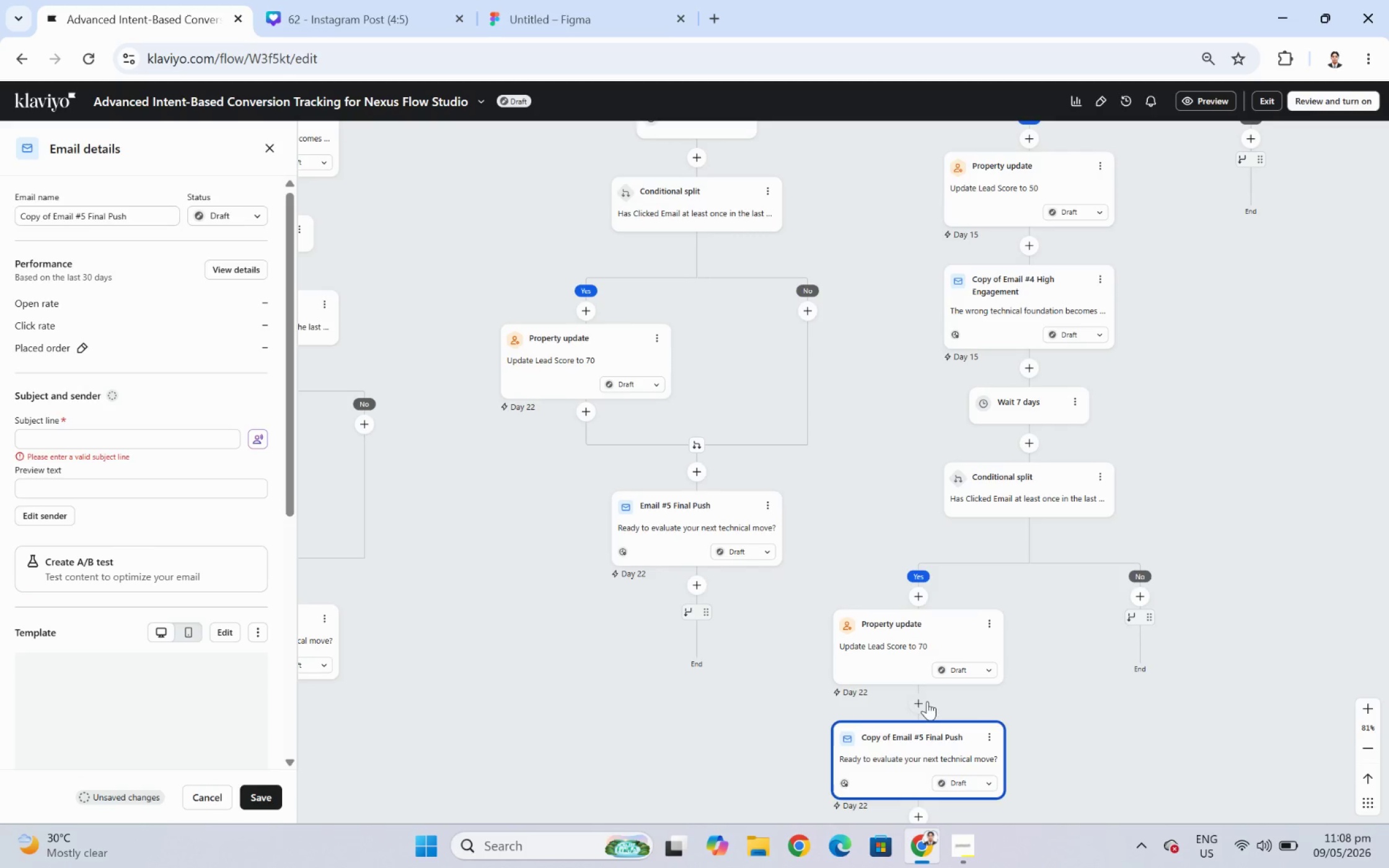 
left_click_drag(start_coordinate=[1069, 633], to_coordinate=[965, 589])
 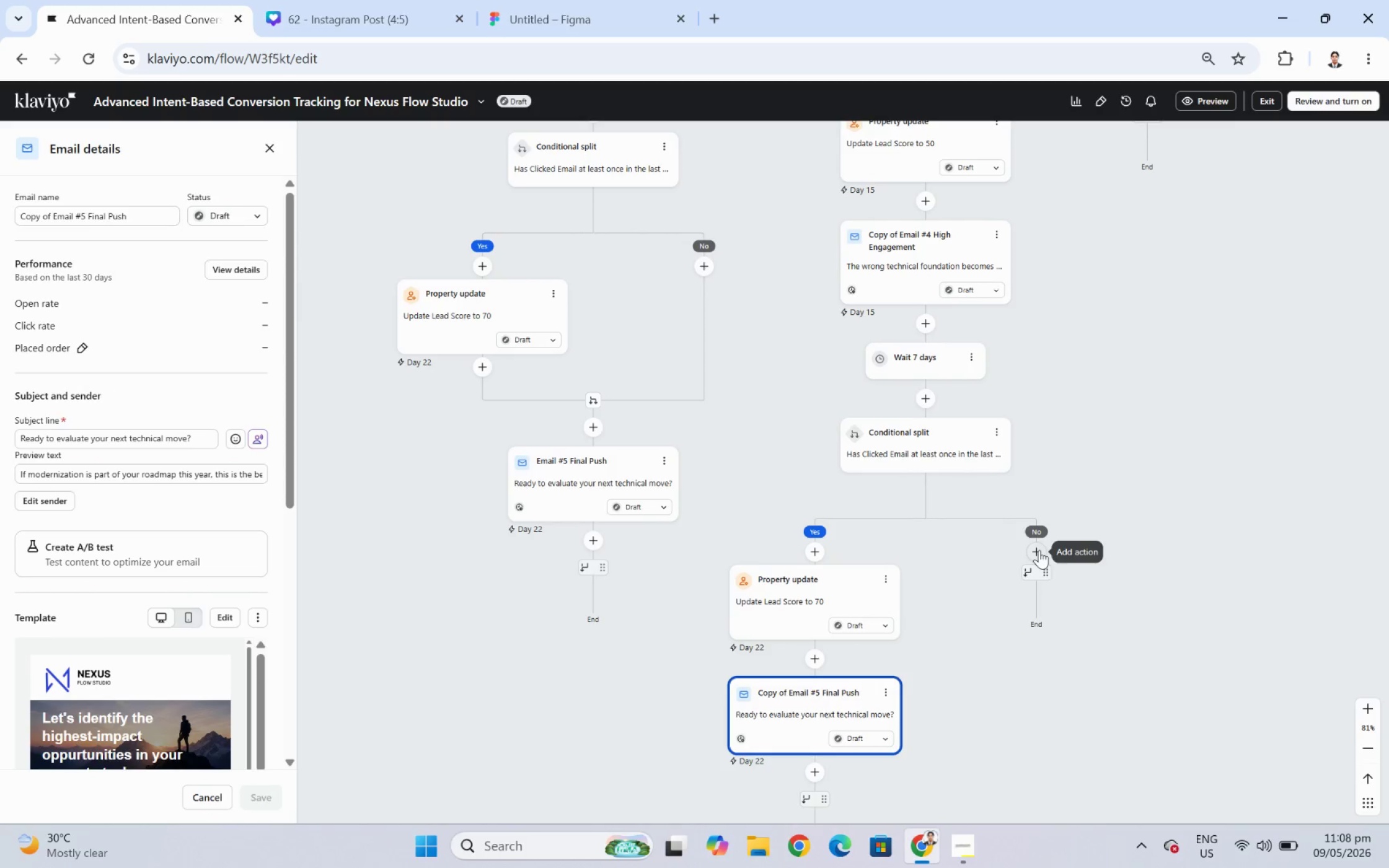 
left_click_drag(start_coordinate=[1039, 551], to_coordinate=[938, 548])
 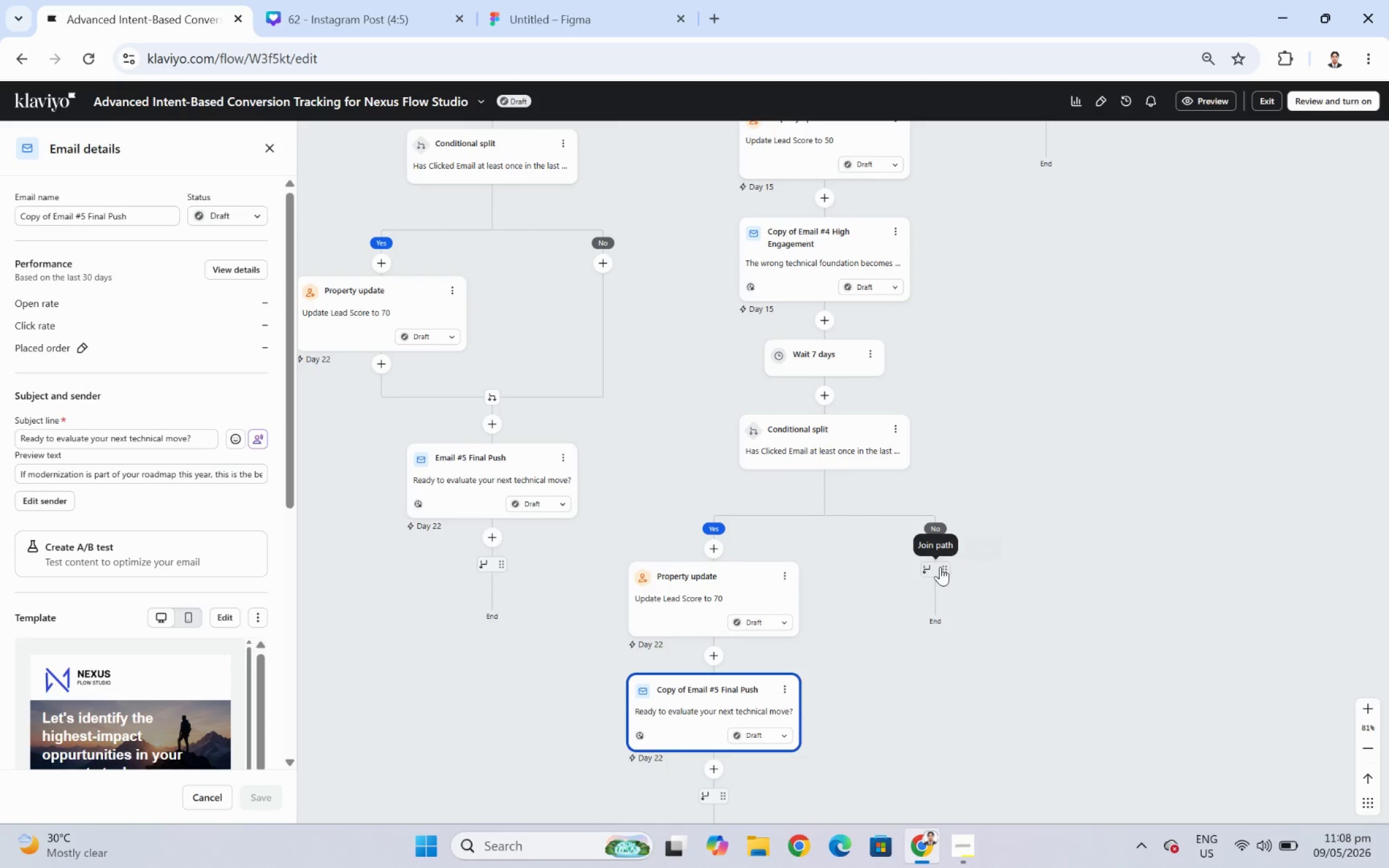 
left_click_drag(start_coordinate=[940, 566], to_coordinate=[717, 659])
 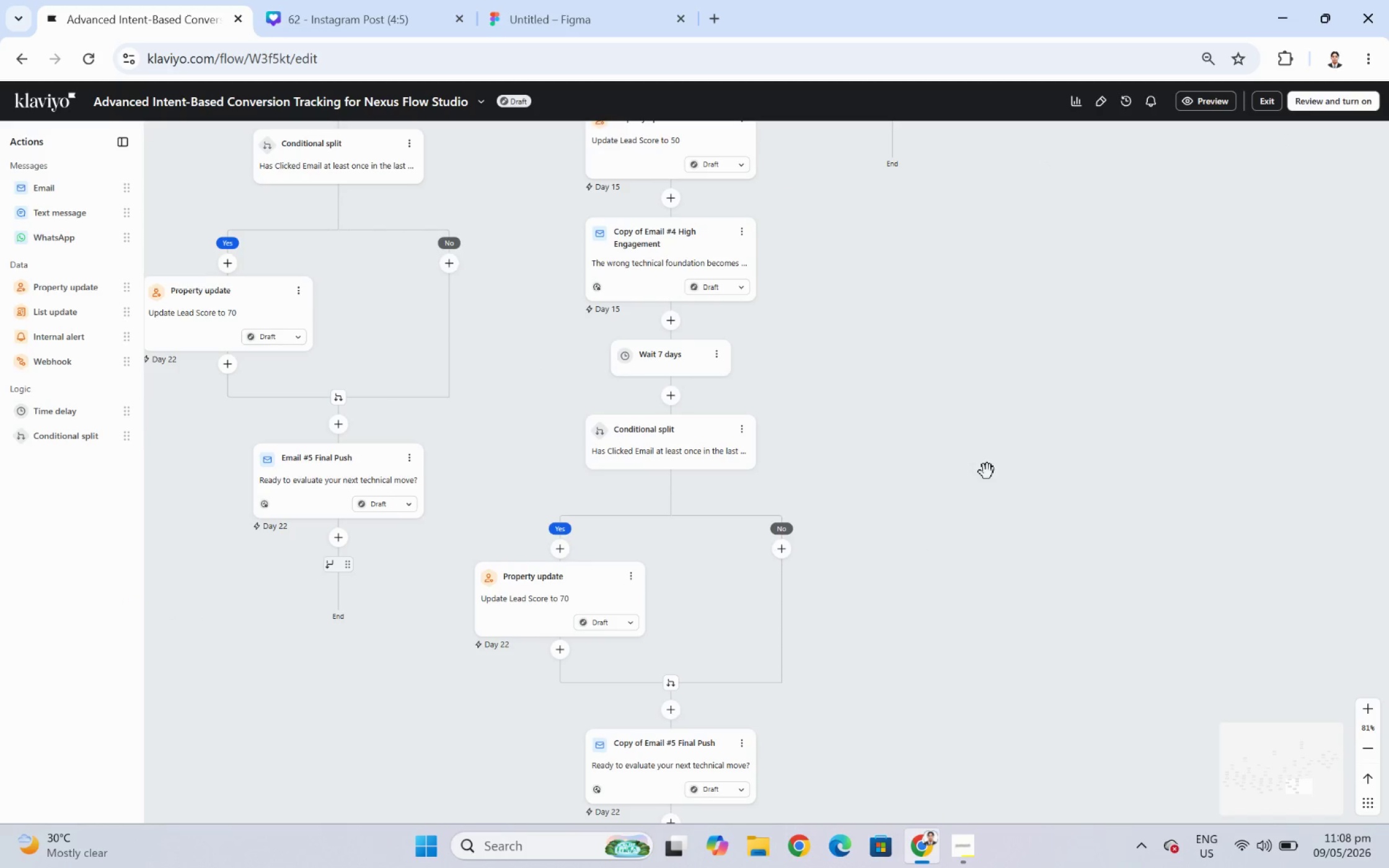 
left_click_drag(start_coordinate=[890, 452], to_coordinate=[907, 590])
 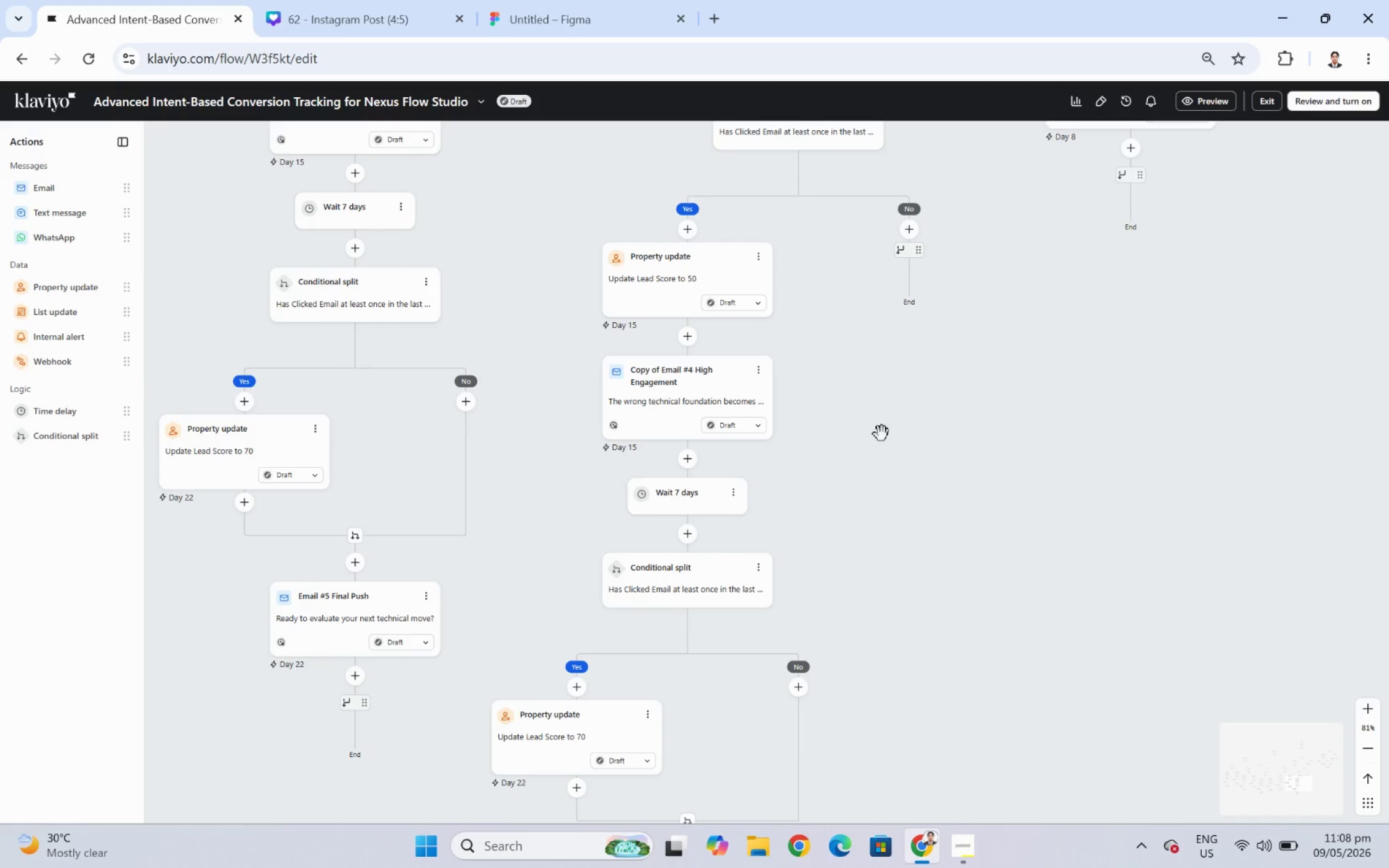 
left_click_drag(start_coordinate=[885, 431], to_coordinate=[892, 485])
 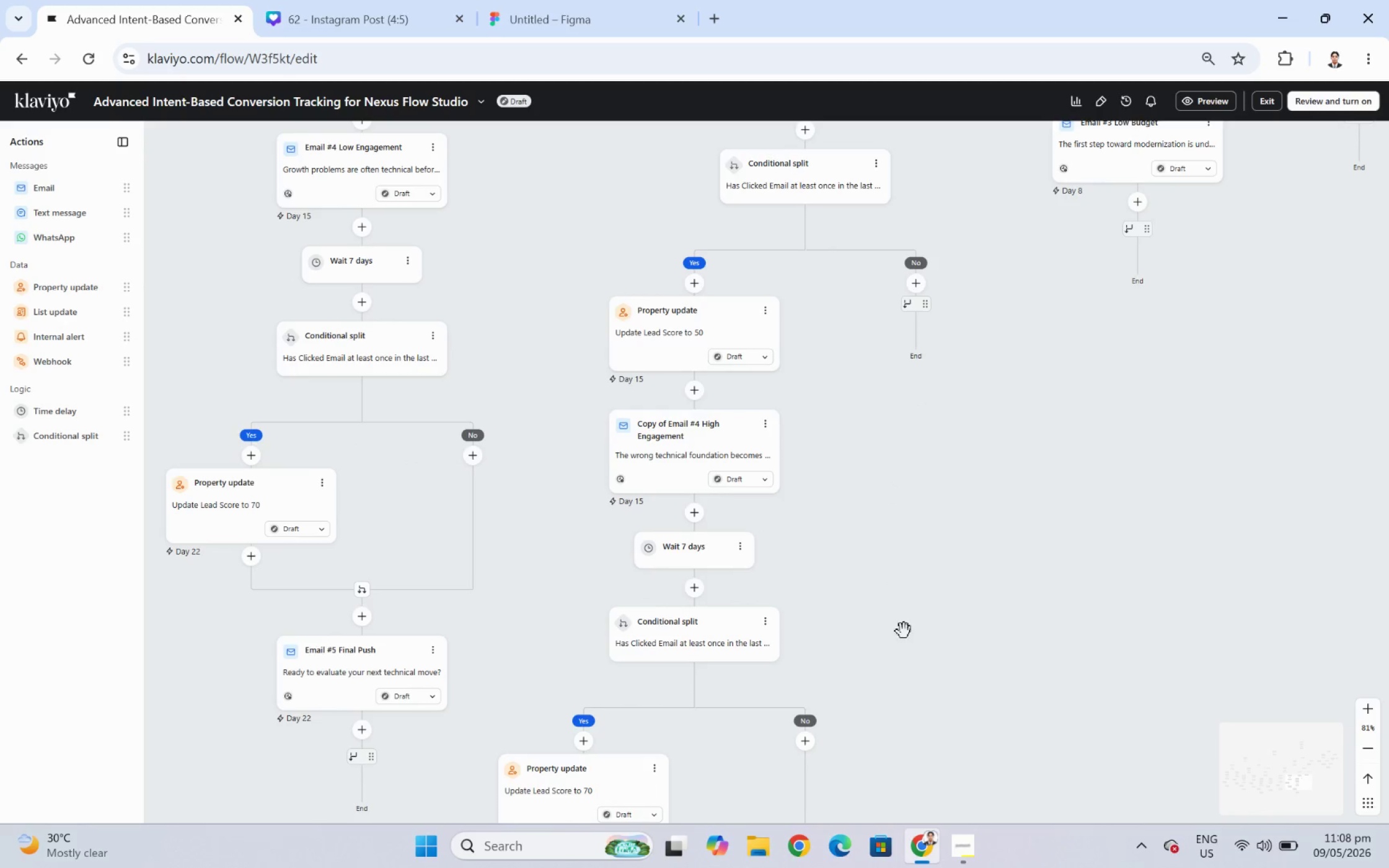 
left_click_drag(start_coordinate=[904, 635], to_coordinate=[922, 525])
 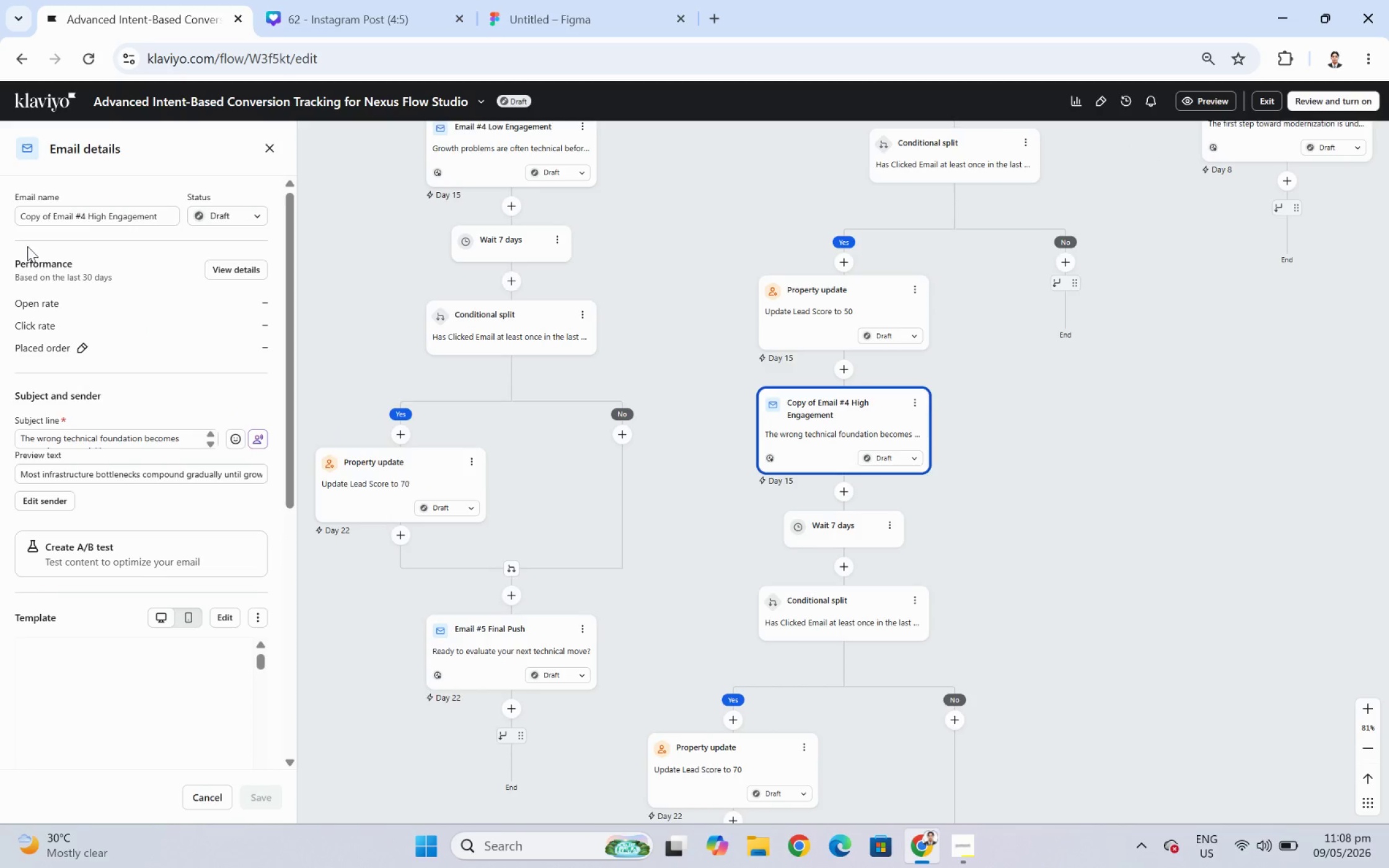 
left_click_drag(start_coordinate=[55, 214], to_coordinate=[50, 215])
 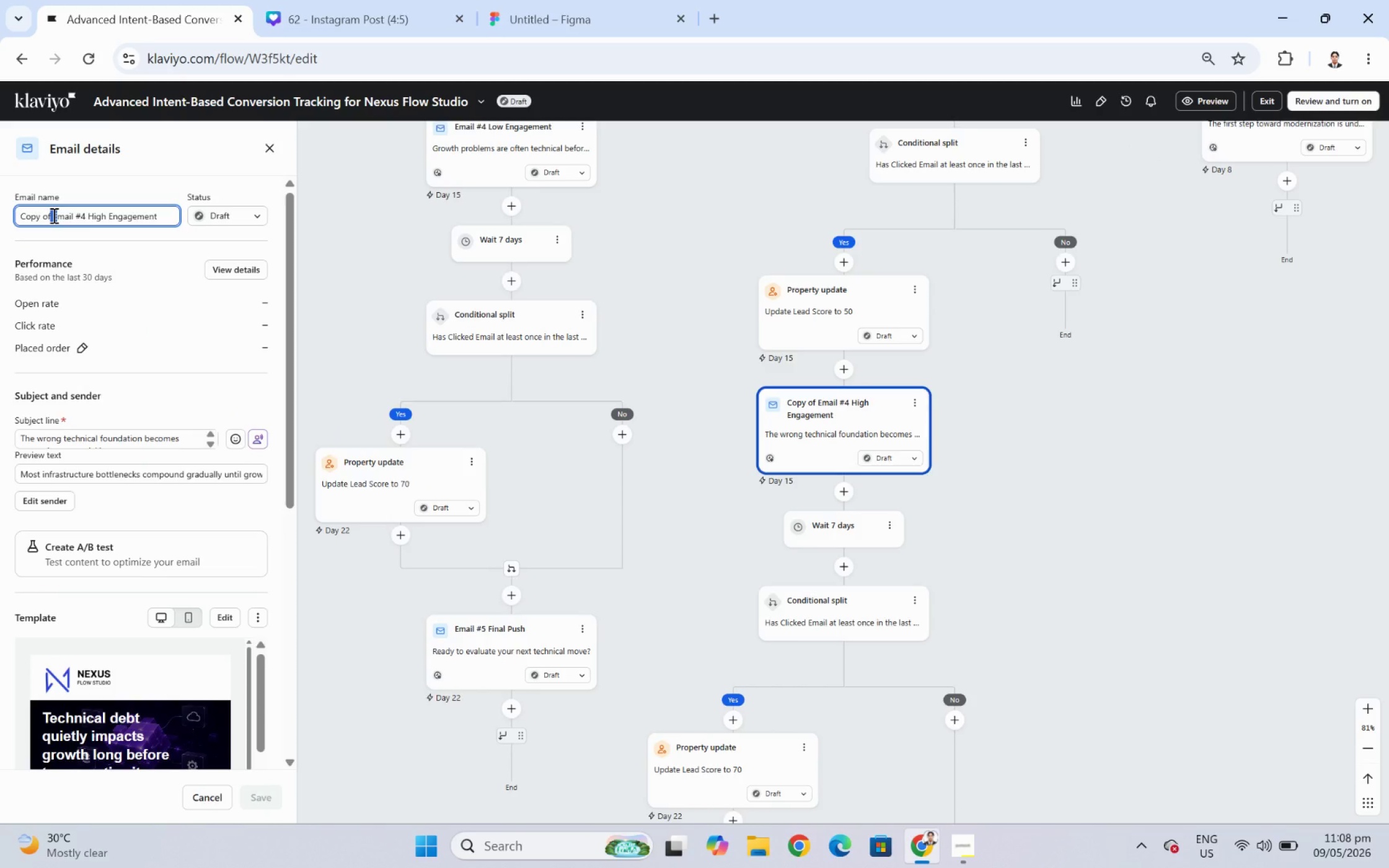 
double_click([53, 215])
 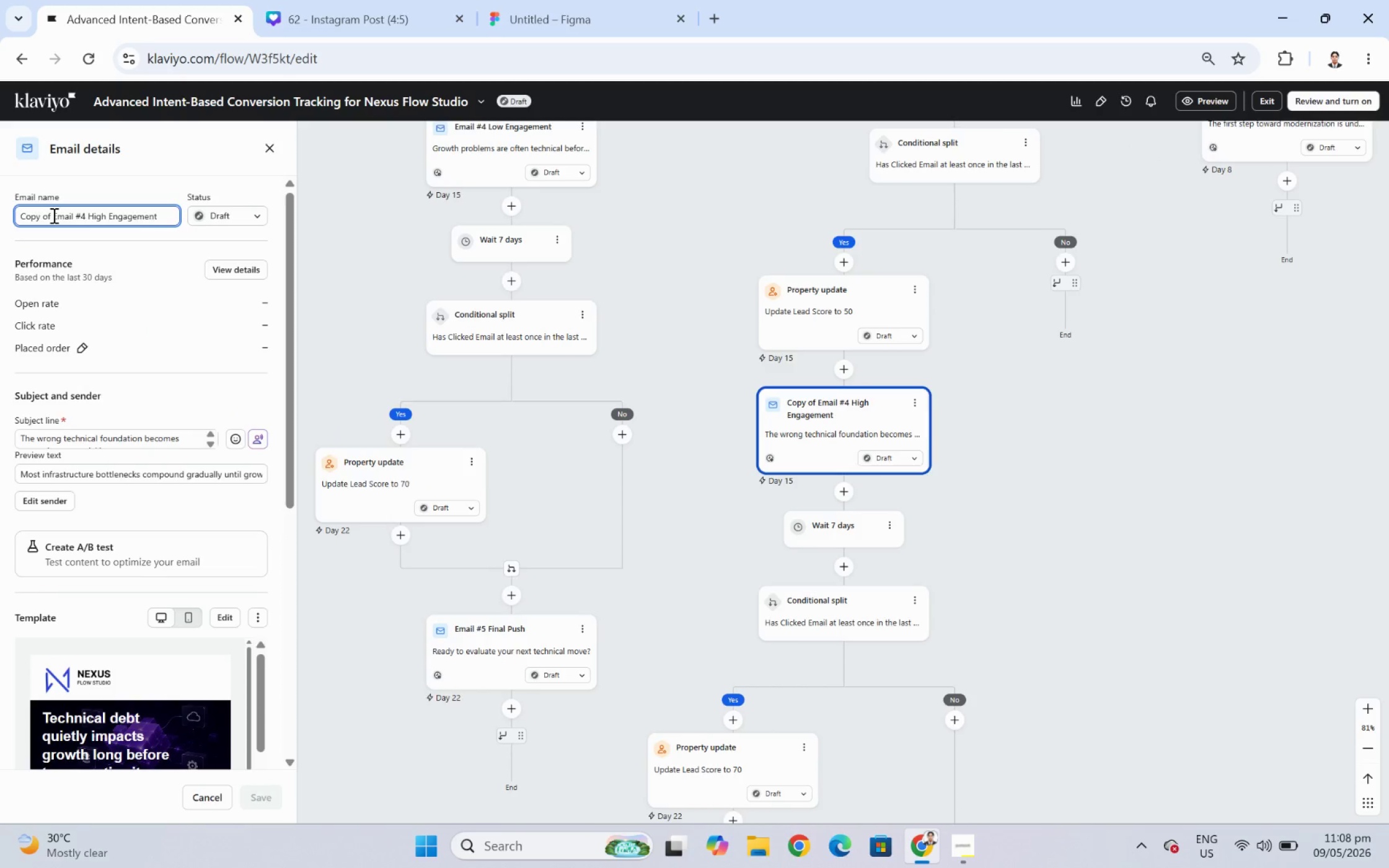 
left_click_drag(start_coordinate=[53, 215], to_coordinate=[0, 216])
 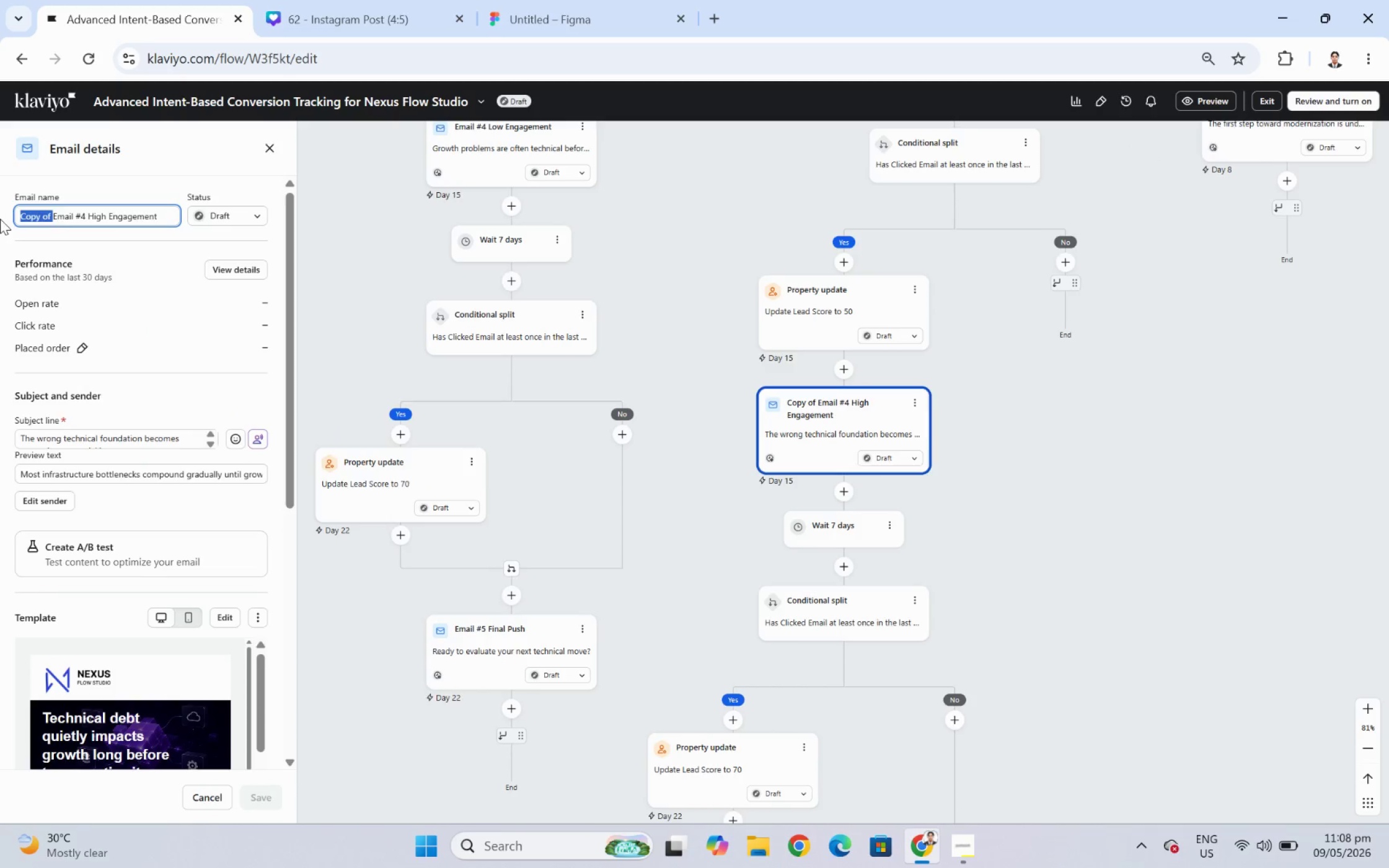 
key(Backspace)
 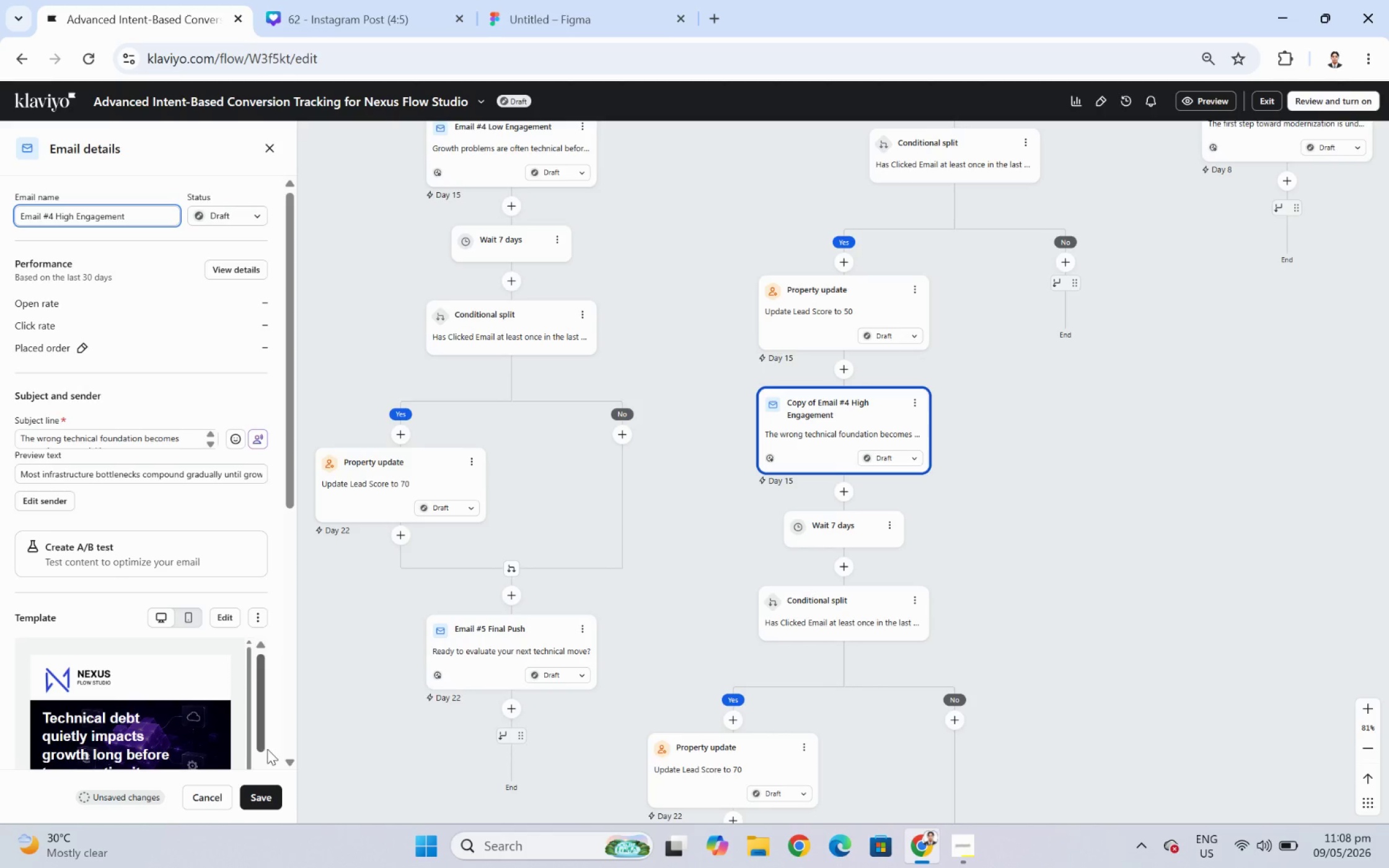 
left_click([271, 787])
 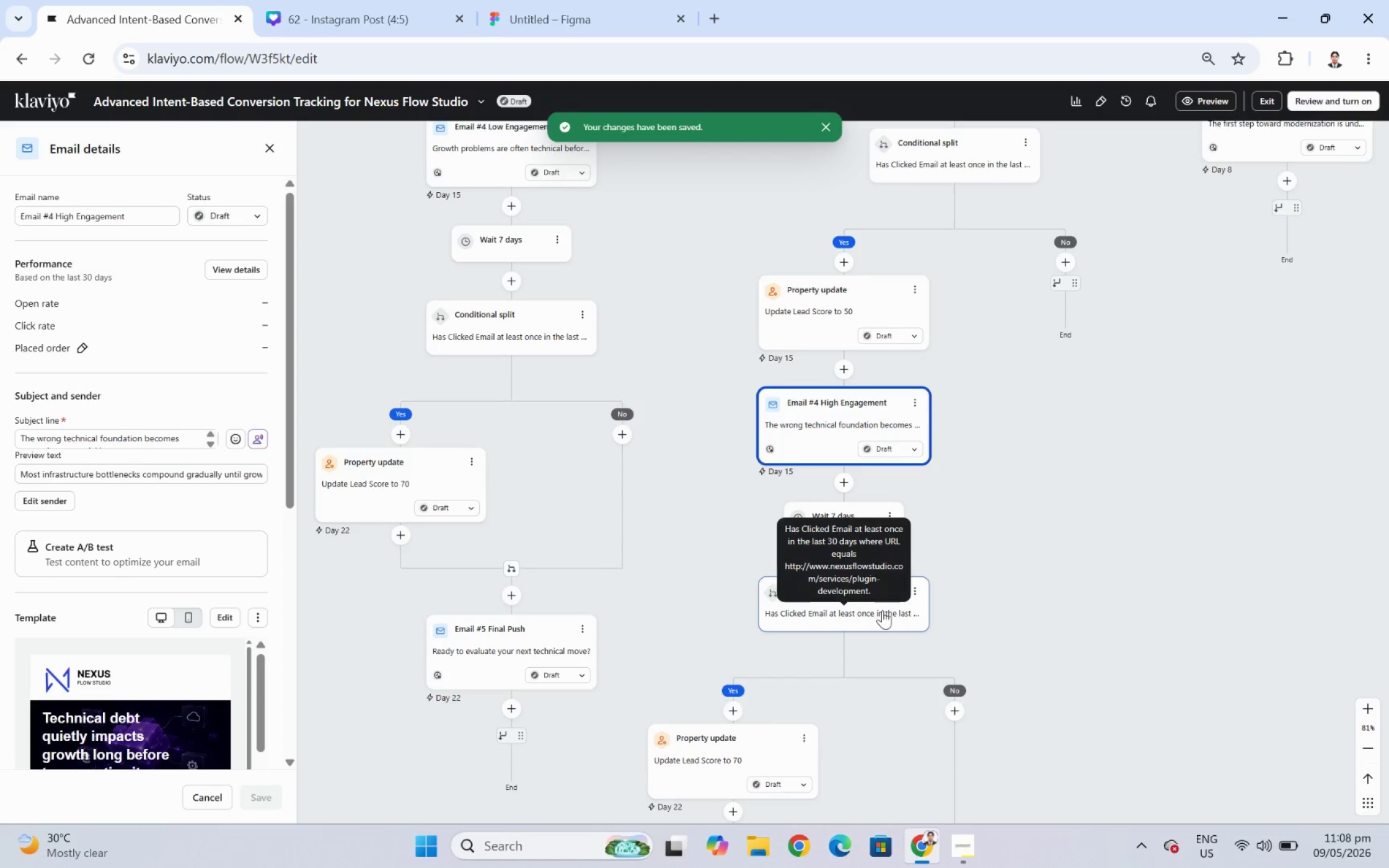 
left_click([739, 760])
 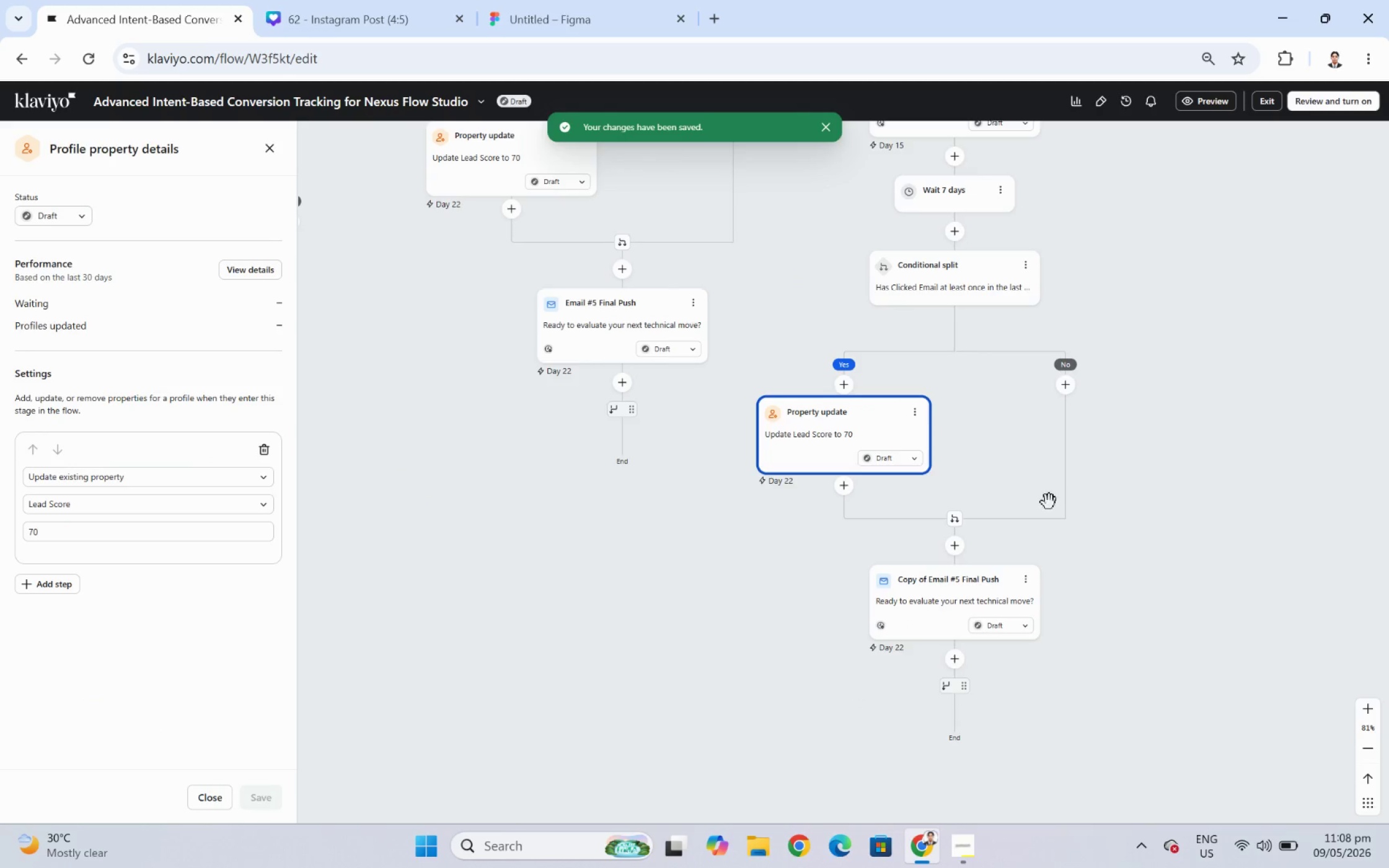 
scroll: coordinate [1018, 494], scroll_direction: up, amount: 5.0
 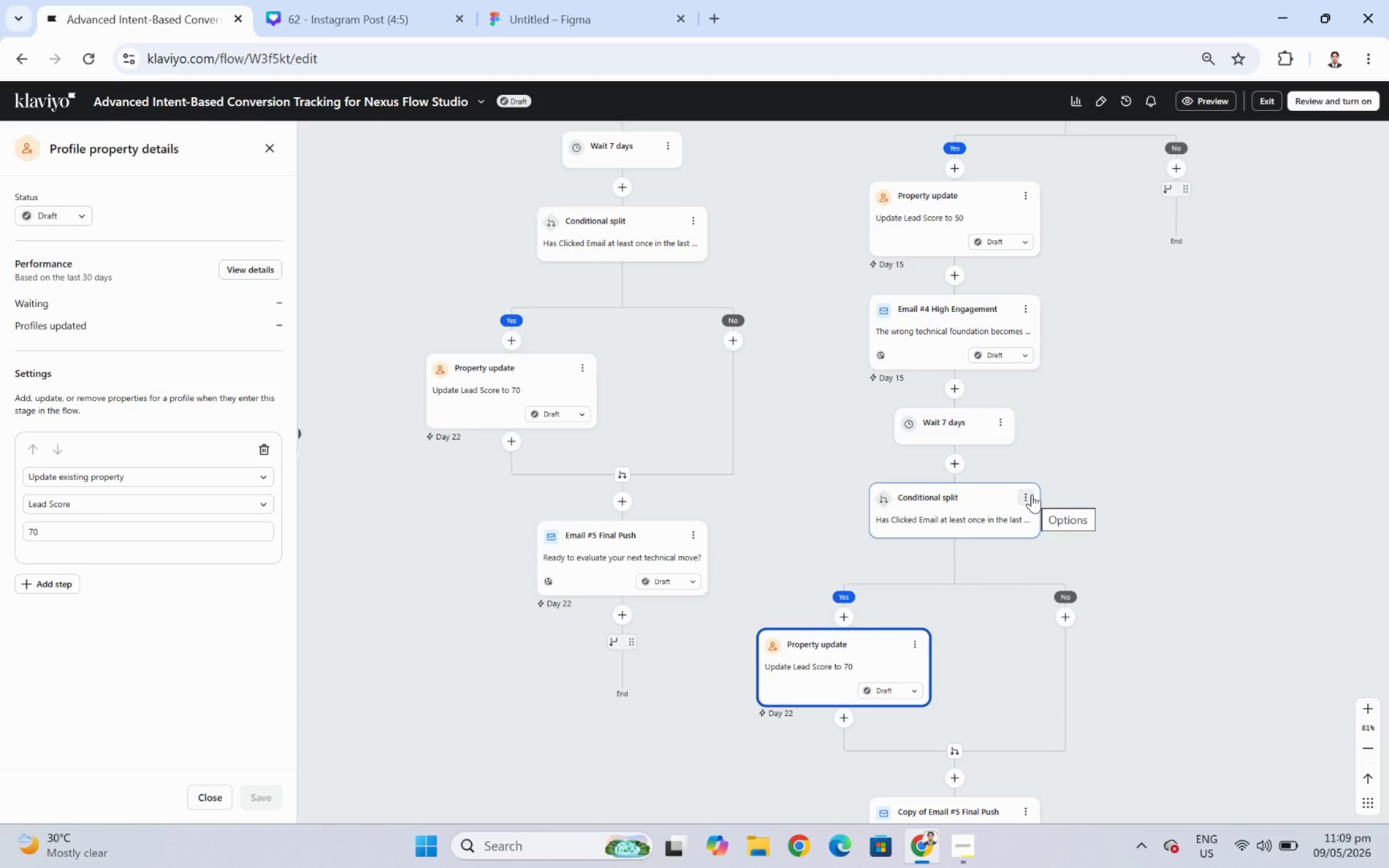 
wait(29.13)
 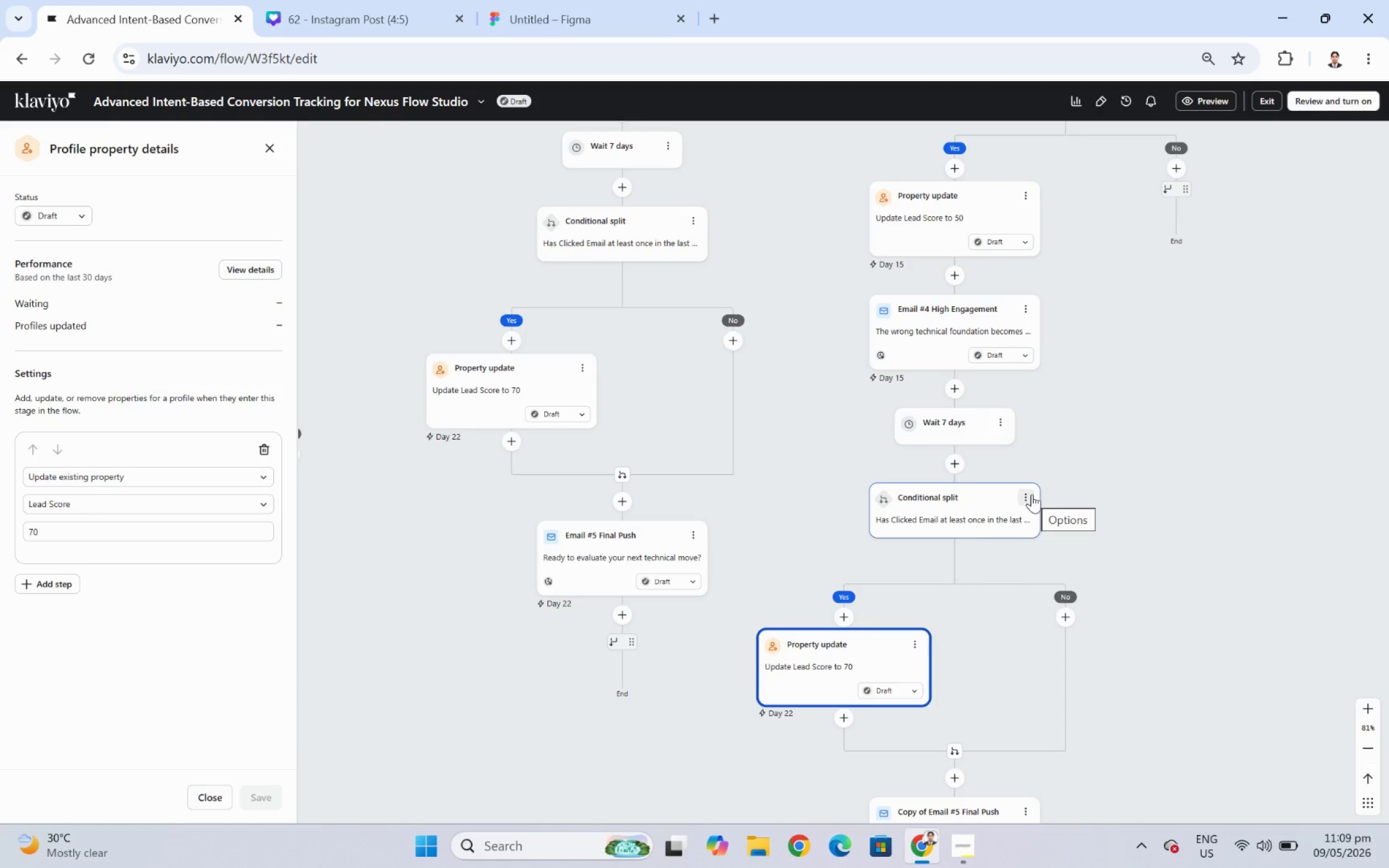 
scroll: coordinate [1018, 579], scroll_direction: down, amount: 3.0
 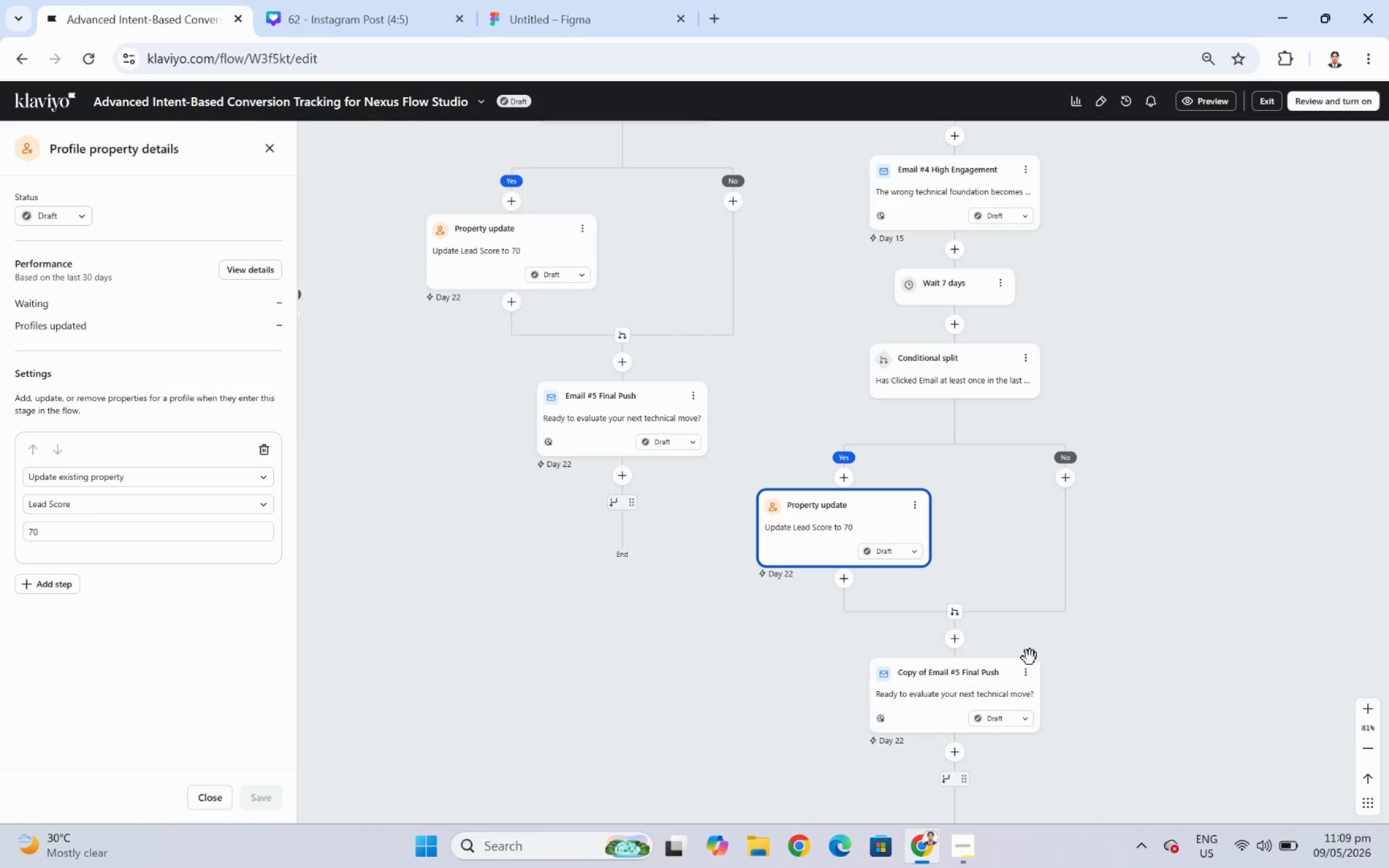 
left_click([1010, 672])
 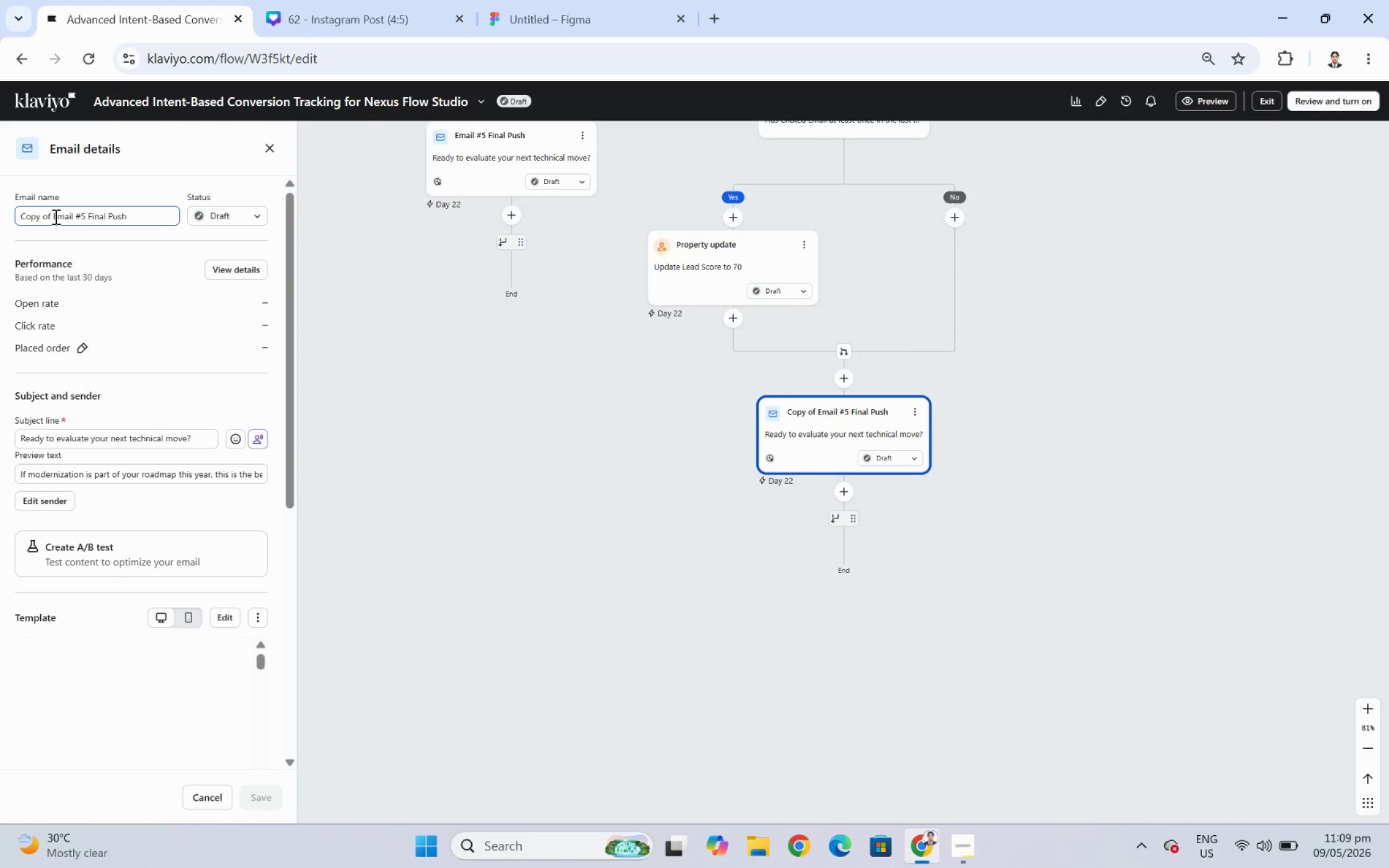 
left_click_drag(start_coordinate=[54, 217], to_coordinate=[0, 228])
 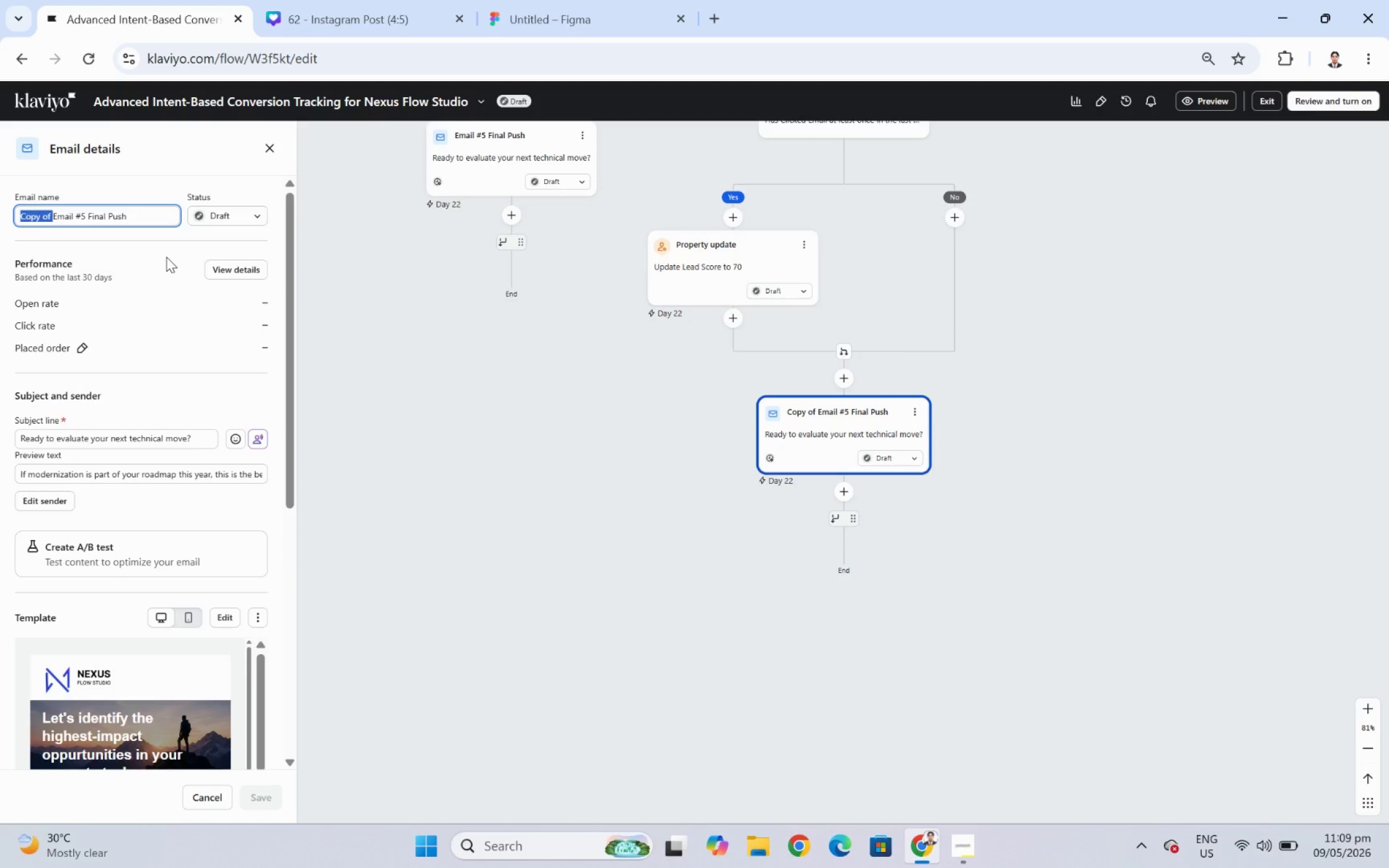 
key(Backspace)
 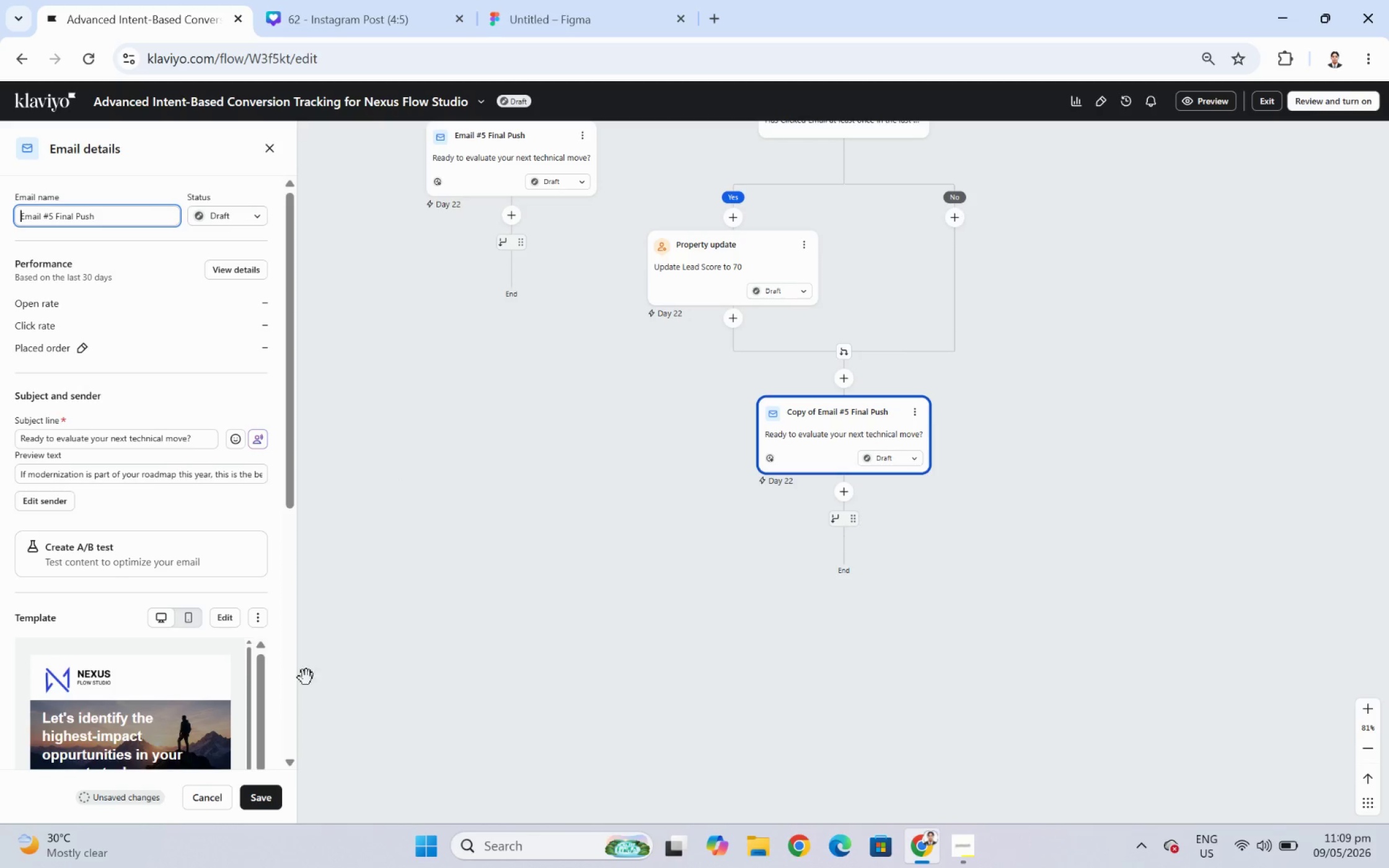 
wait(7.36)
 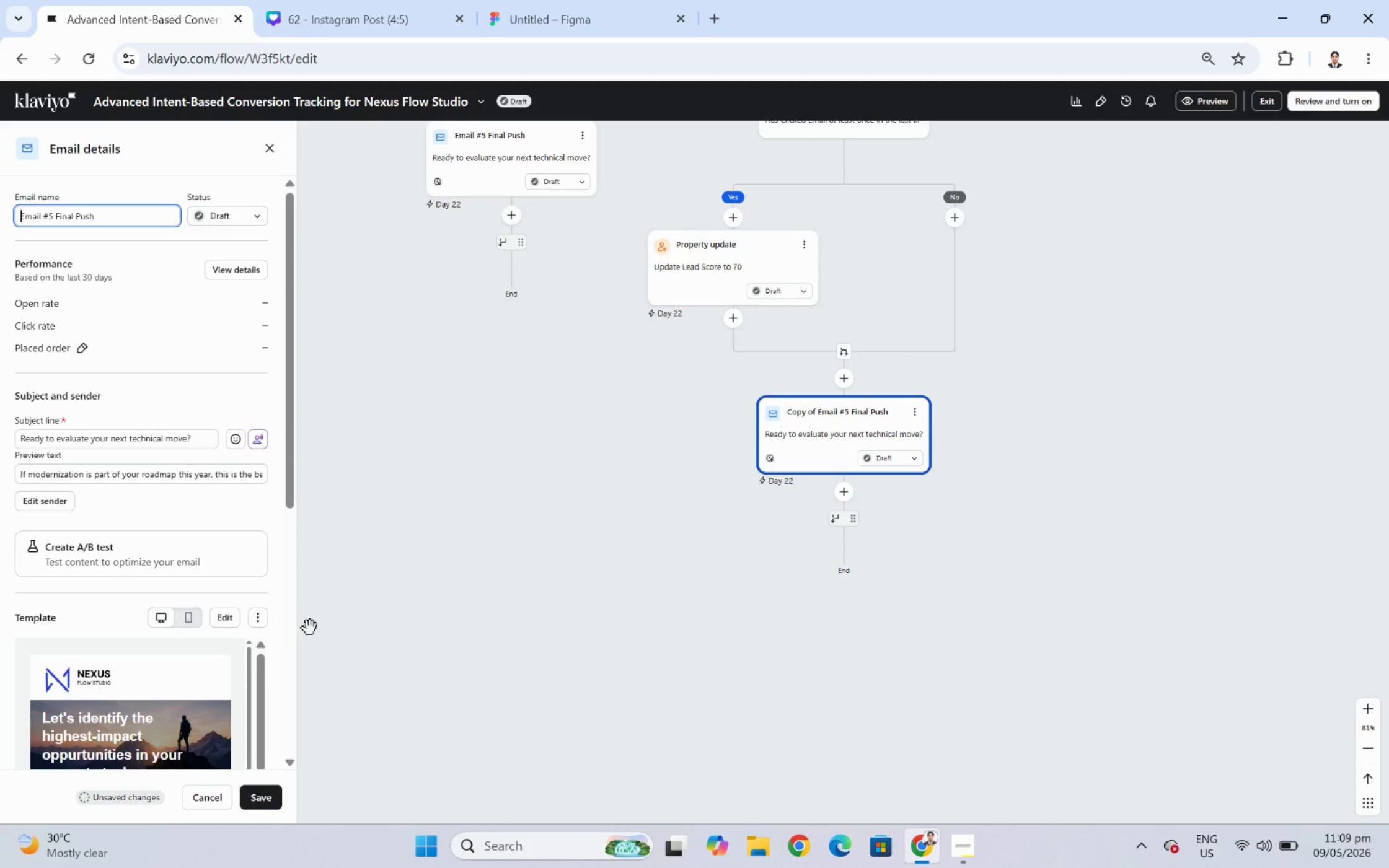 
left_click([270, 792])
 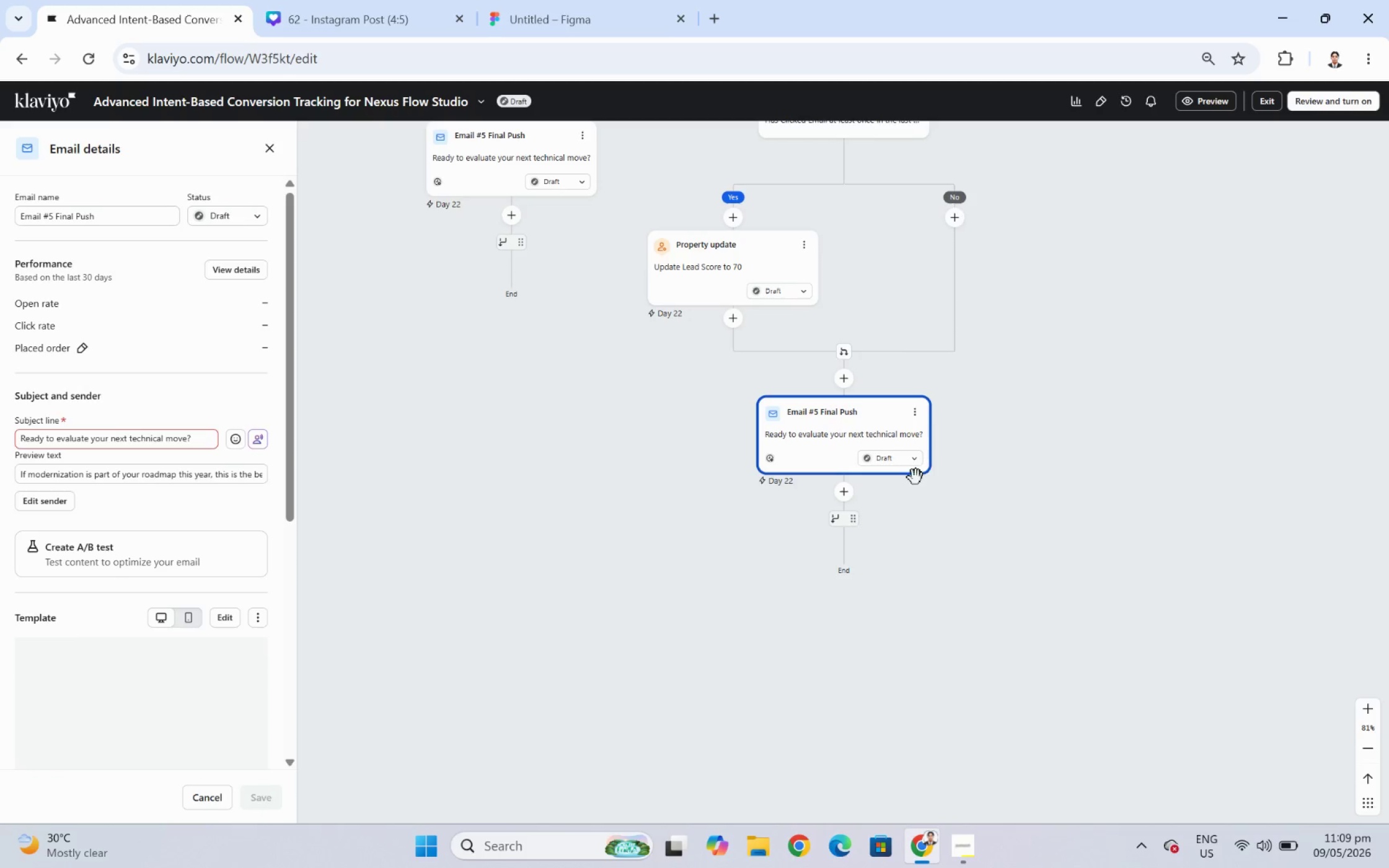 
left_click_drag(start_coordinate=[1018, 380], to_coordinate=[1020, 559])
 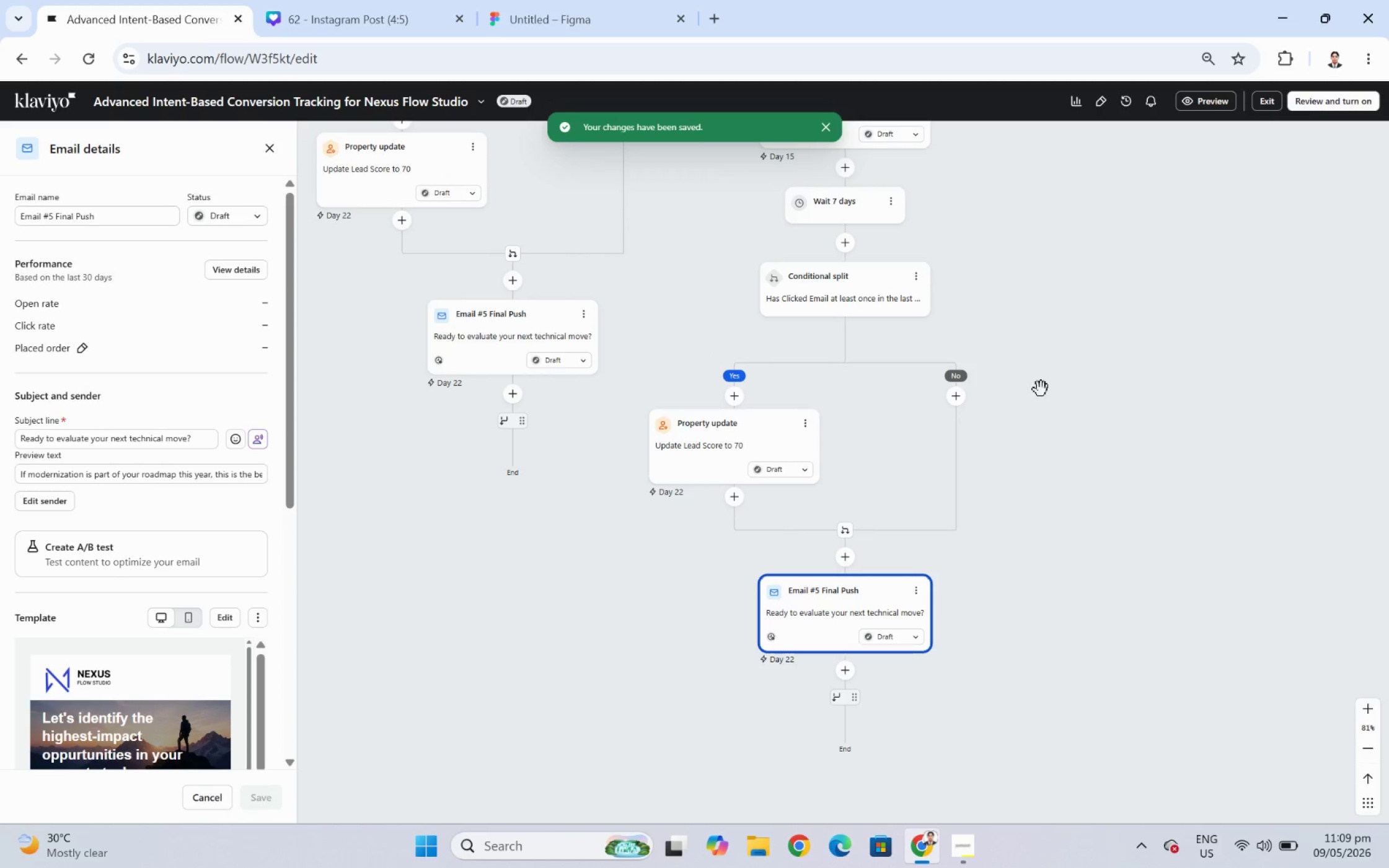 
left_click_drag(start_coordinate=[1039, 387], to_coordinate=[959, 562])
 